 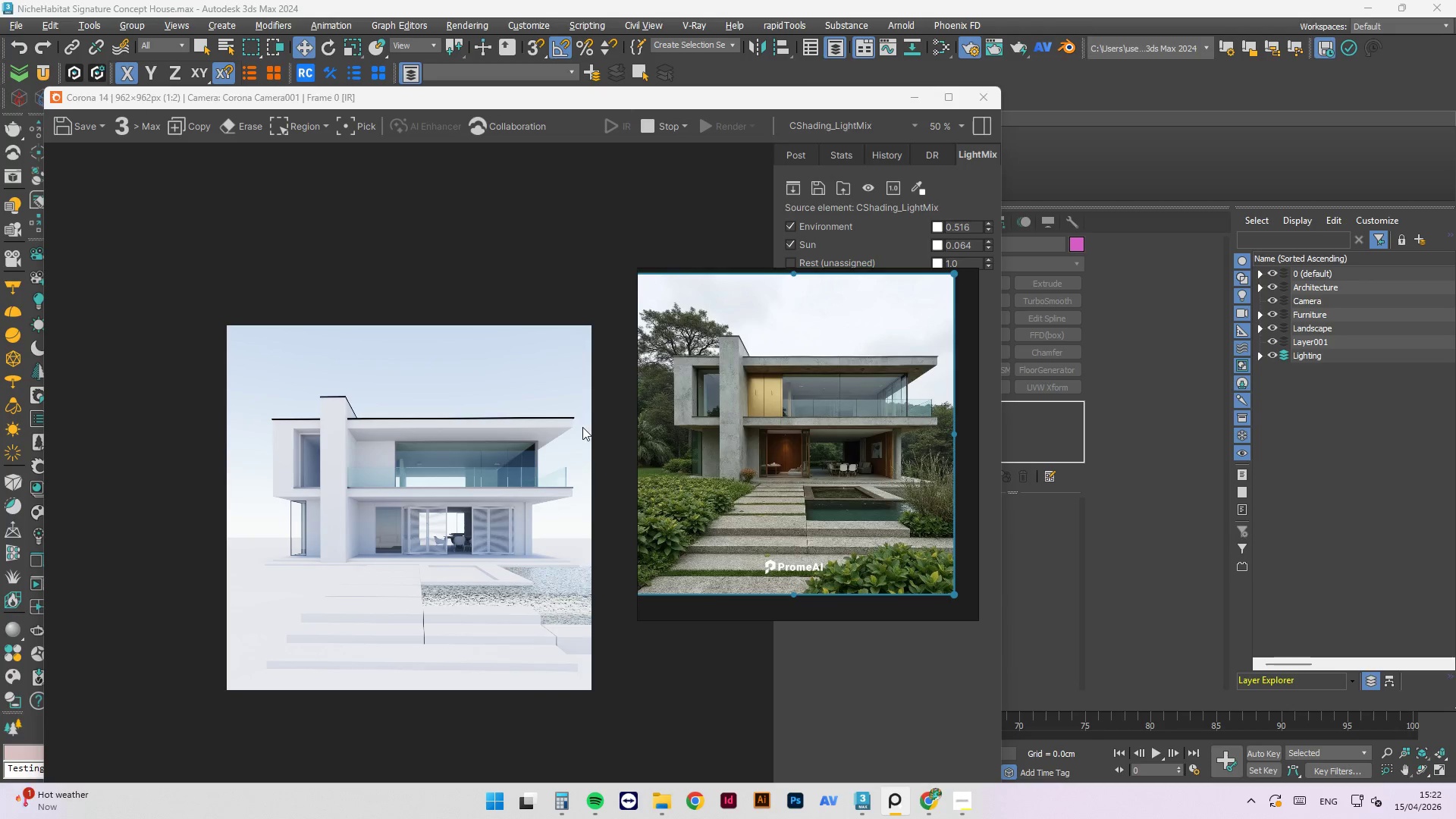 
key(M)
 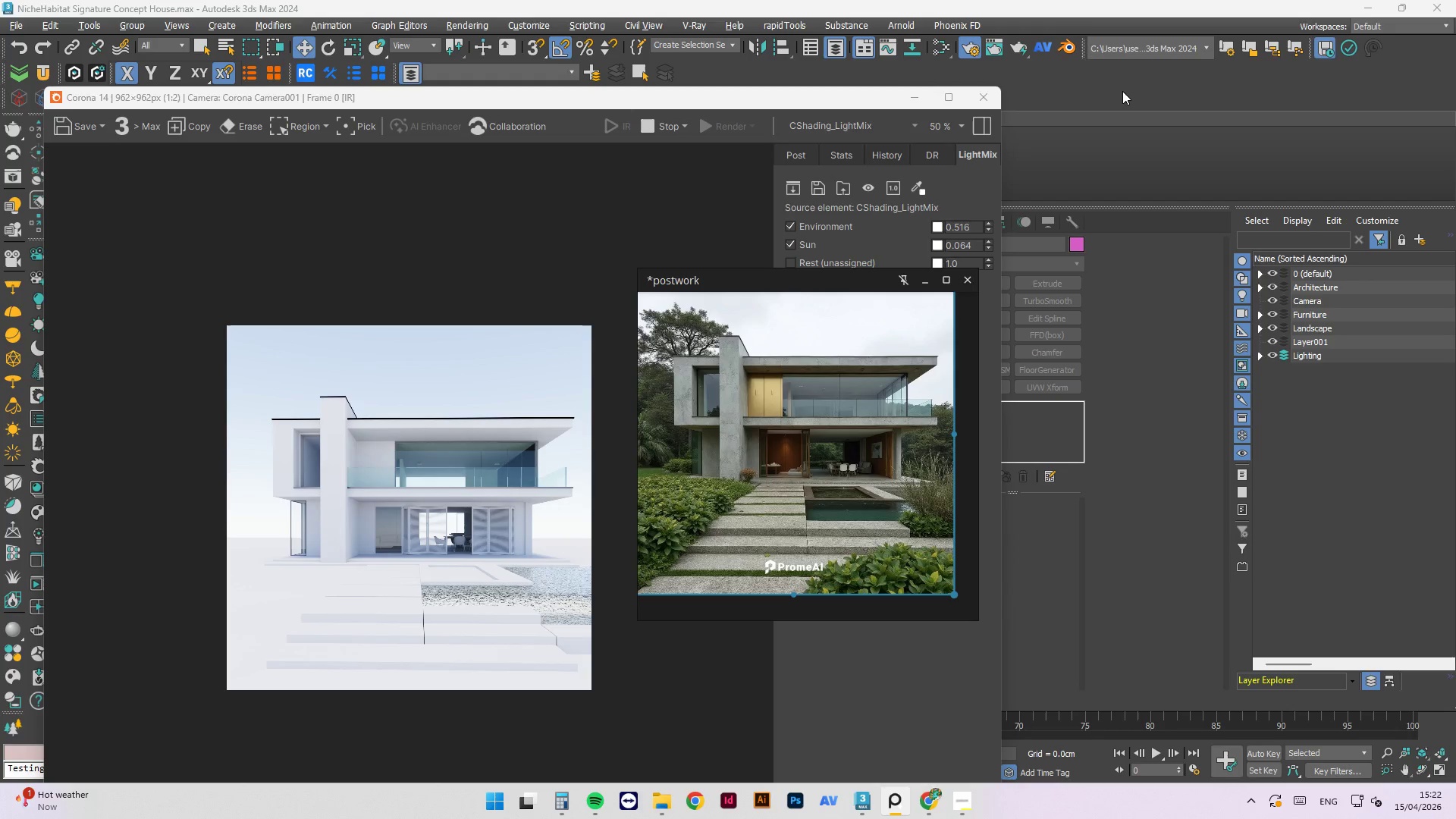 
left_click([1122, 94])
 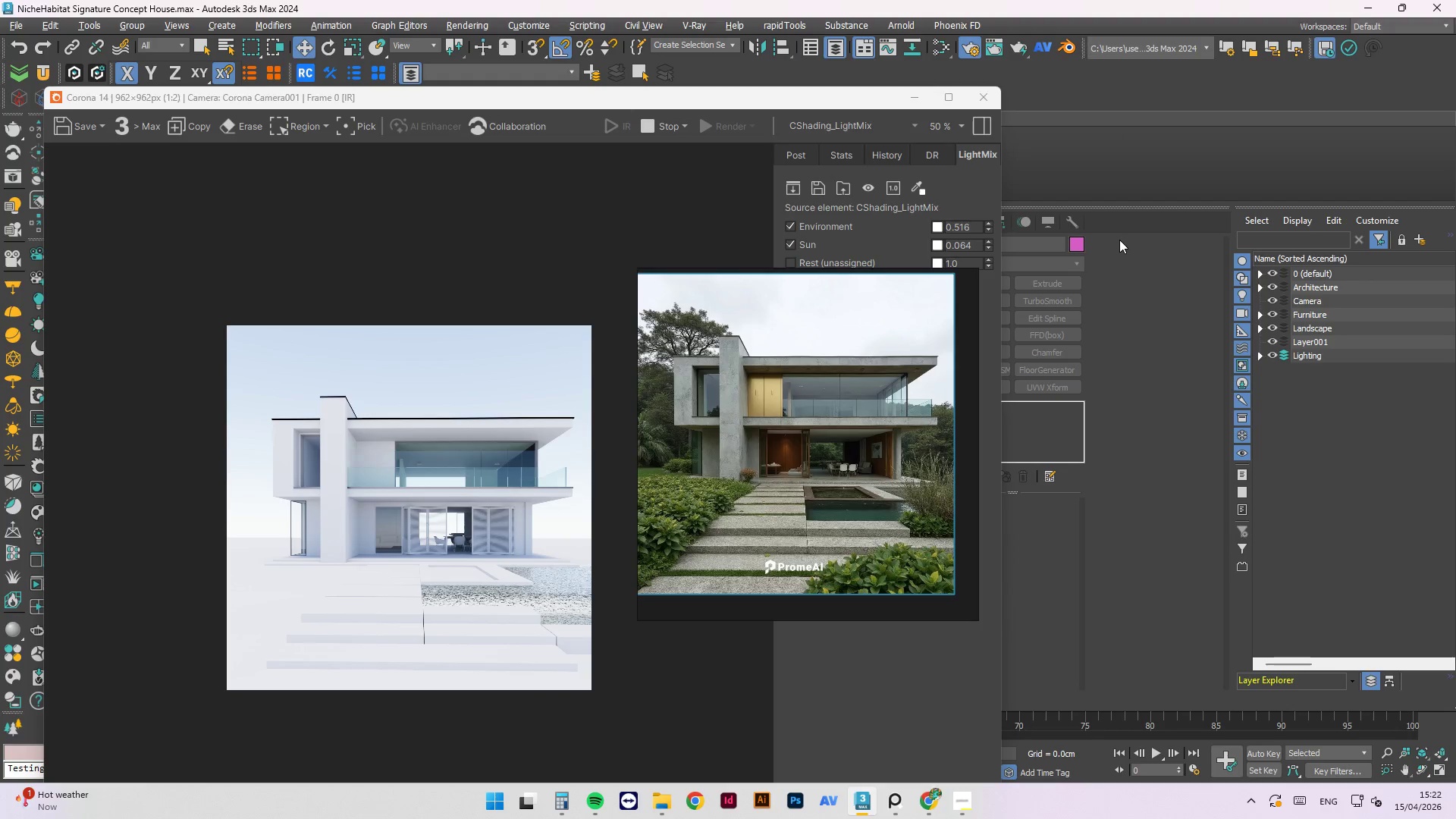 
key(M)
 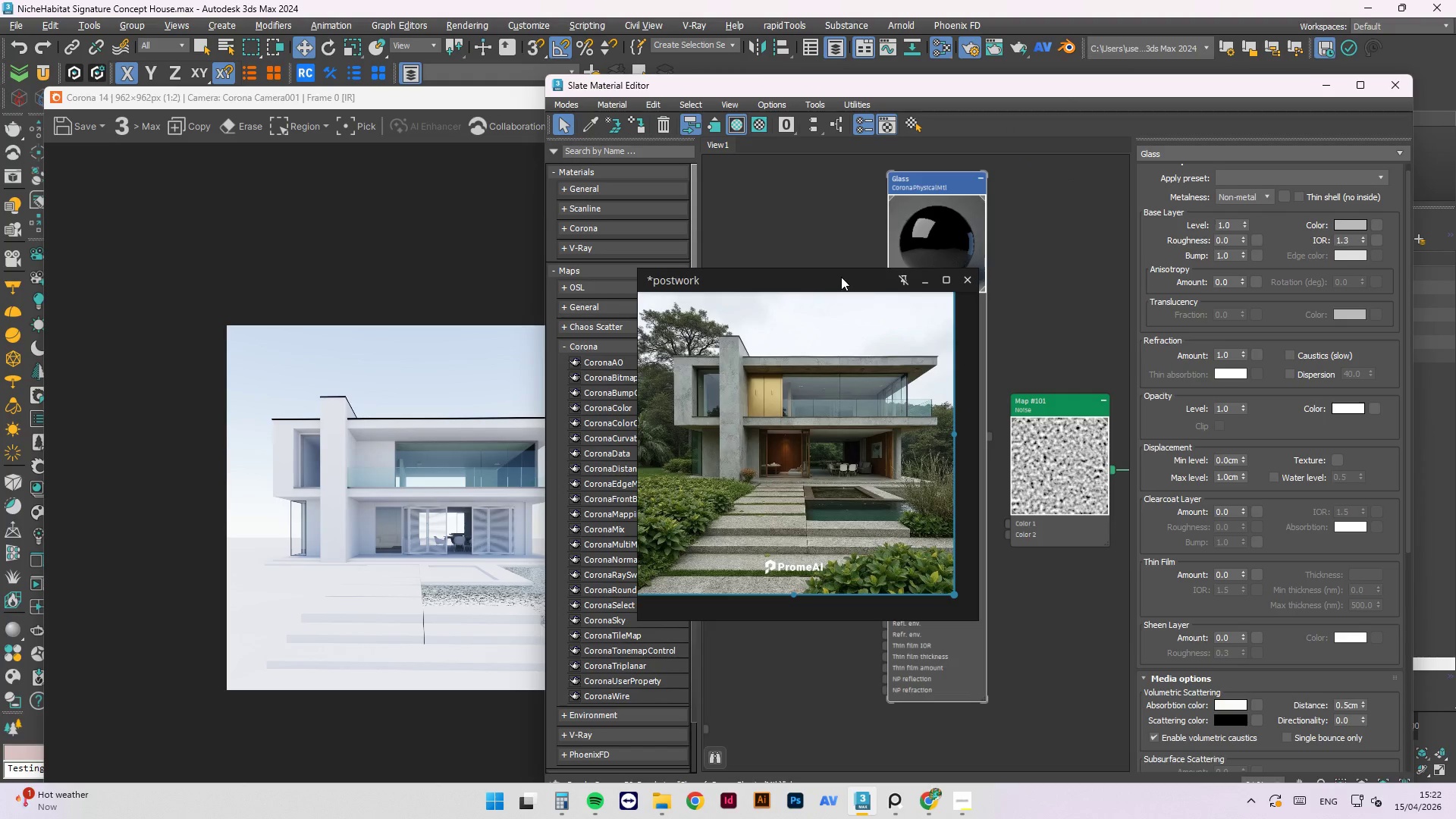 
left_click_drag(start_coordinate=[838, 280], to_coordinate=[219, 344])
 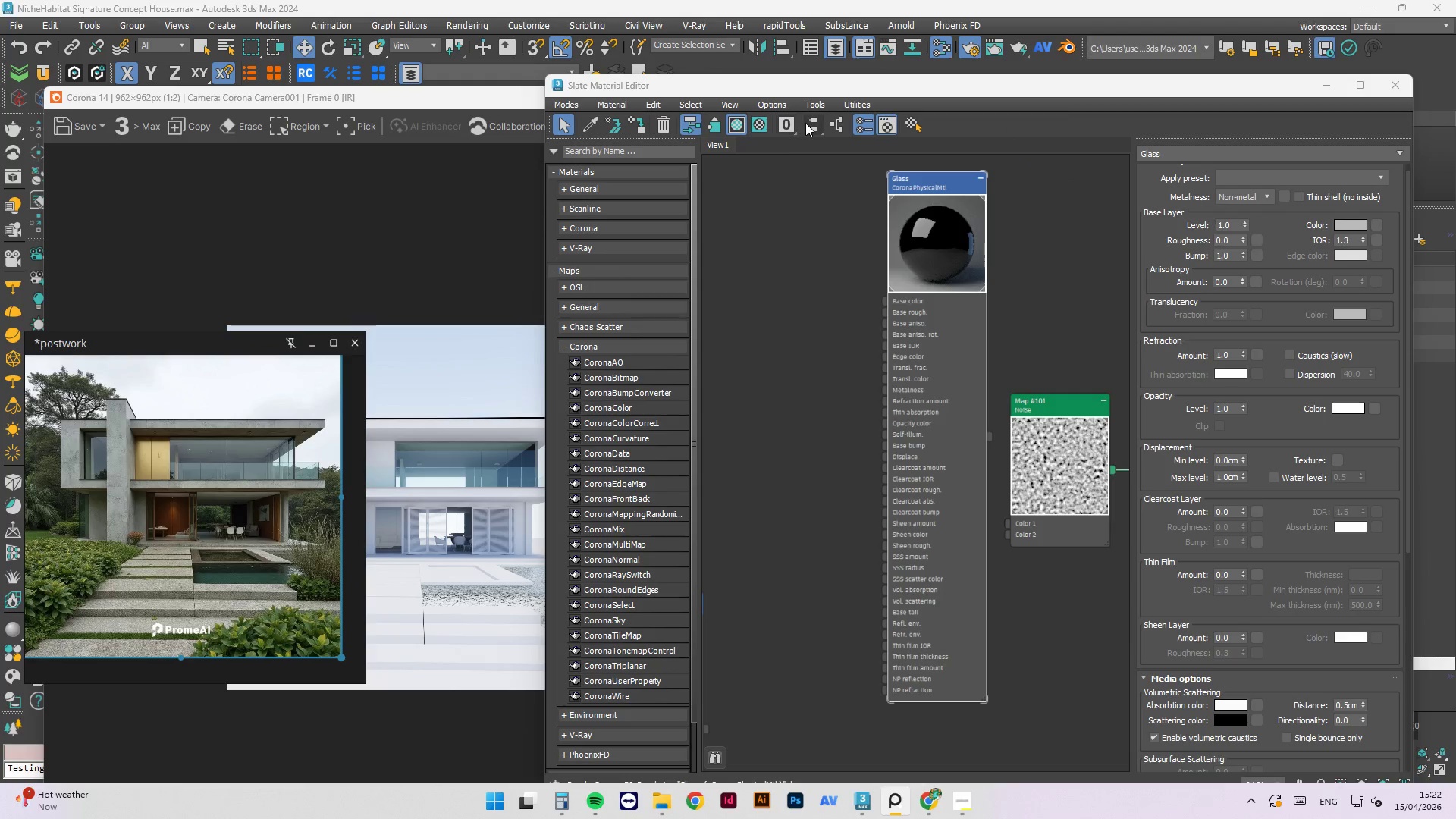 
left_click([811, 124])
 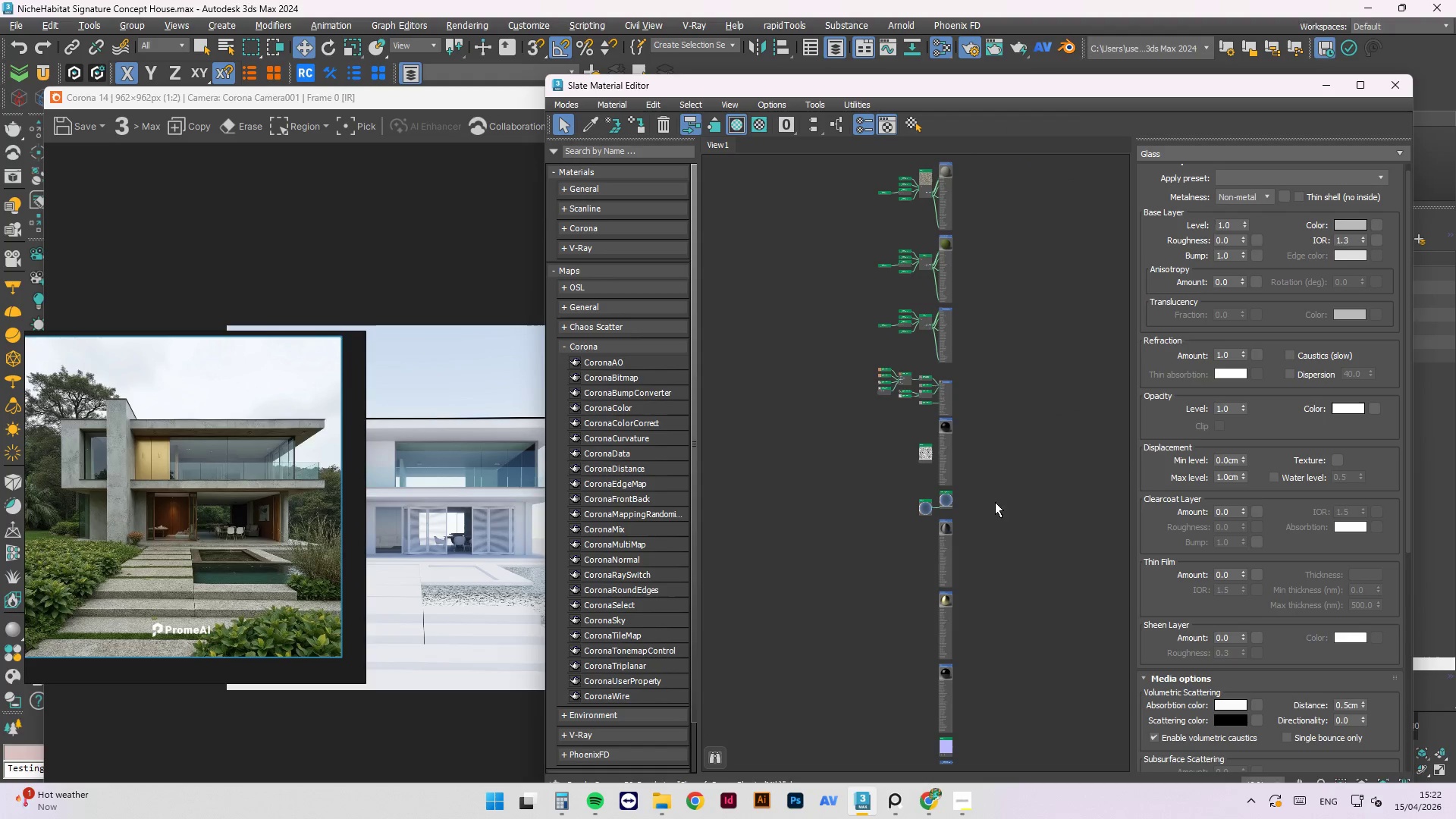 
left_click([870, 487])
 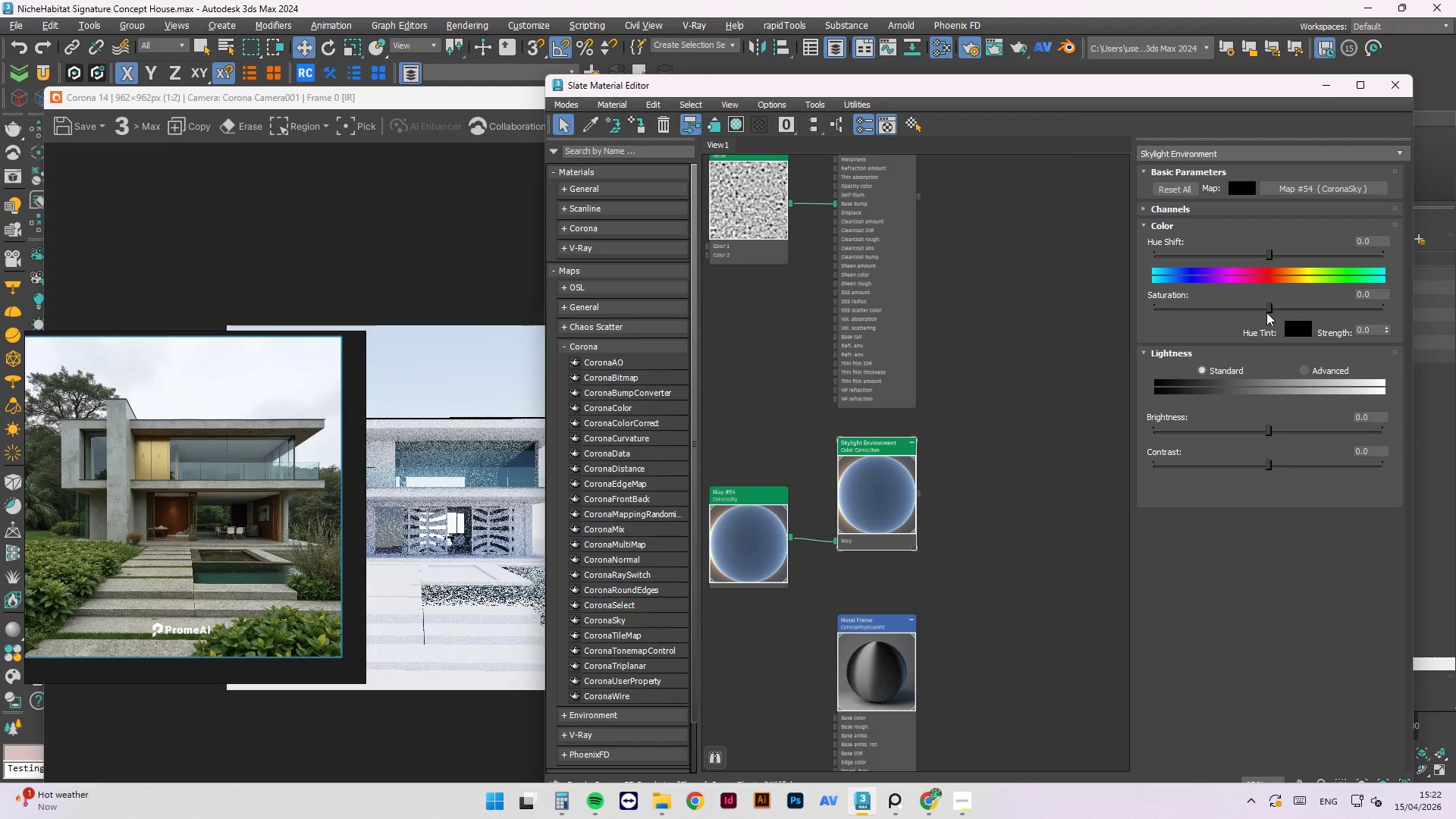 
scroll: coordinate [901, 482], scroll_direction: up, amount: 5.0
 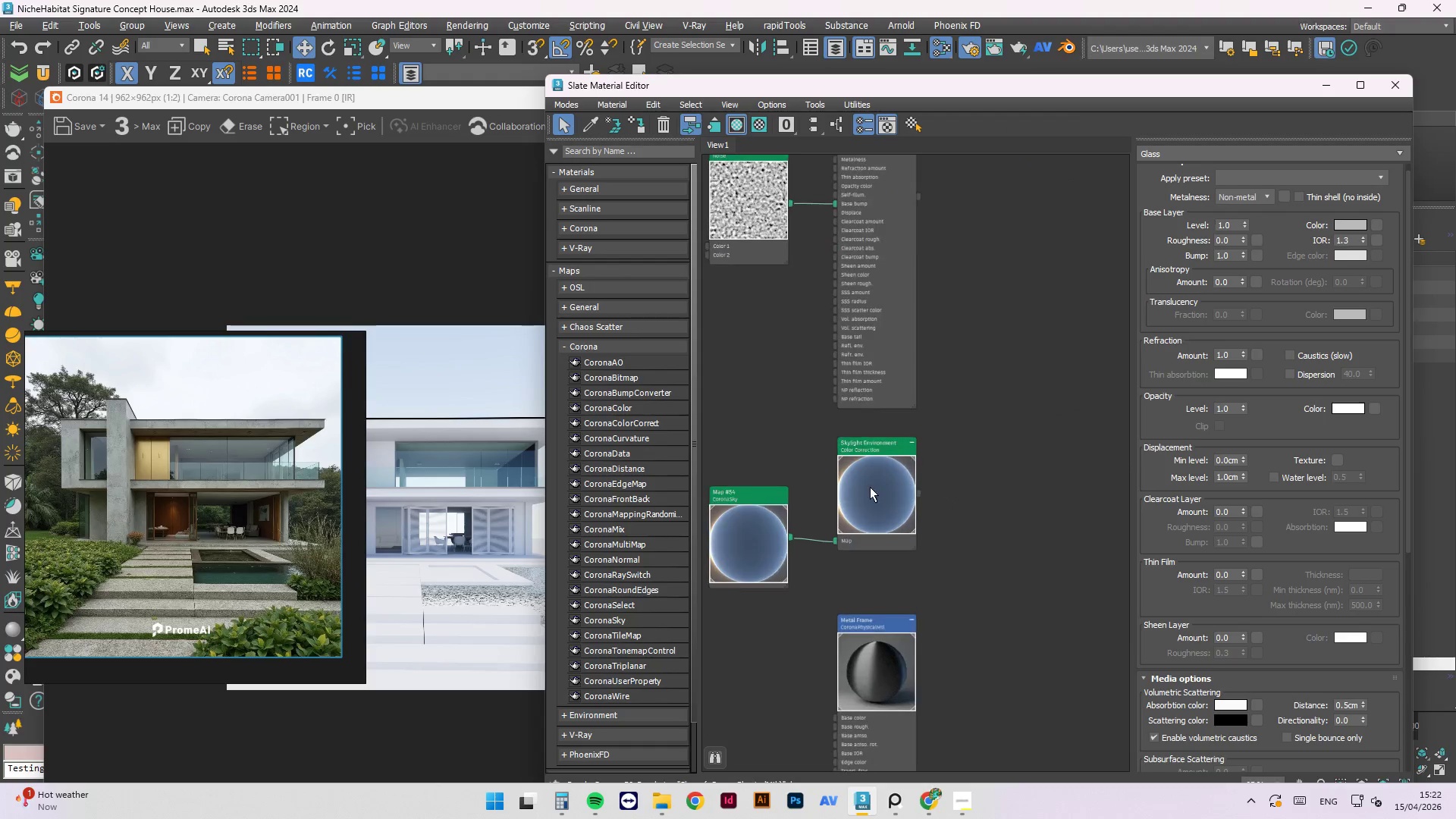 
left_click_drag(start_coordinate=[1265, 310], to_coordinate=[1225, 314])
 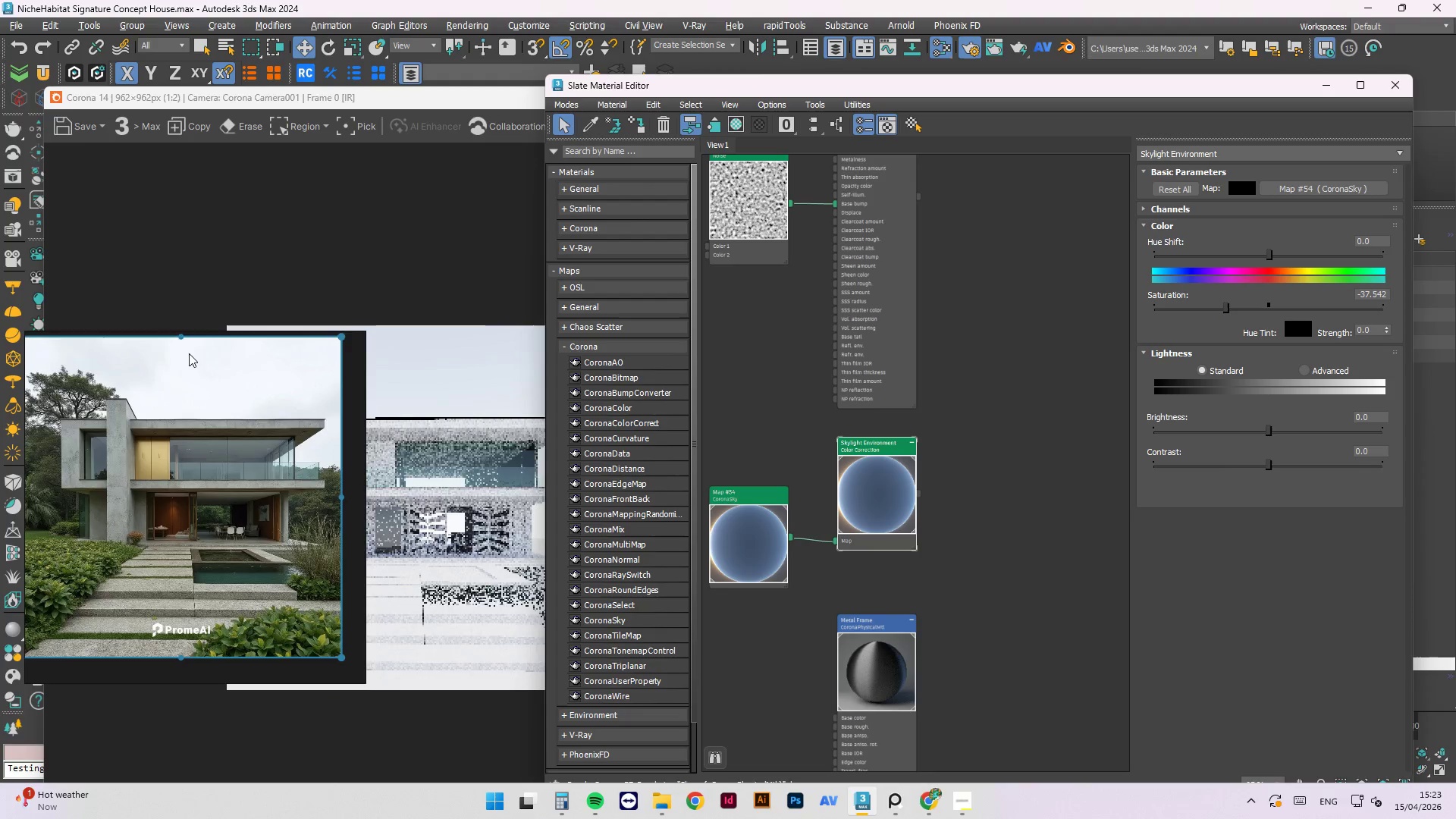 
left_click_drag(start_coordinate=[149, 336], to_coordinate=[1051, 257])
 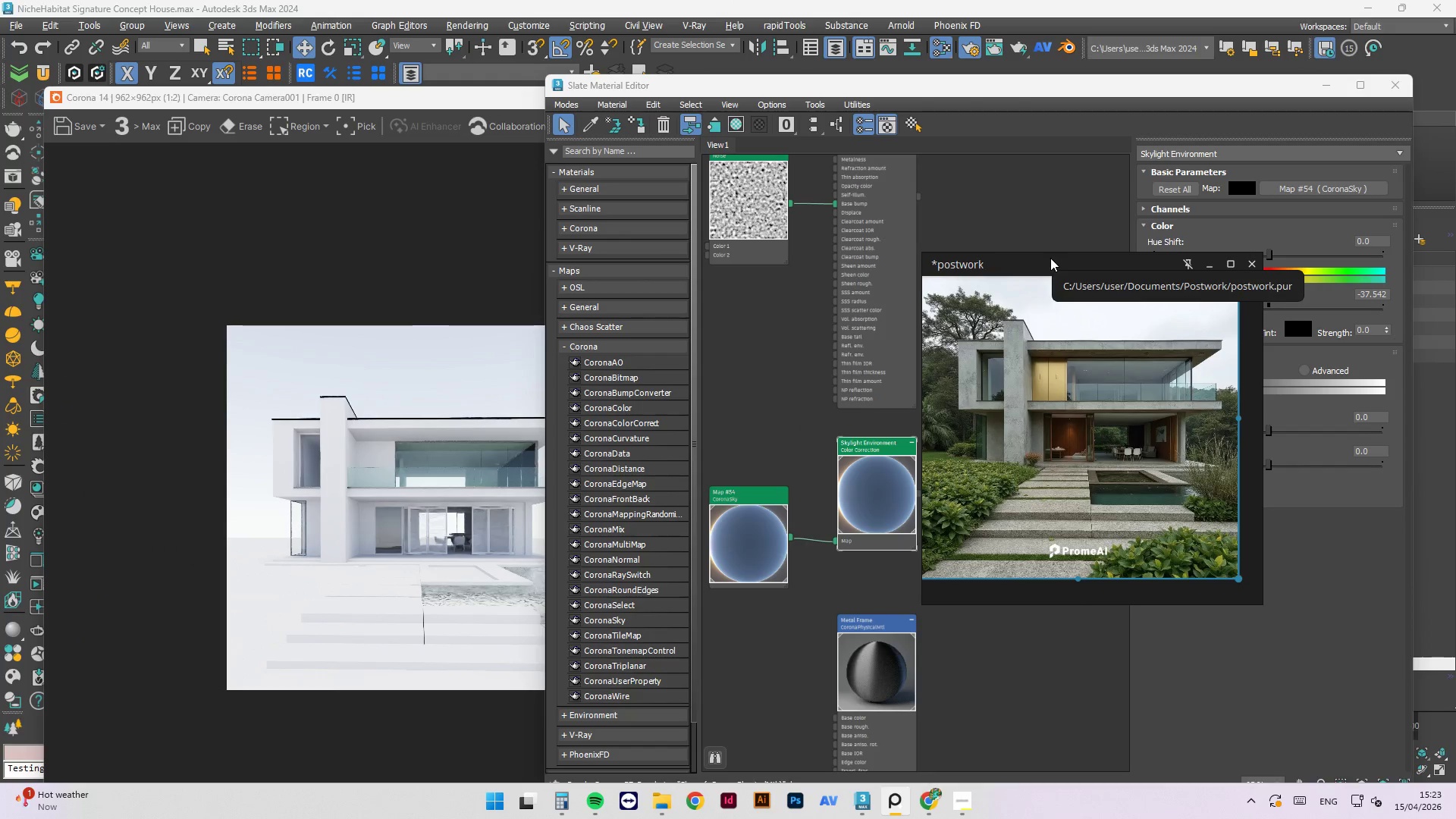 
wait(5.3)
 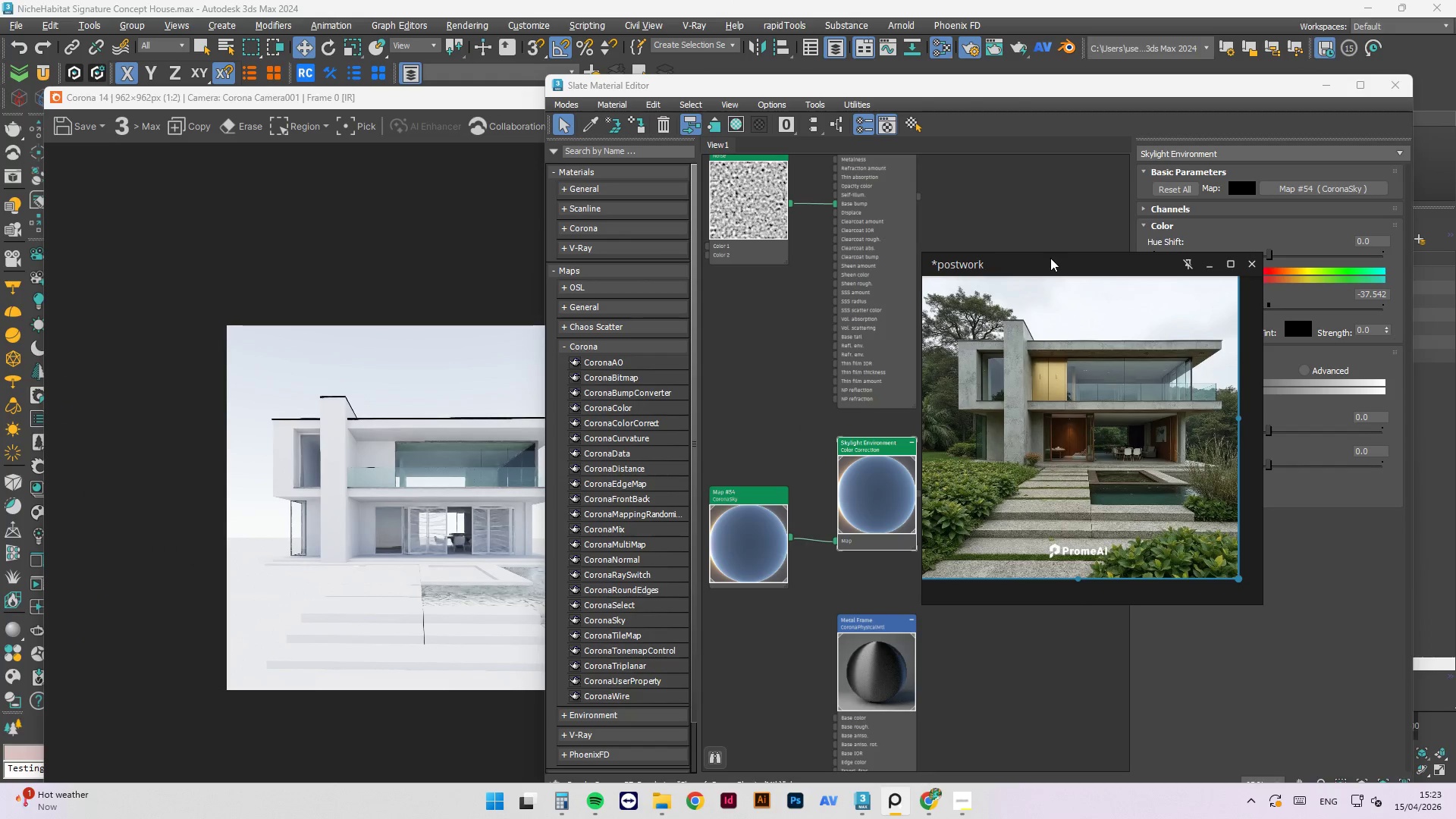 
left_click_drag(start_coordinate=[1050, 258], to_coordinate=[150, 213])
 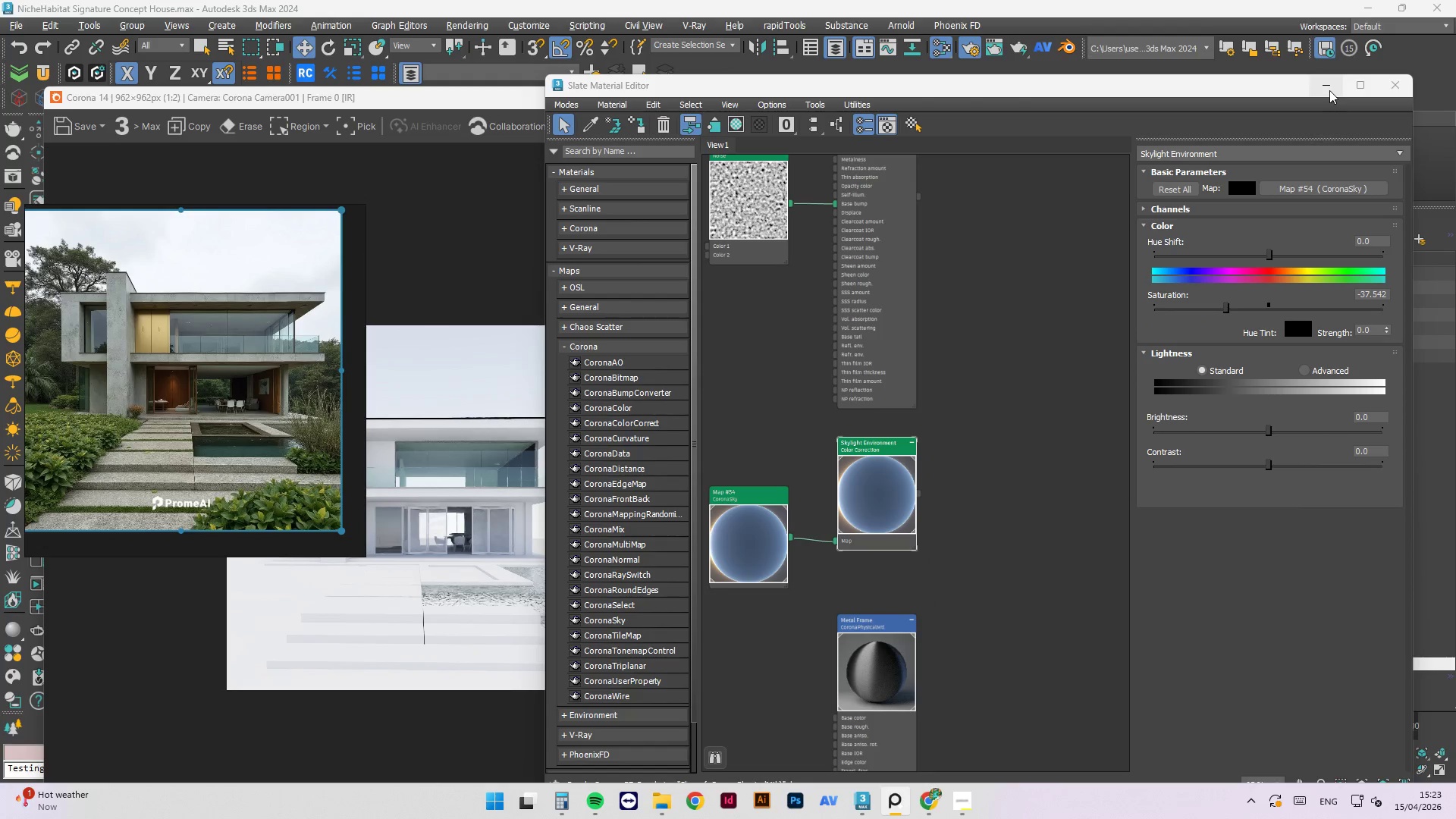 
scroll: coordinate [948, 692], scroll_direction: down, amount: 2.0
 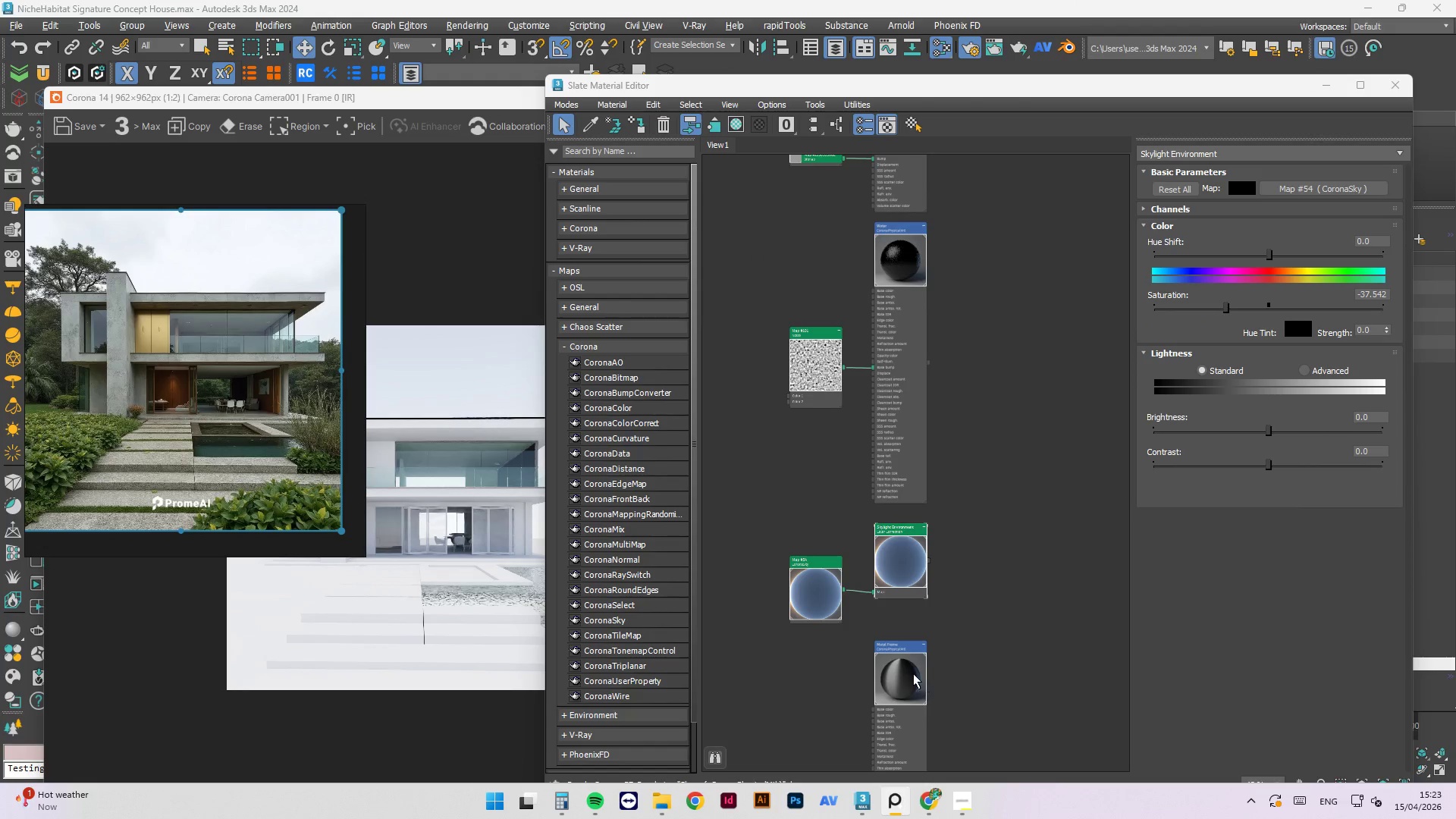 
left_click([909, 639])
 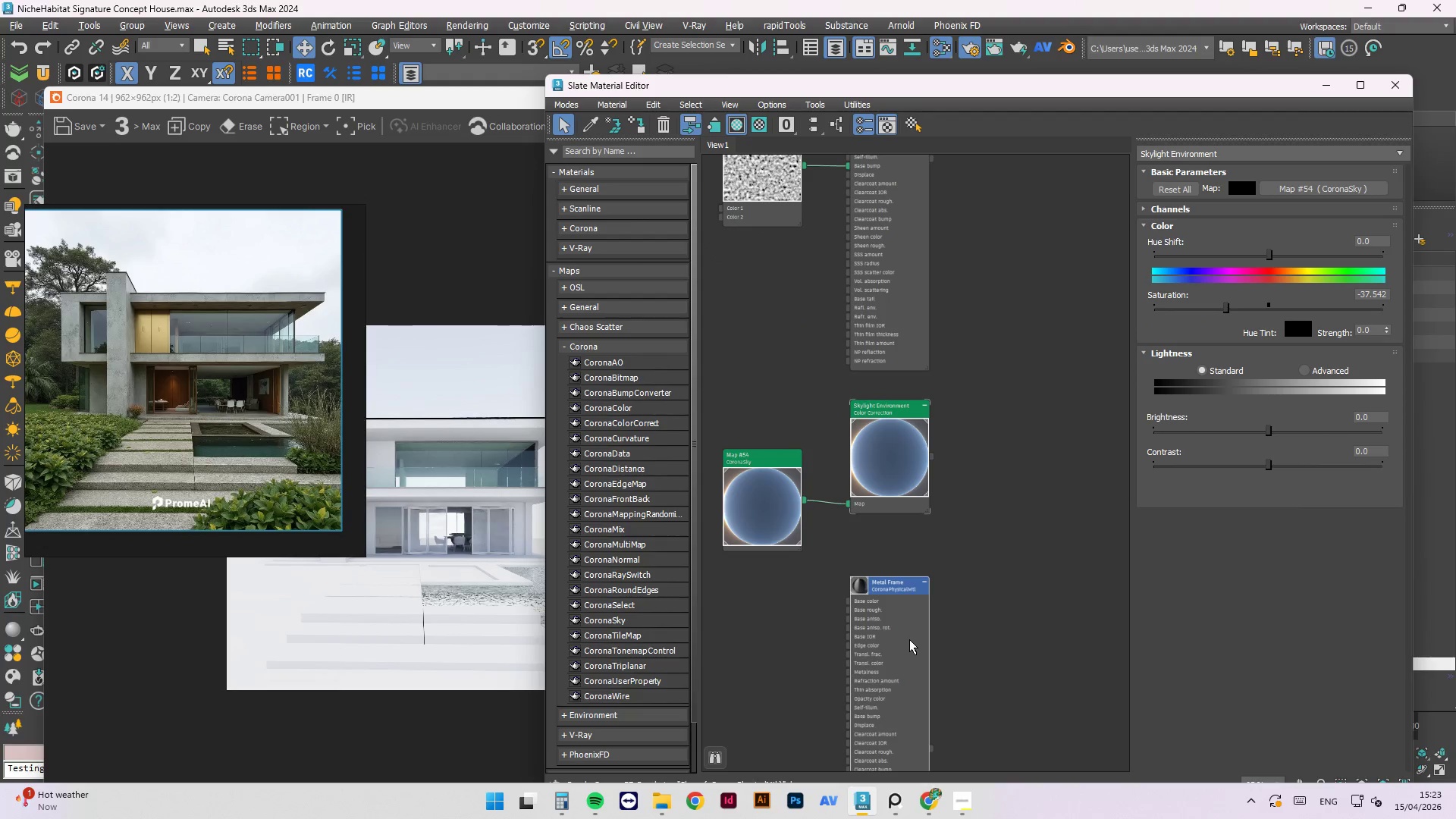 
scroll: coordinate [915, 720], scroll_direction: up, amount: 2.0
 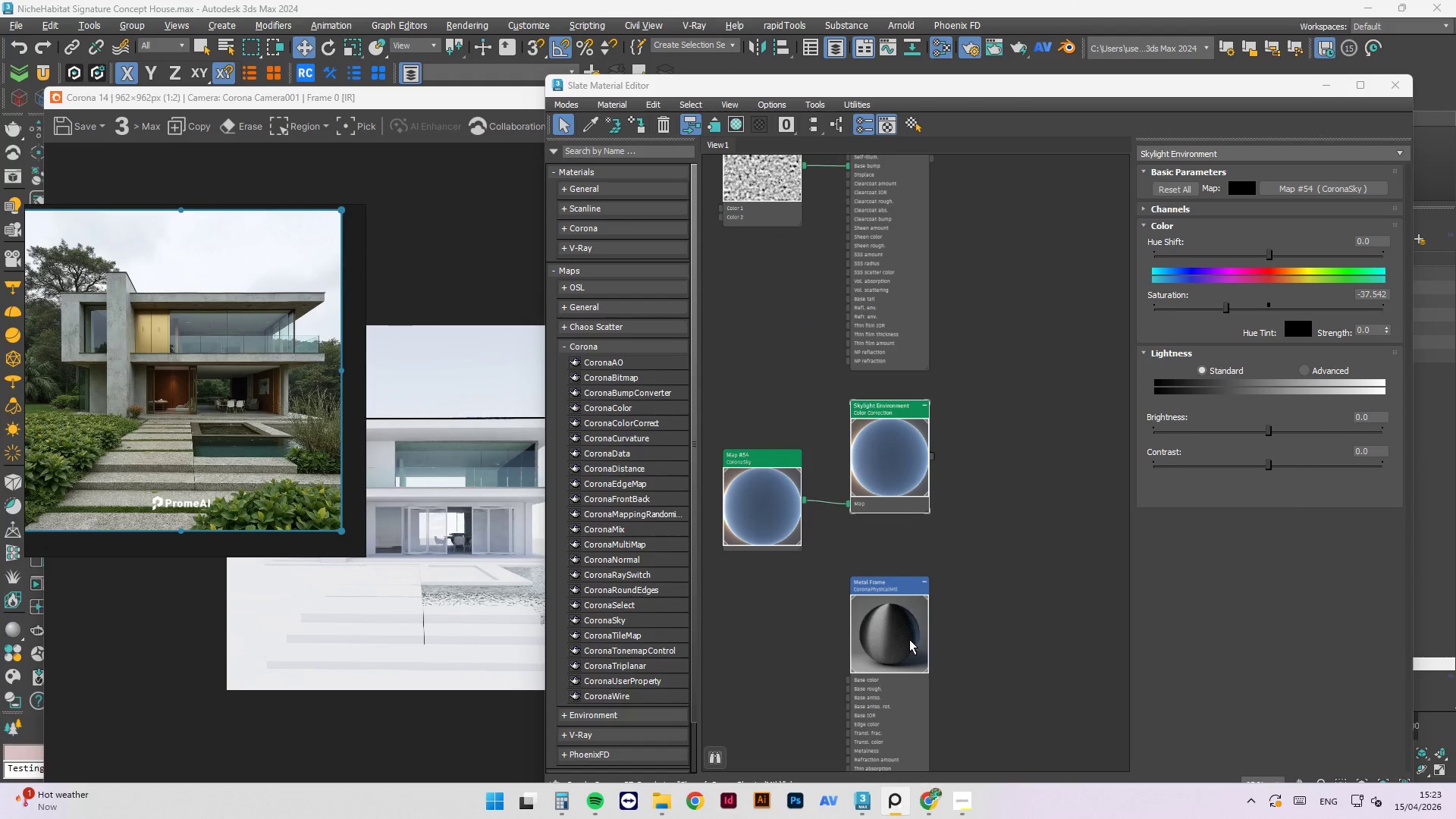 
right_click([909, 639])
 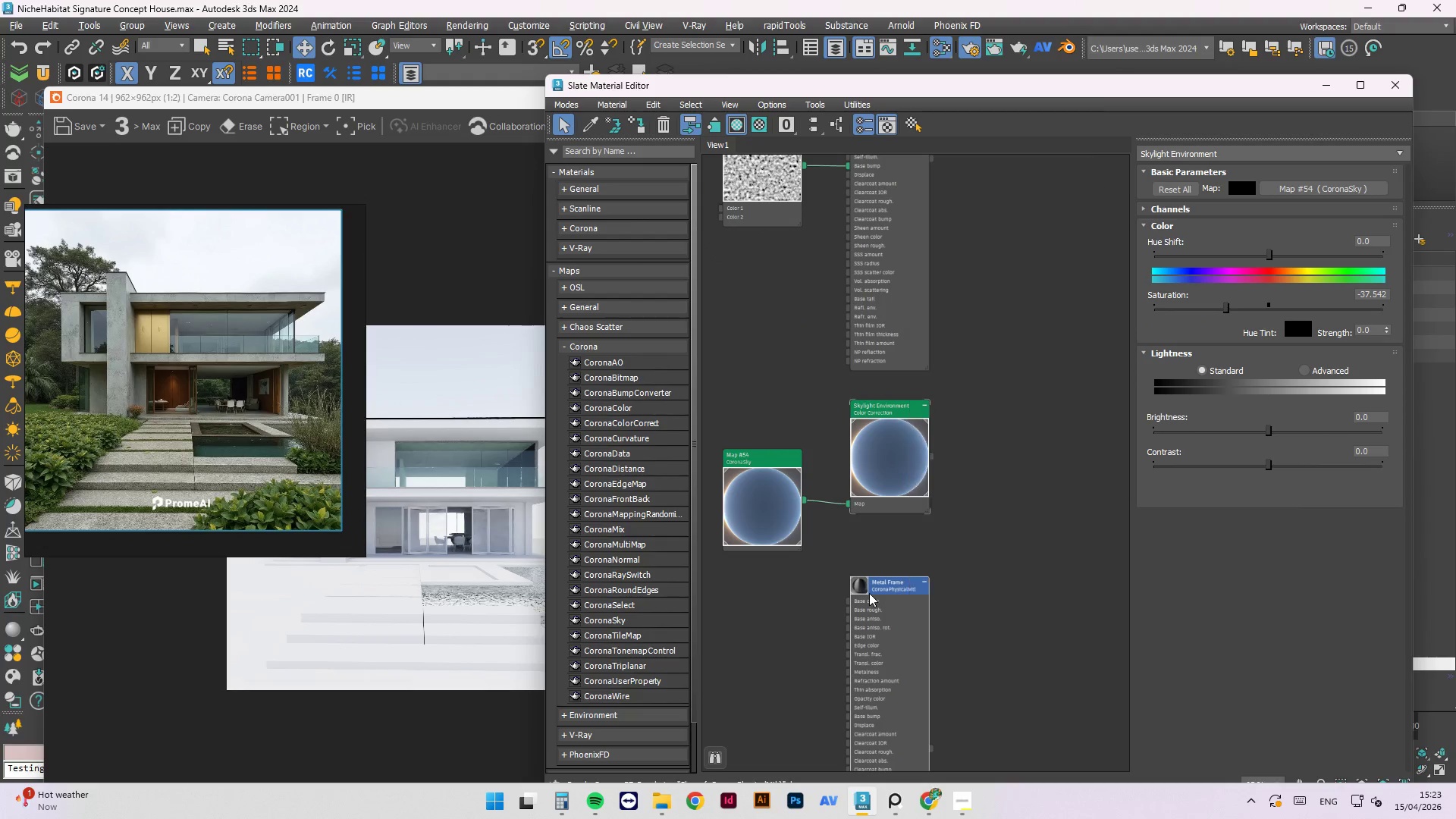 
double_click([862, 588])
 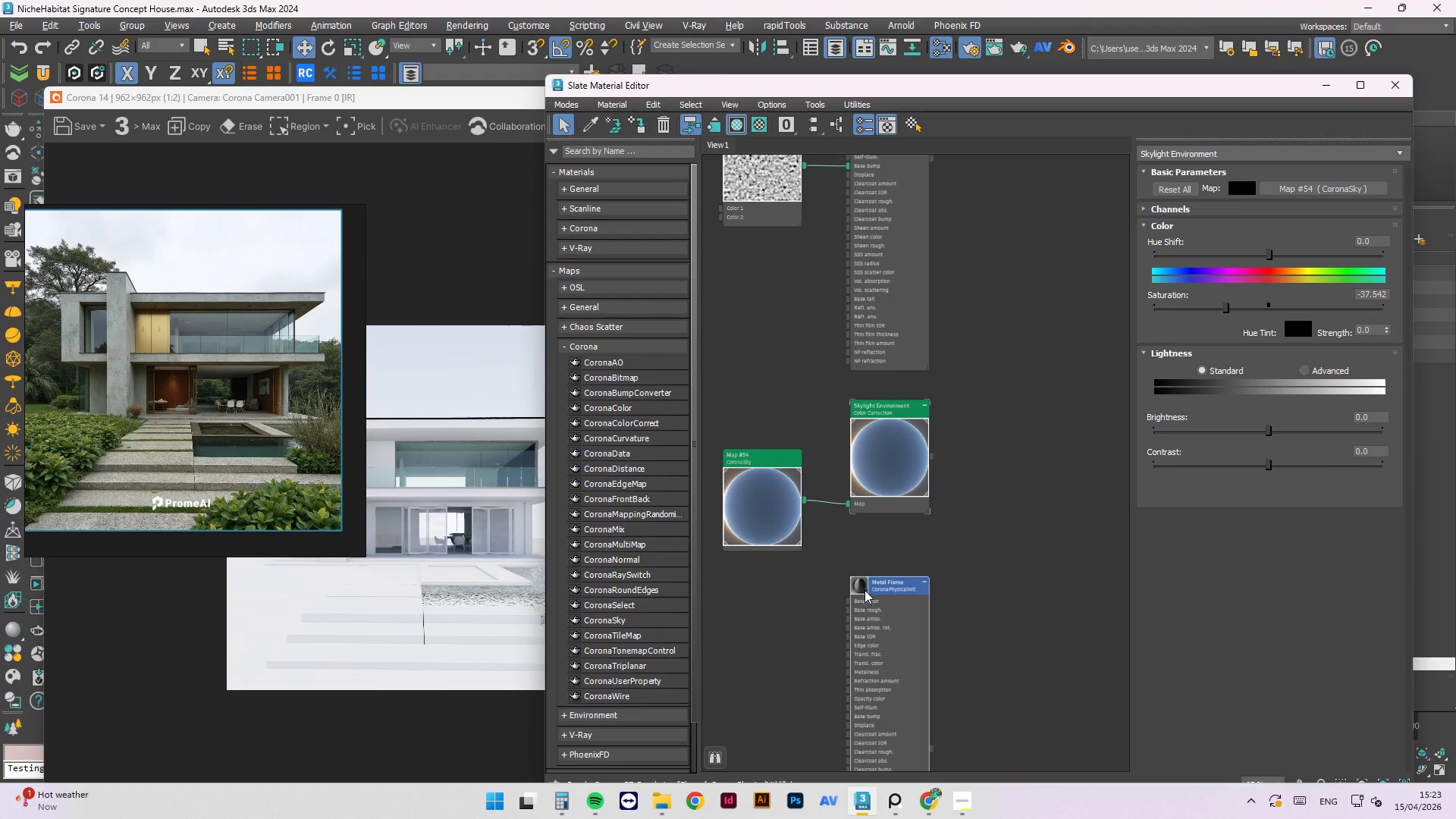 
left_click_drag(start_coordinate=[862, 588], to_coordinate=[968, 278])
 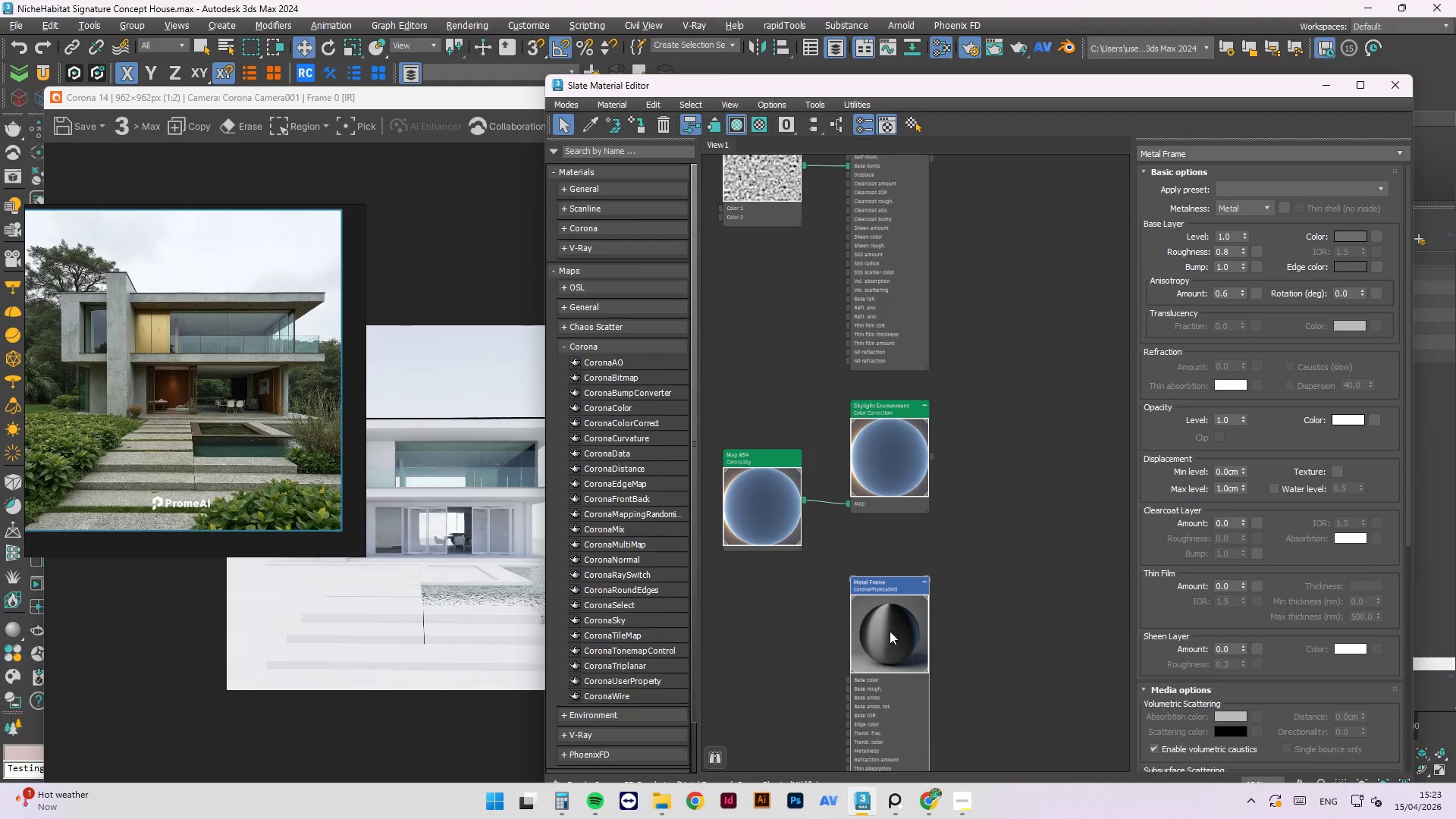 
right_click([883, 617])
 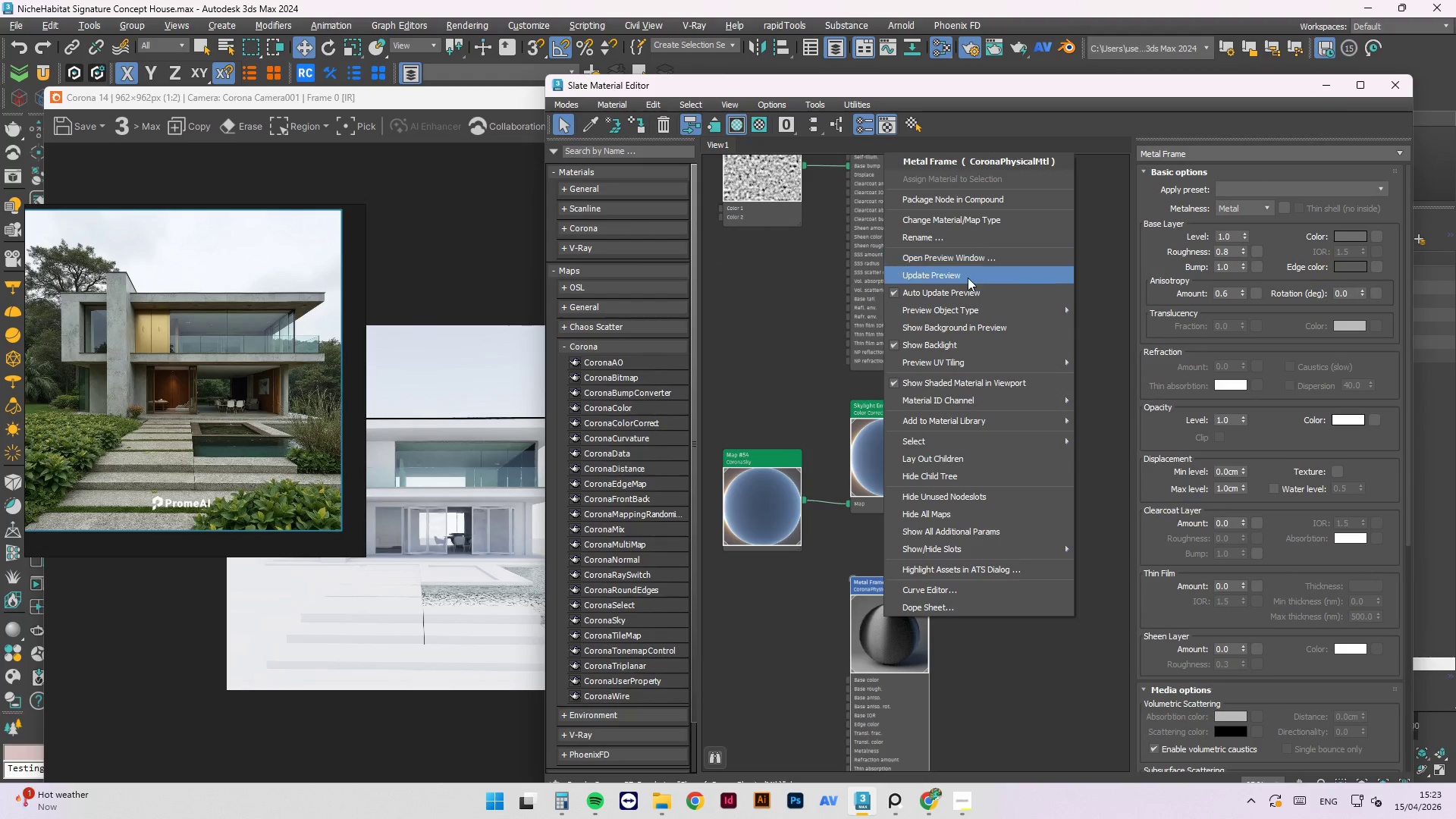 
left_click([968, 278])
 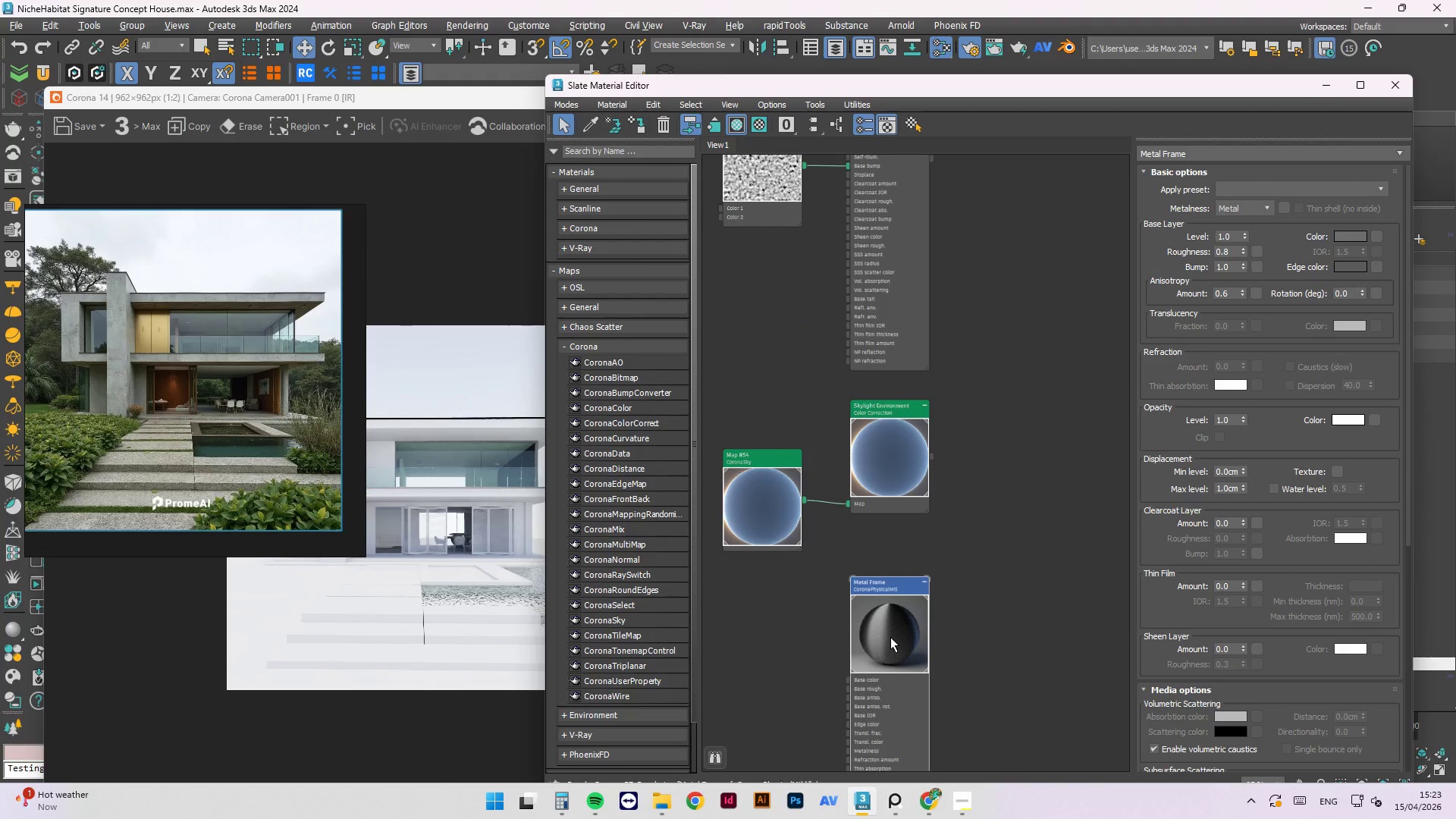 
left_click([890, 631])
 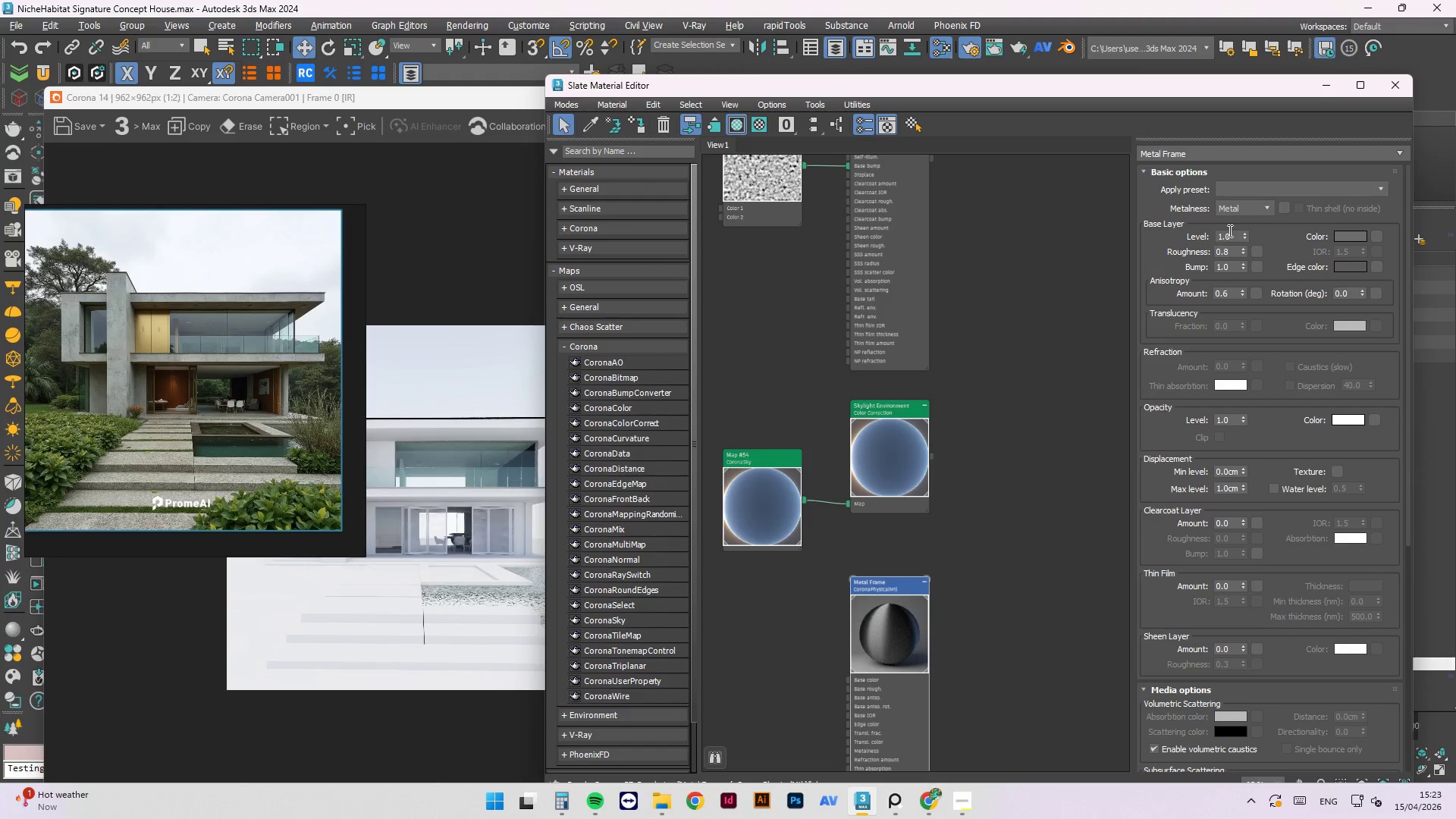 
mouse_move([1250, 262])
 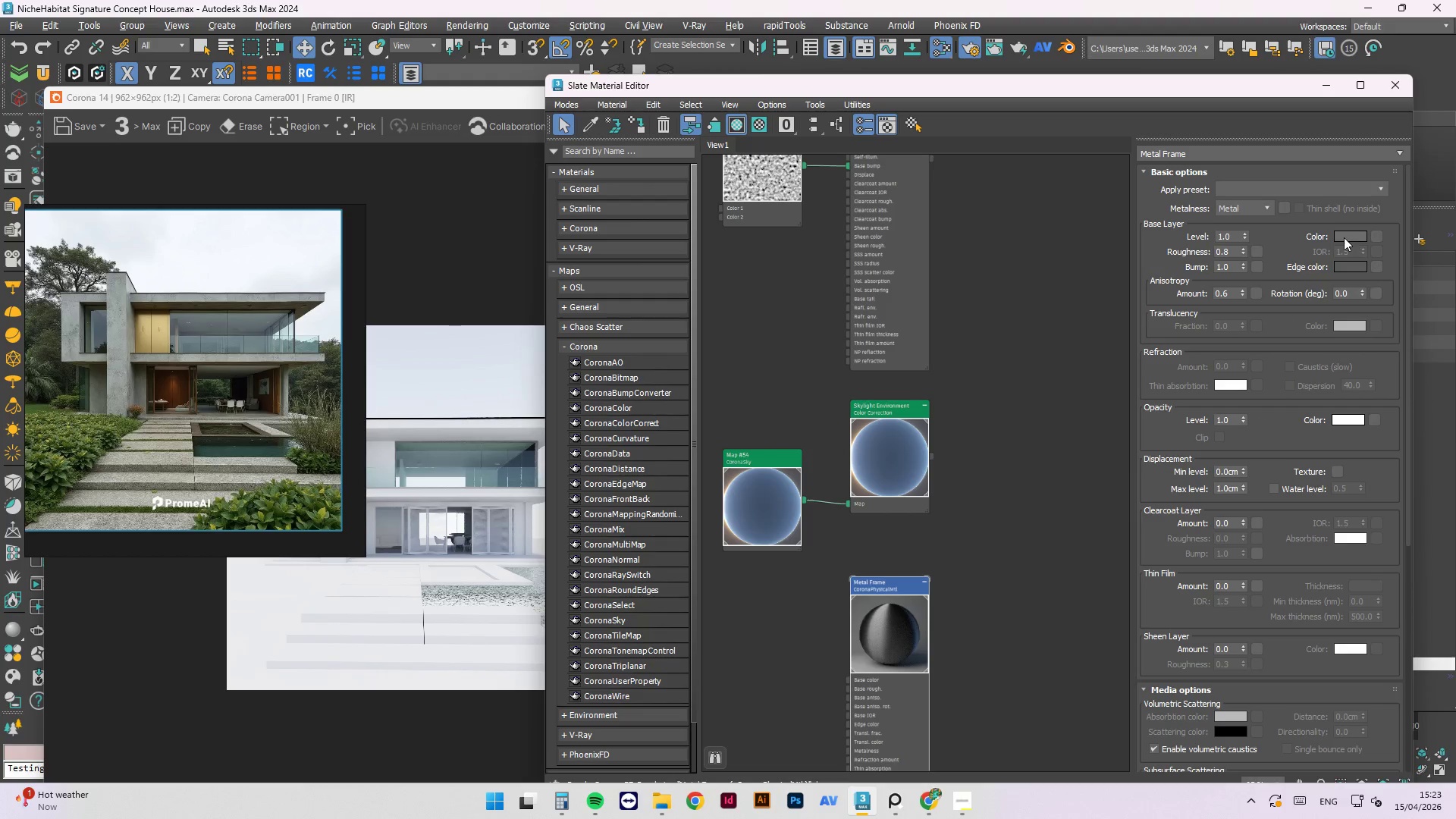 
left_click([1341, 237])
 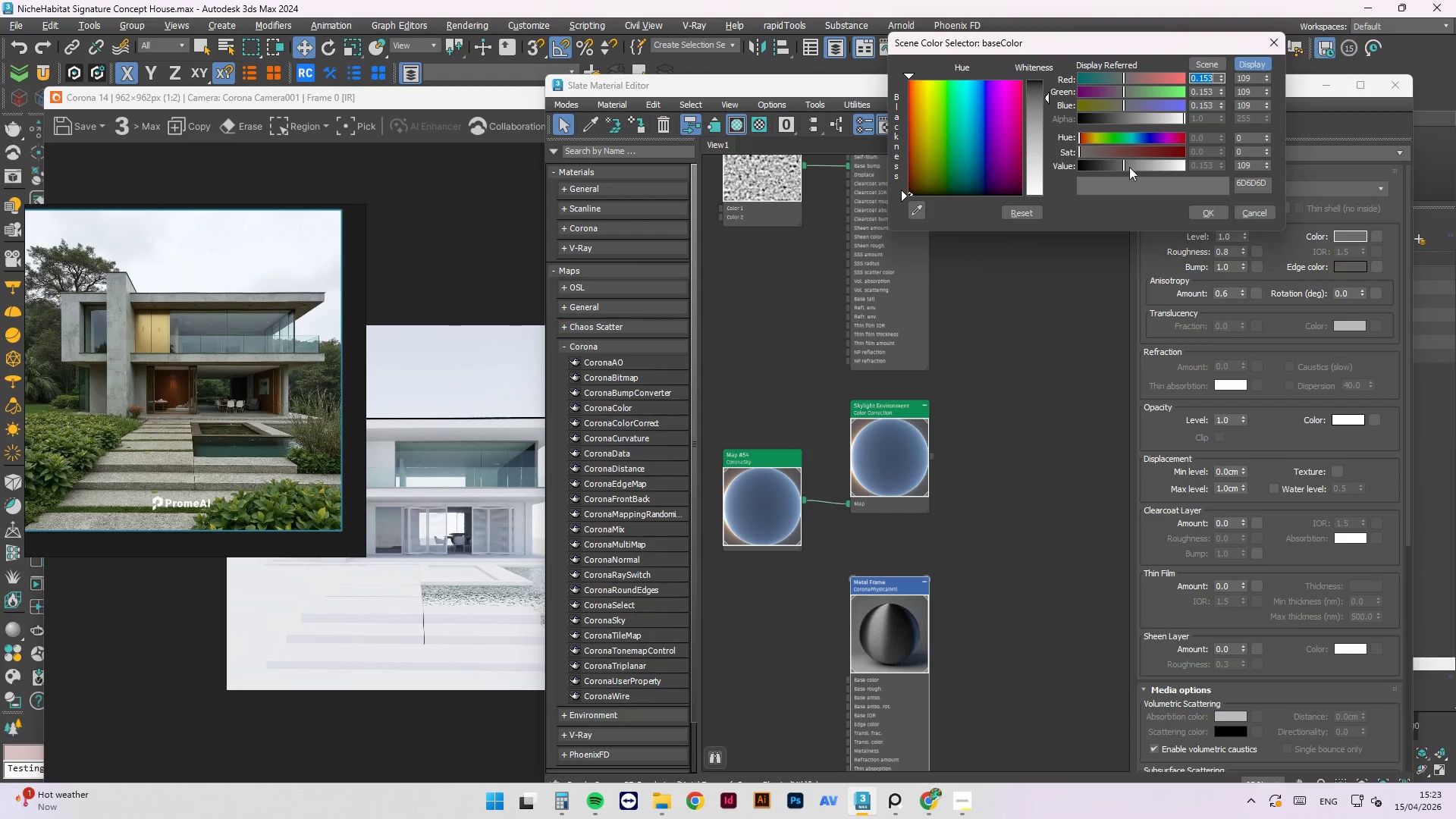 
left_click([1094, 168])
 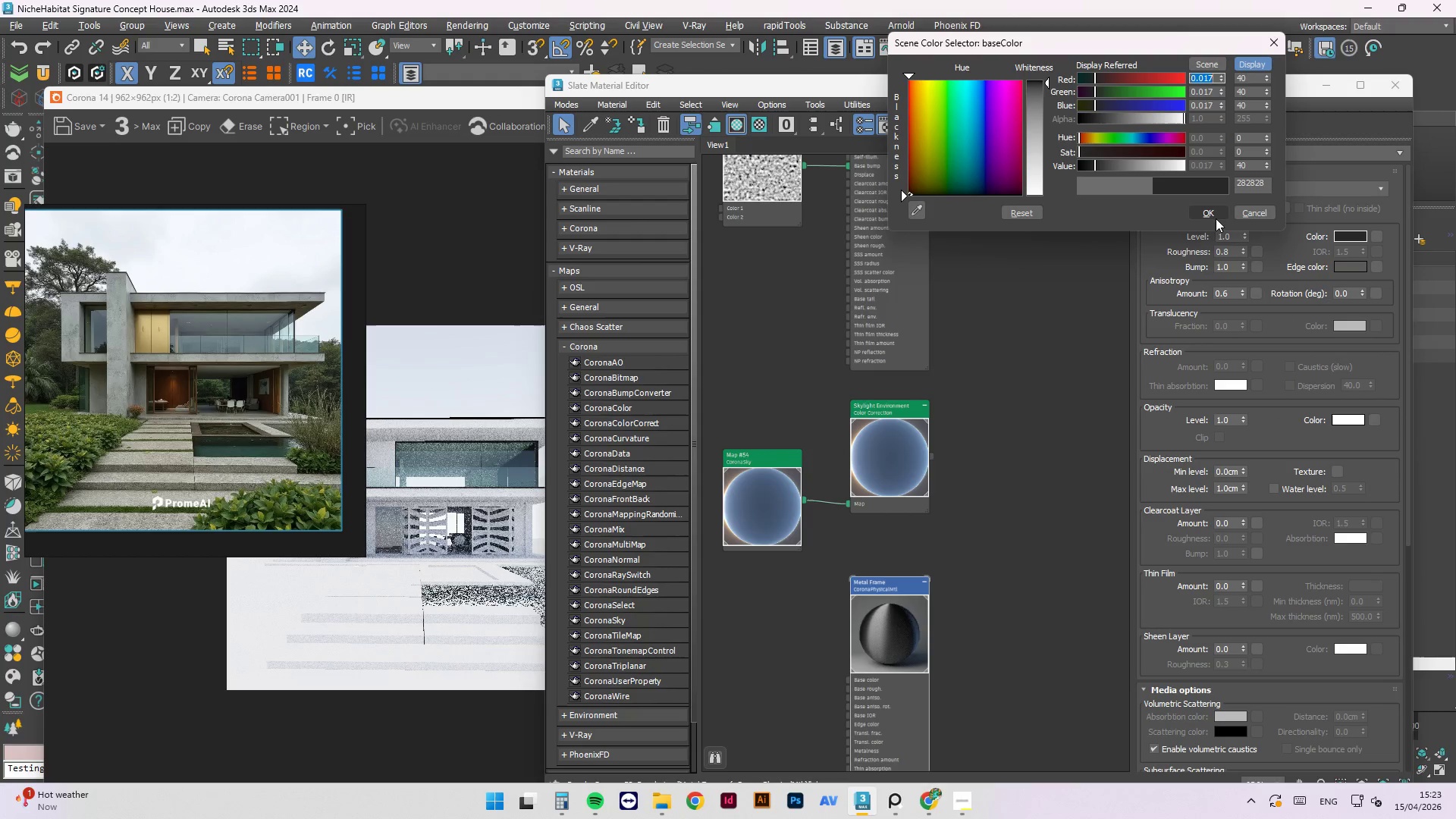 
left_click([1101, 164])
 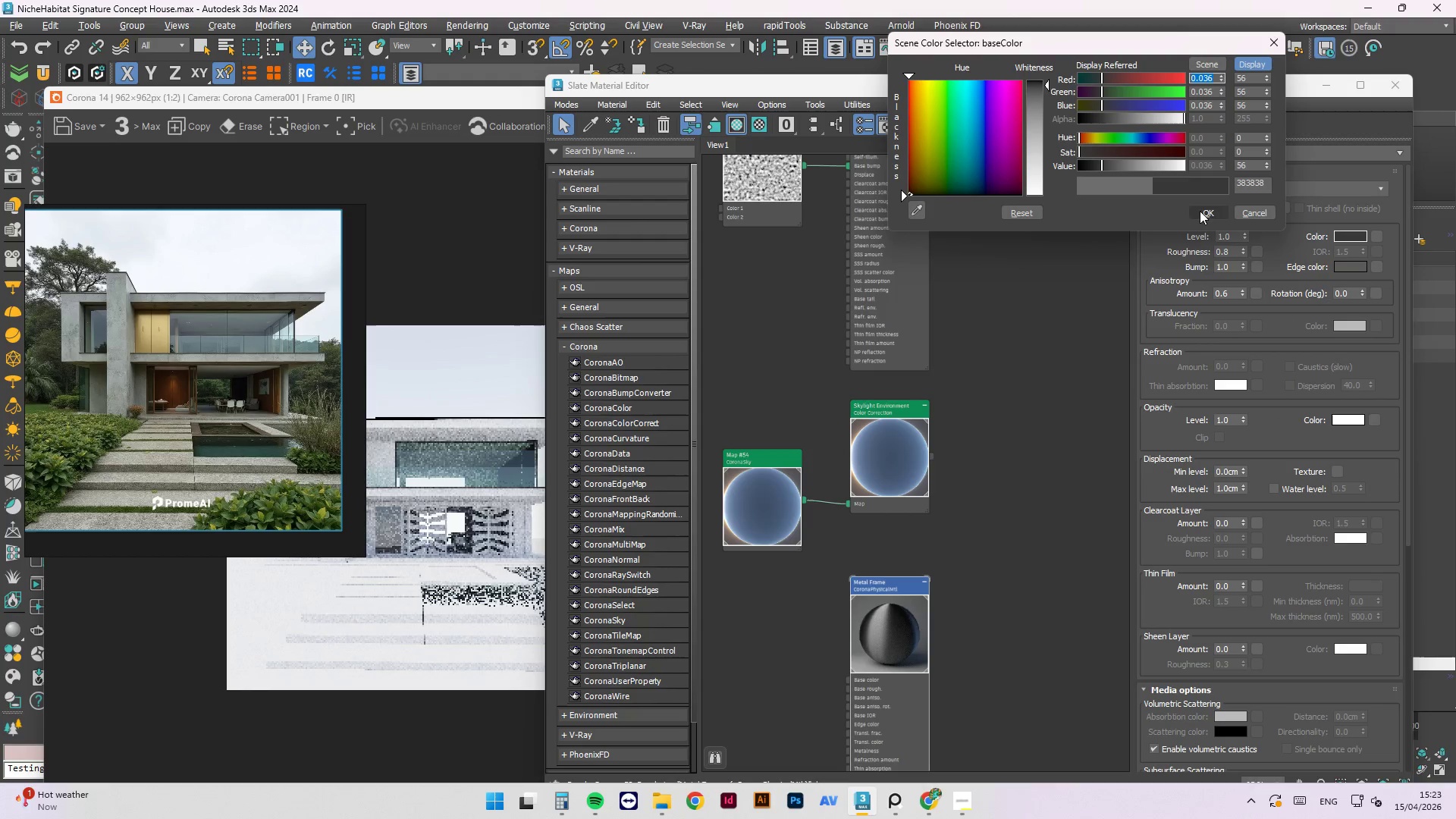 
left_click([1207, 215])
 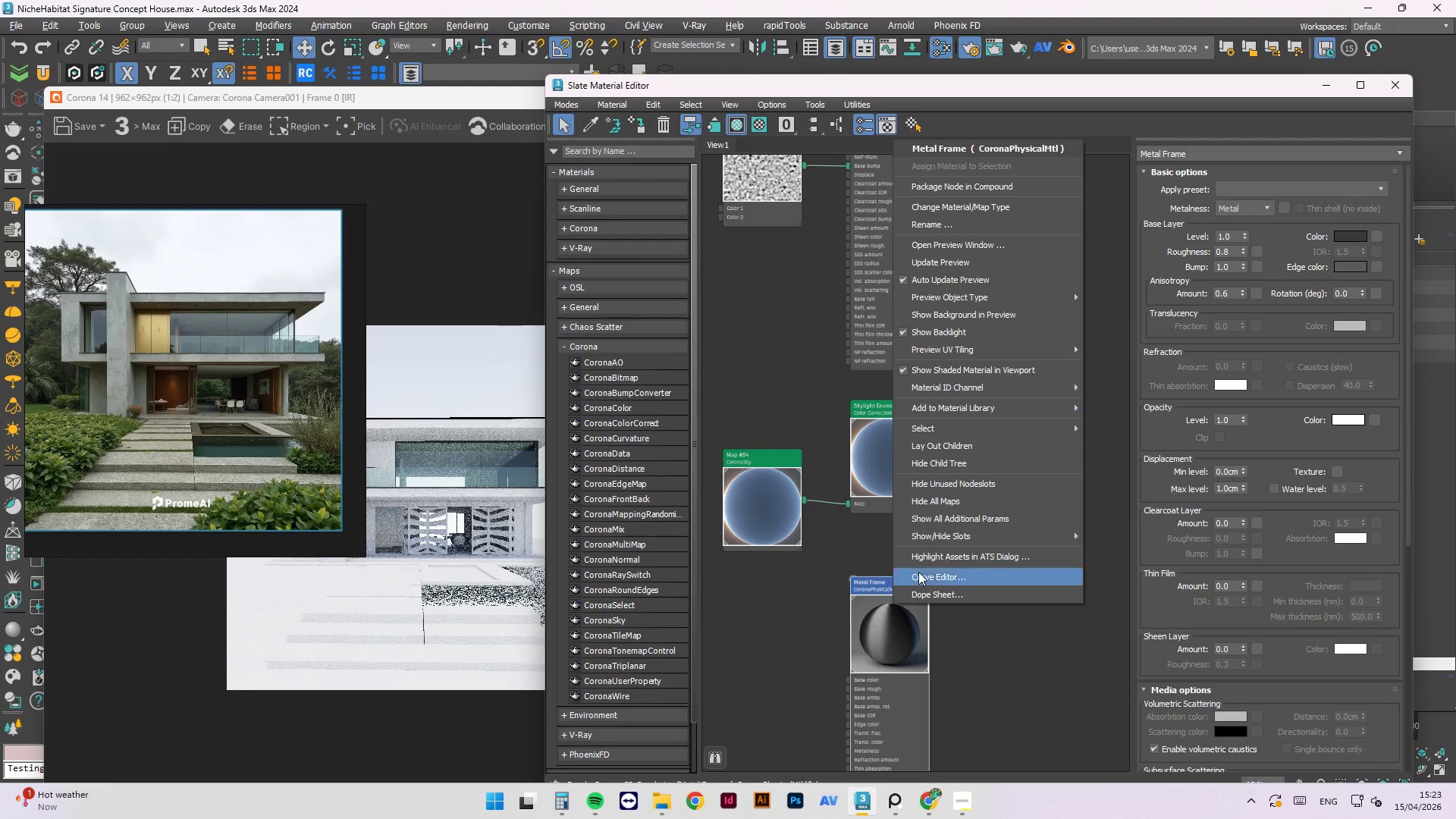 
left_click([943, 259])
 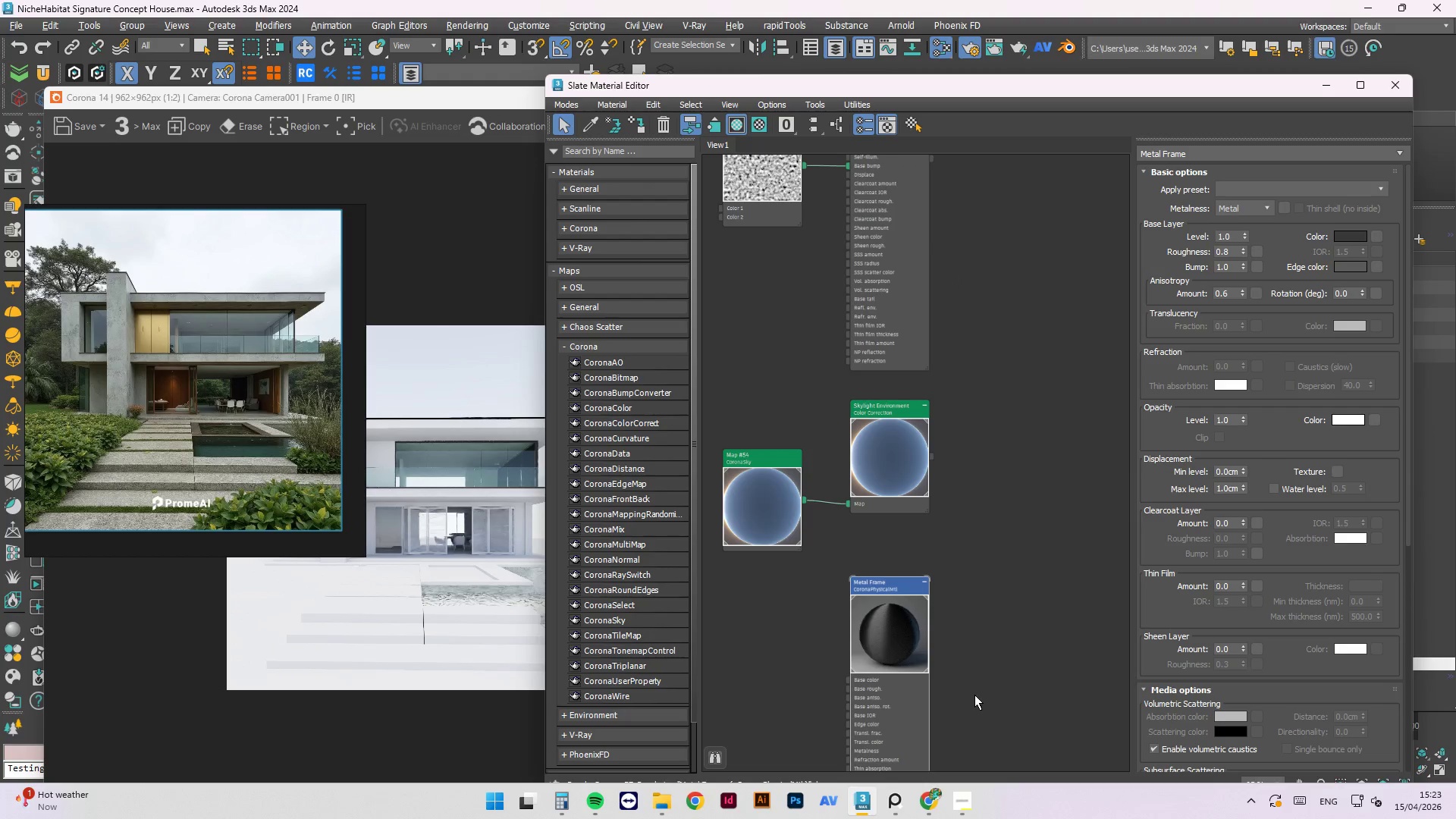 
wait(6.27)
 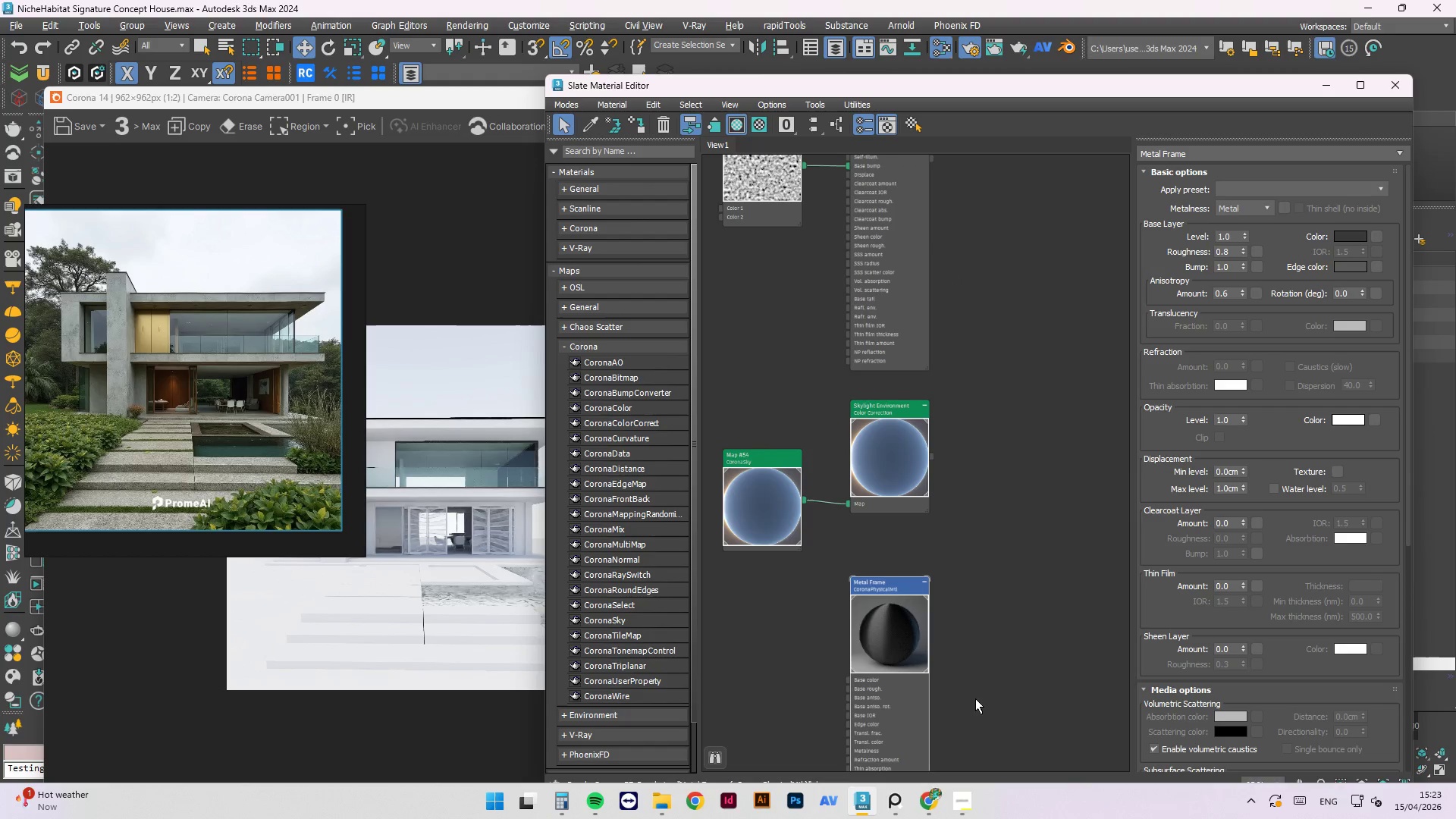 
scroll: coordinate [361, 479], scroll_direction: up, amount: 2.0
 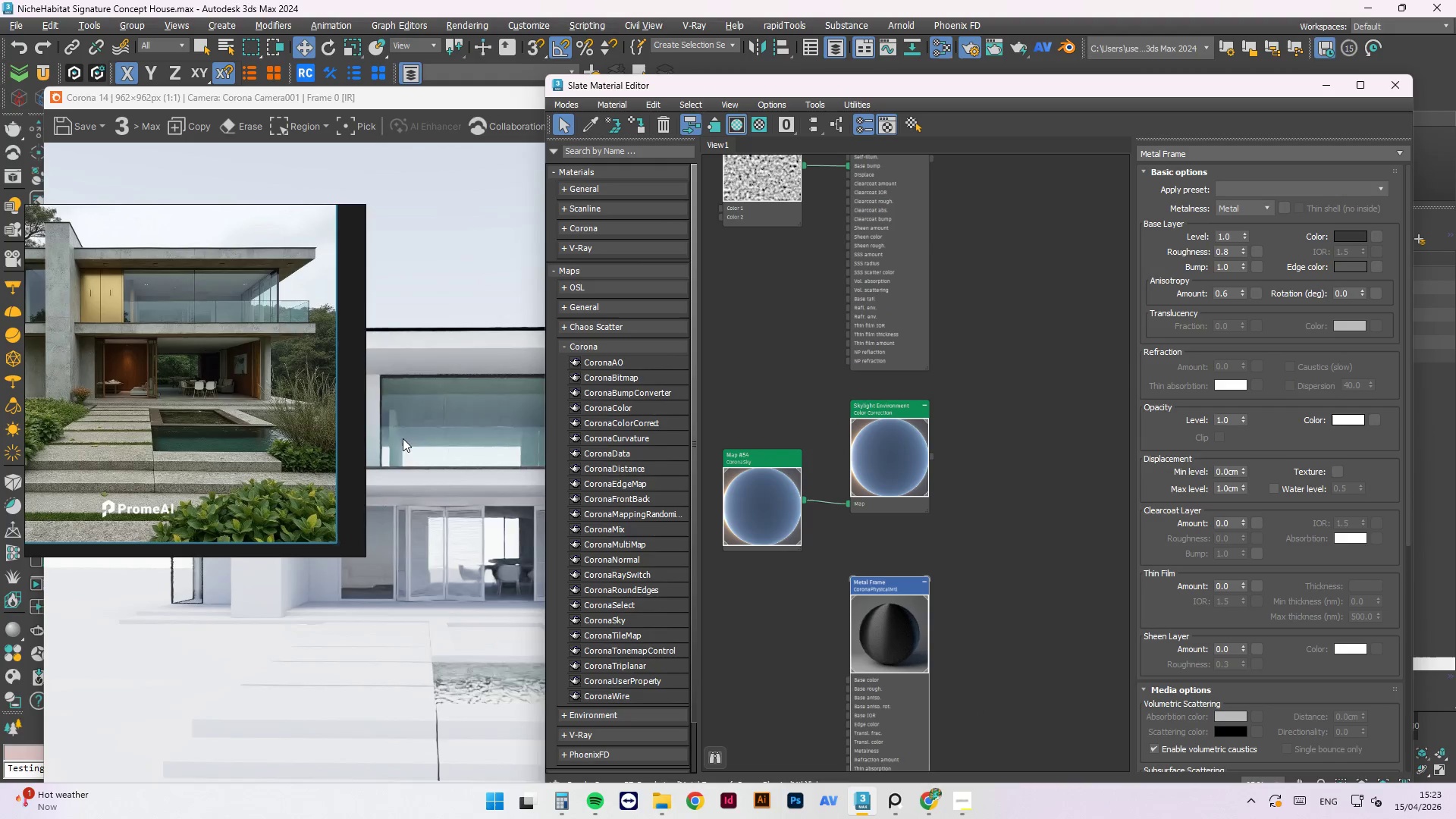 
scroll: coordinate [415, 433], scroll_direction: none, amount: 0.0
 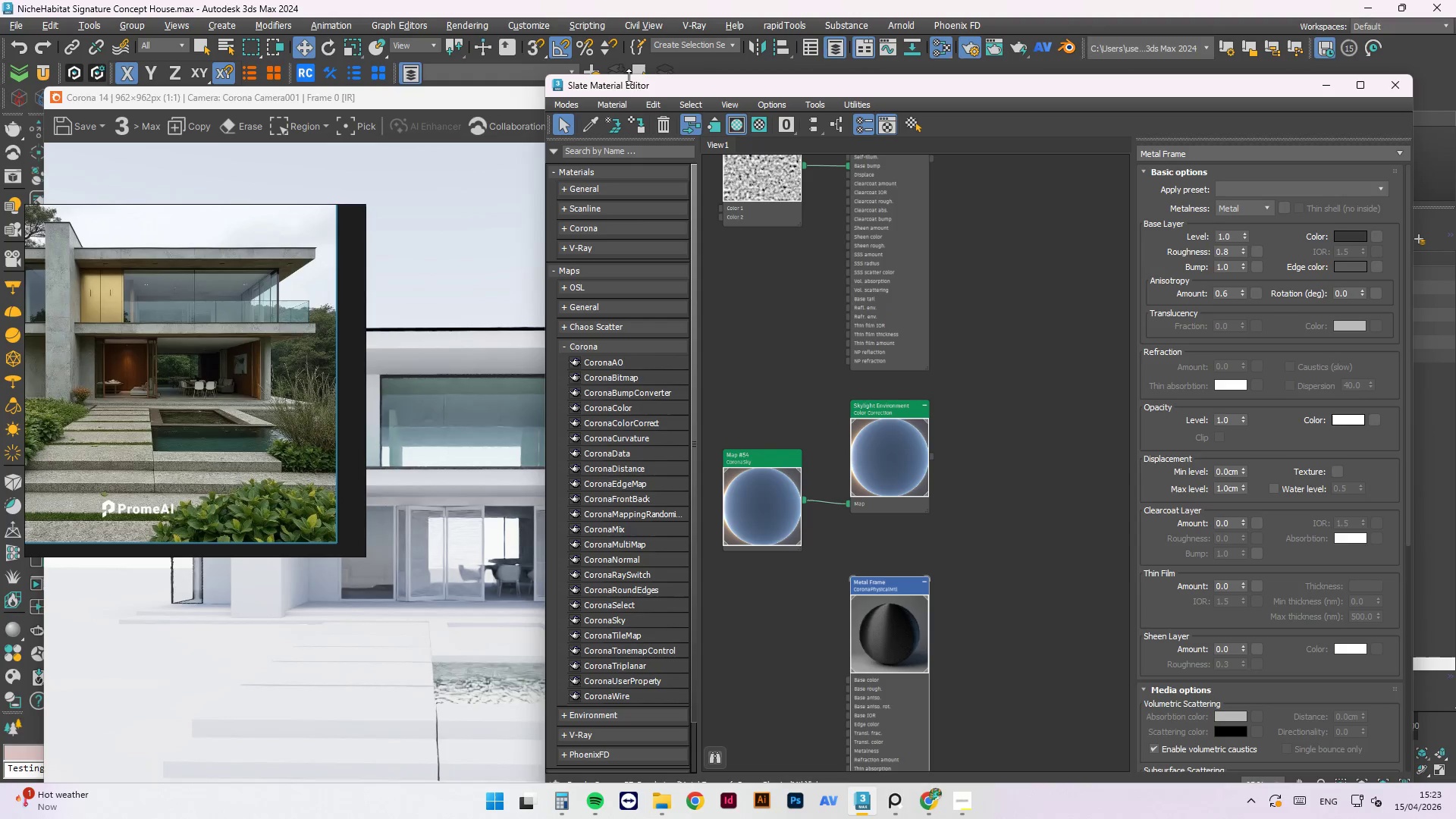 
left_click_drag(start_coordinate=[651, 96], to_coordinate=[594, 523])
 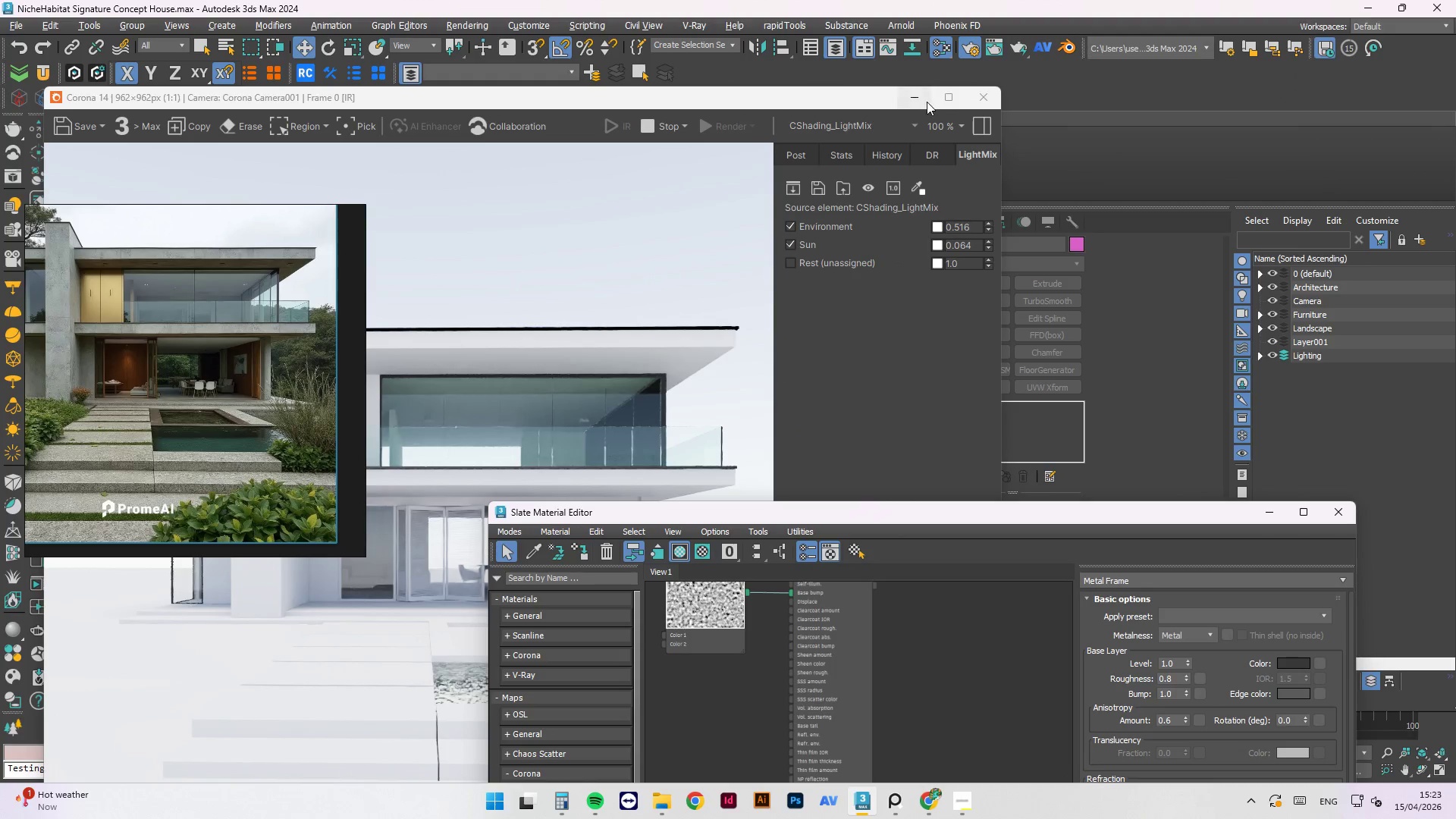 
left_click([916, 96])
 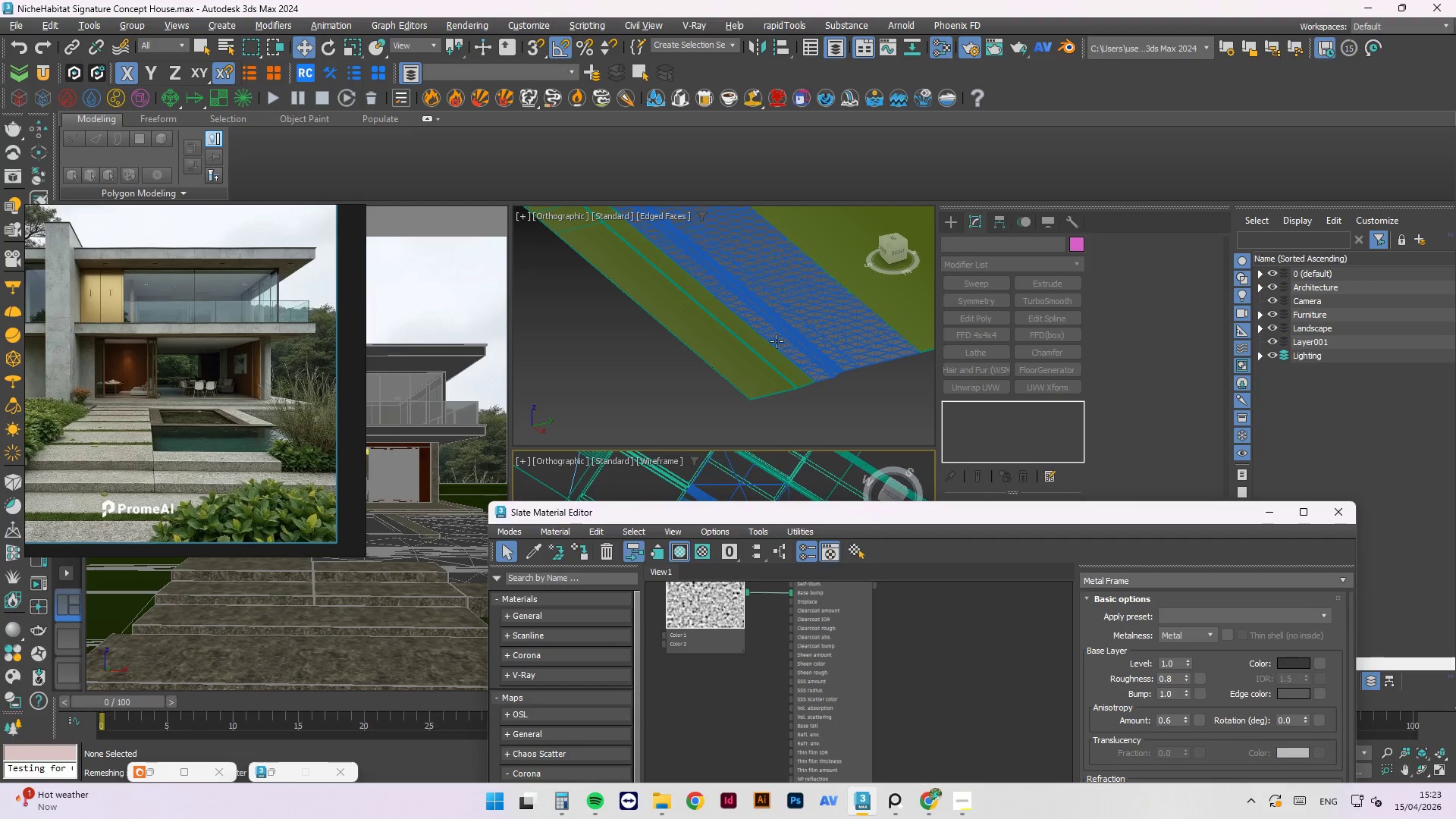 
scroll: coordinate [752, 317], scroll_direction: down, amount: 8.0
 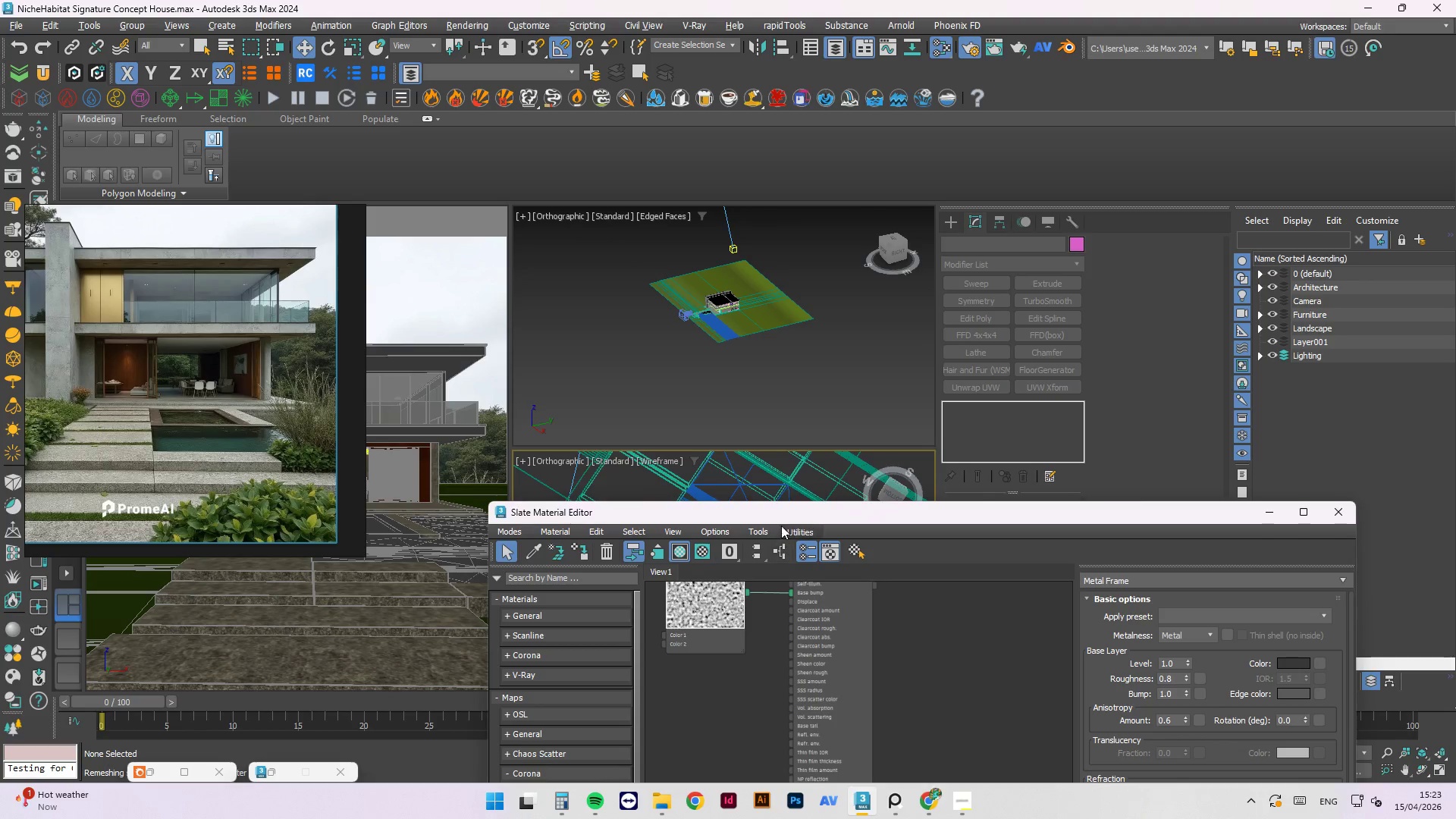 
left_click_drag(start_coordinate=[788, 511], to_coordinate=[782, 696])
 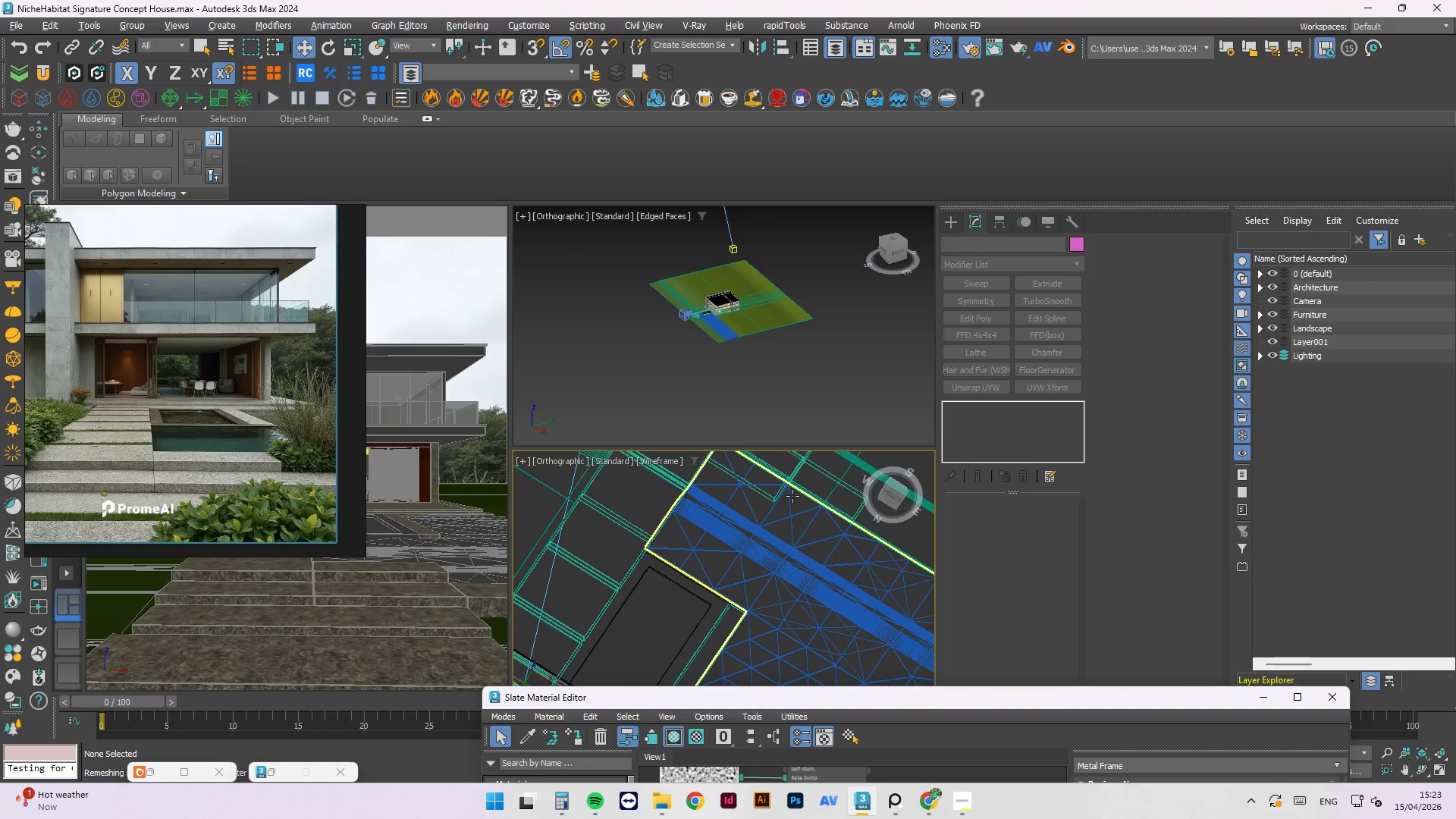 
scroll: coordinate [726, 554], scroll_direction: down, amount: 8.0
 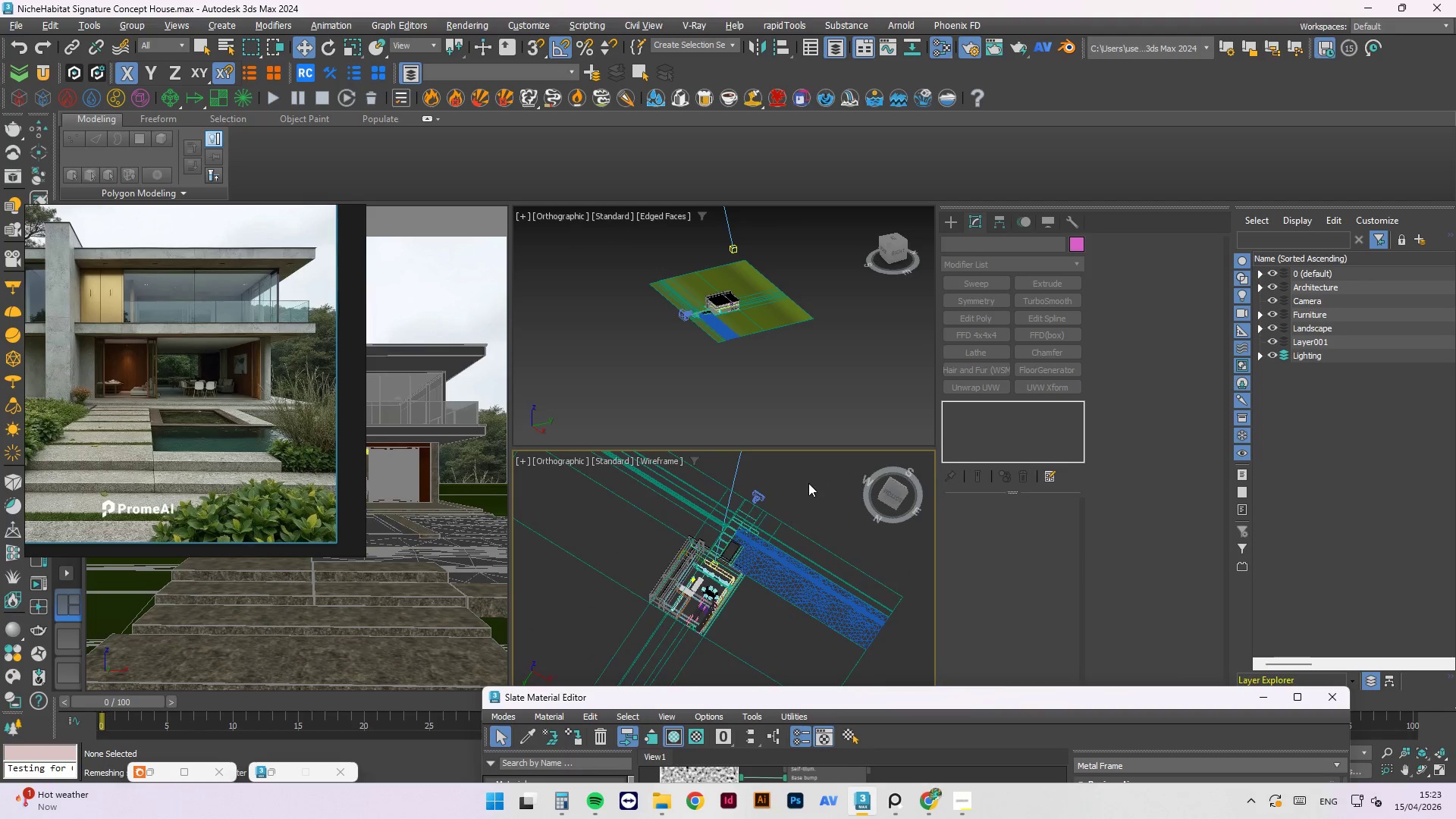 
left_click([808, 481])
 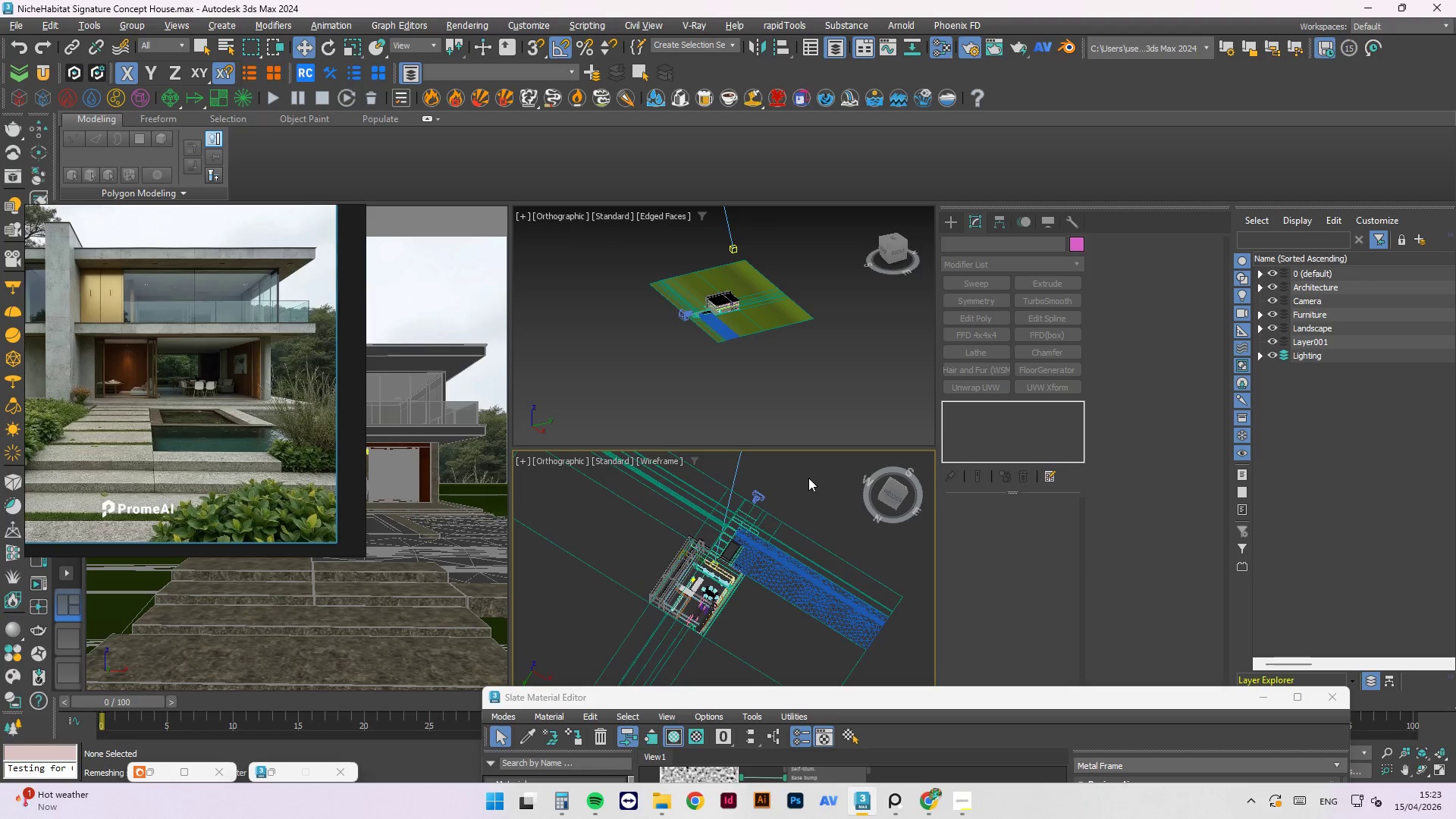 
key(F)
 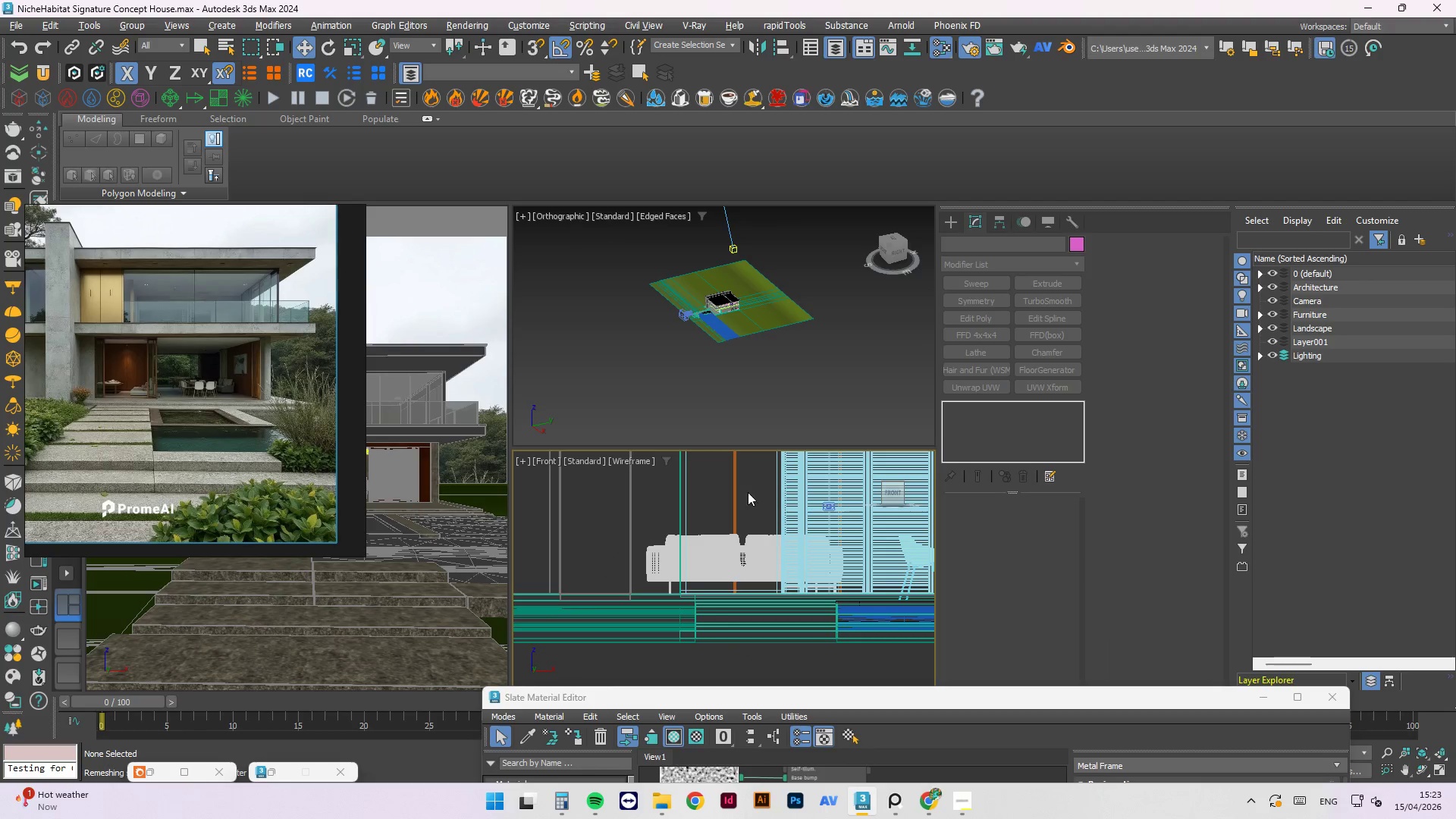 
scroll: coordinate [663, 554], scroll_direction: down, amount: 7.0
 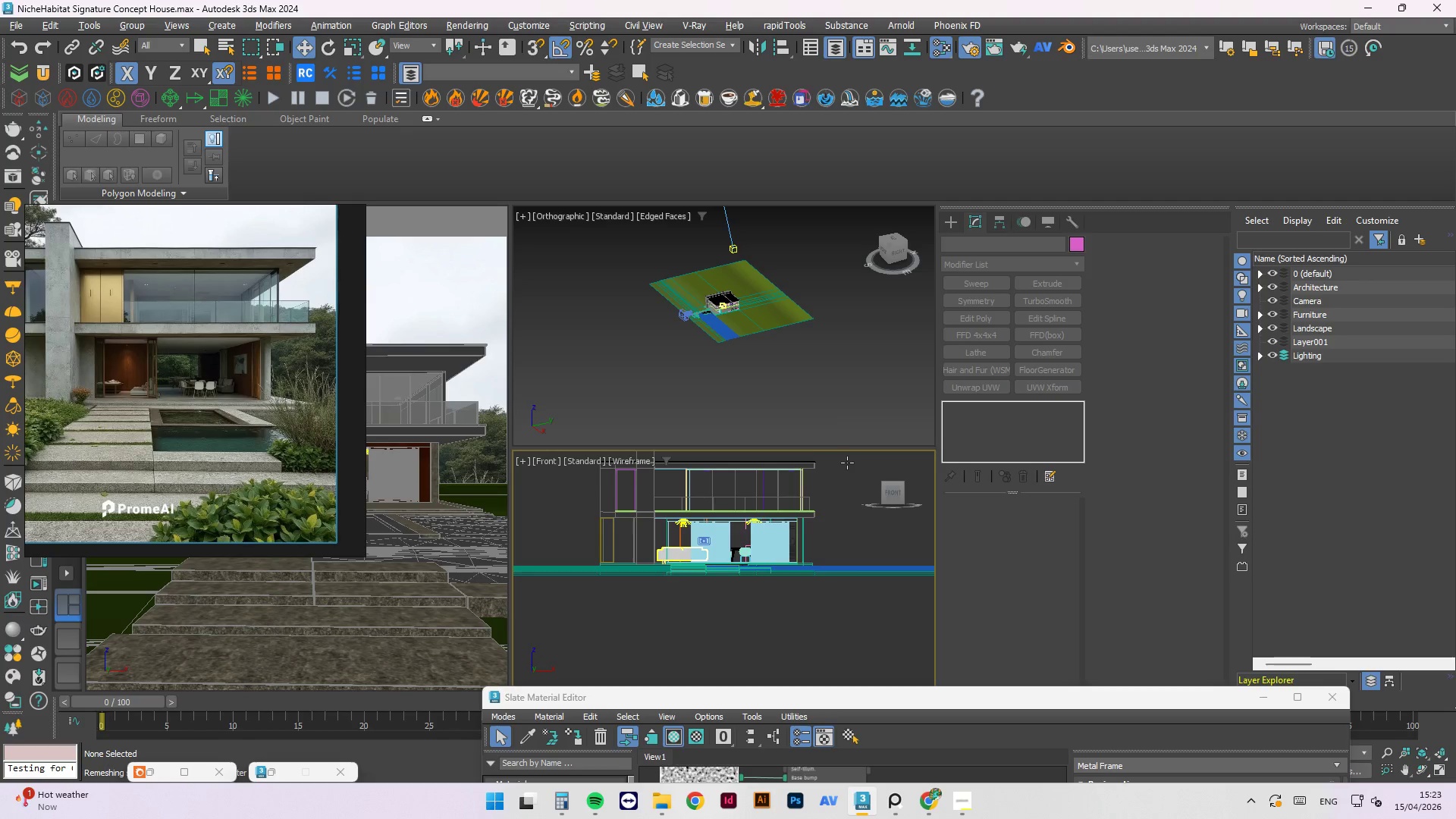 
scroll: coordinate [778, 491], scroll_direction: up, amount: 4.0
 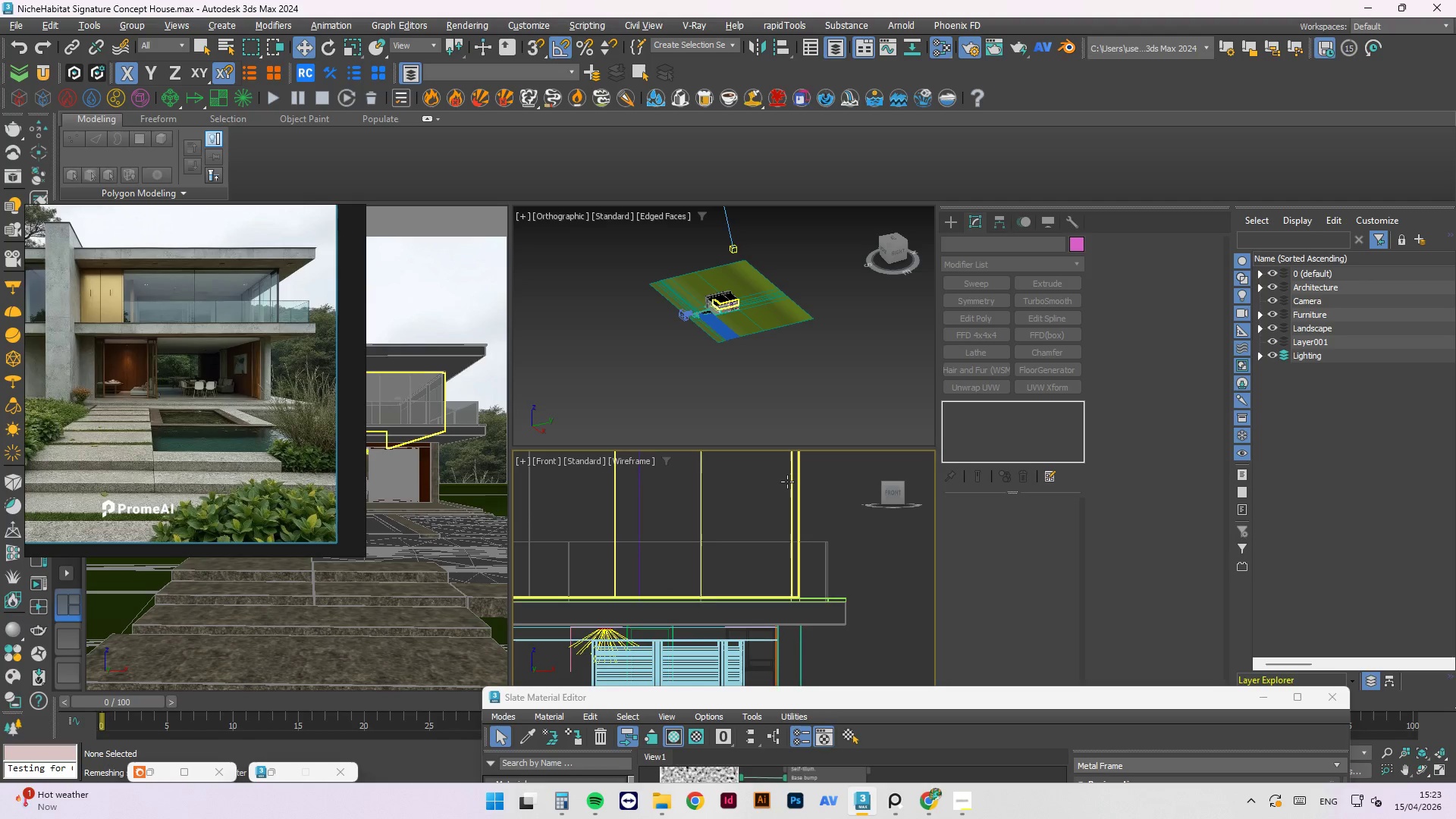 
left_click([787, 482])
 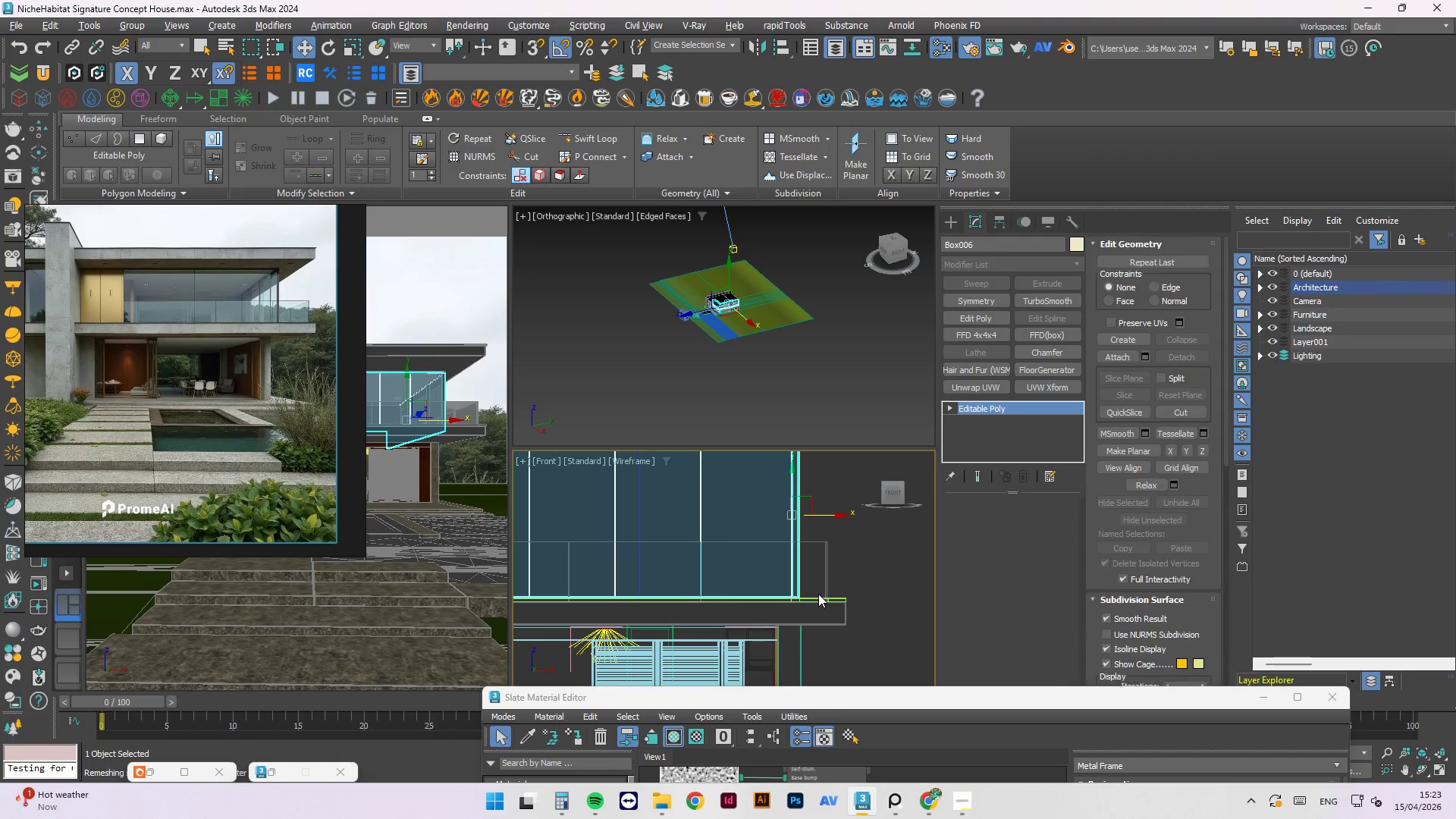 
scroll: coordinate [803, 619], scroll_direction: down, amount: 1.0
 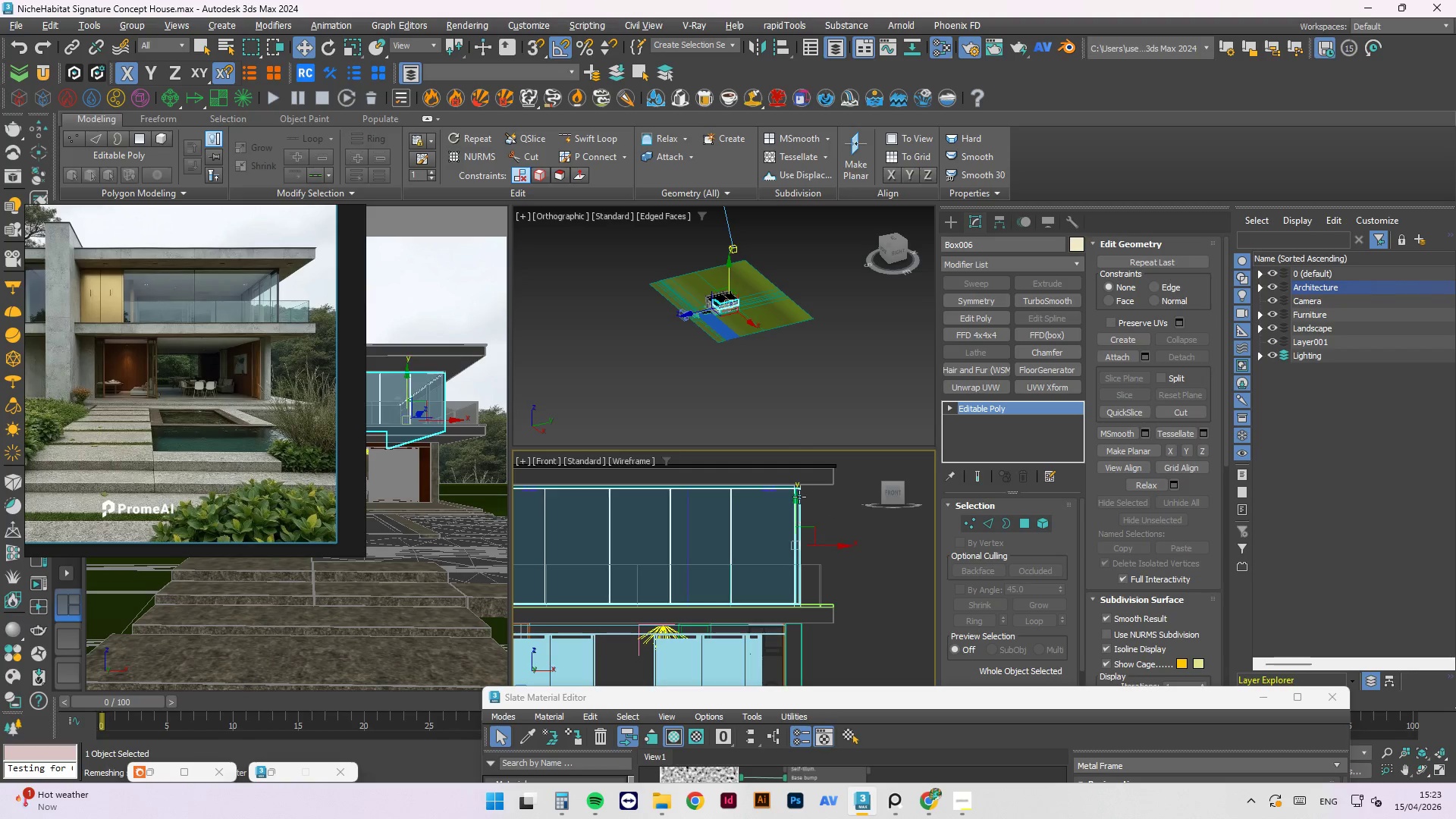 
scroll: coordinate [795, 492], scroll_direction: up, amount: 7.0
 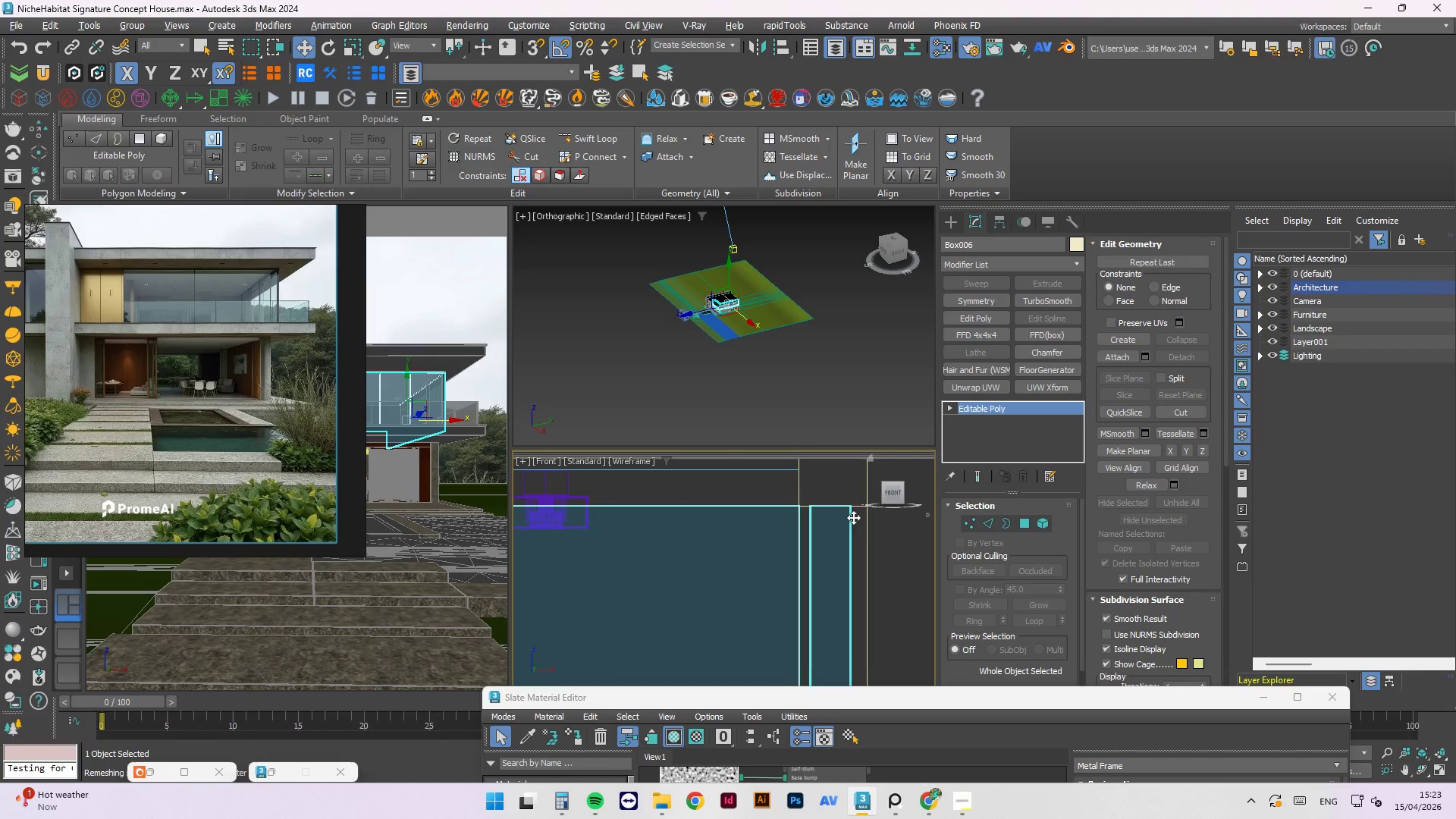 
scroll: coordinate [828, 488], scroll_direction: down, amount: 6.0
 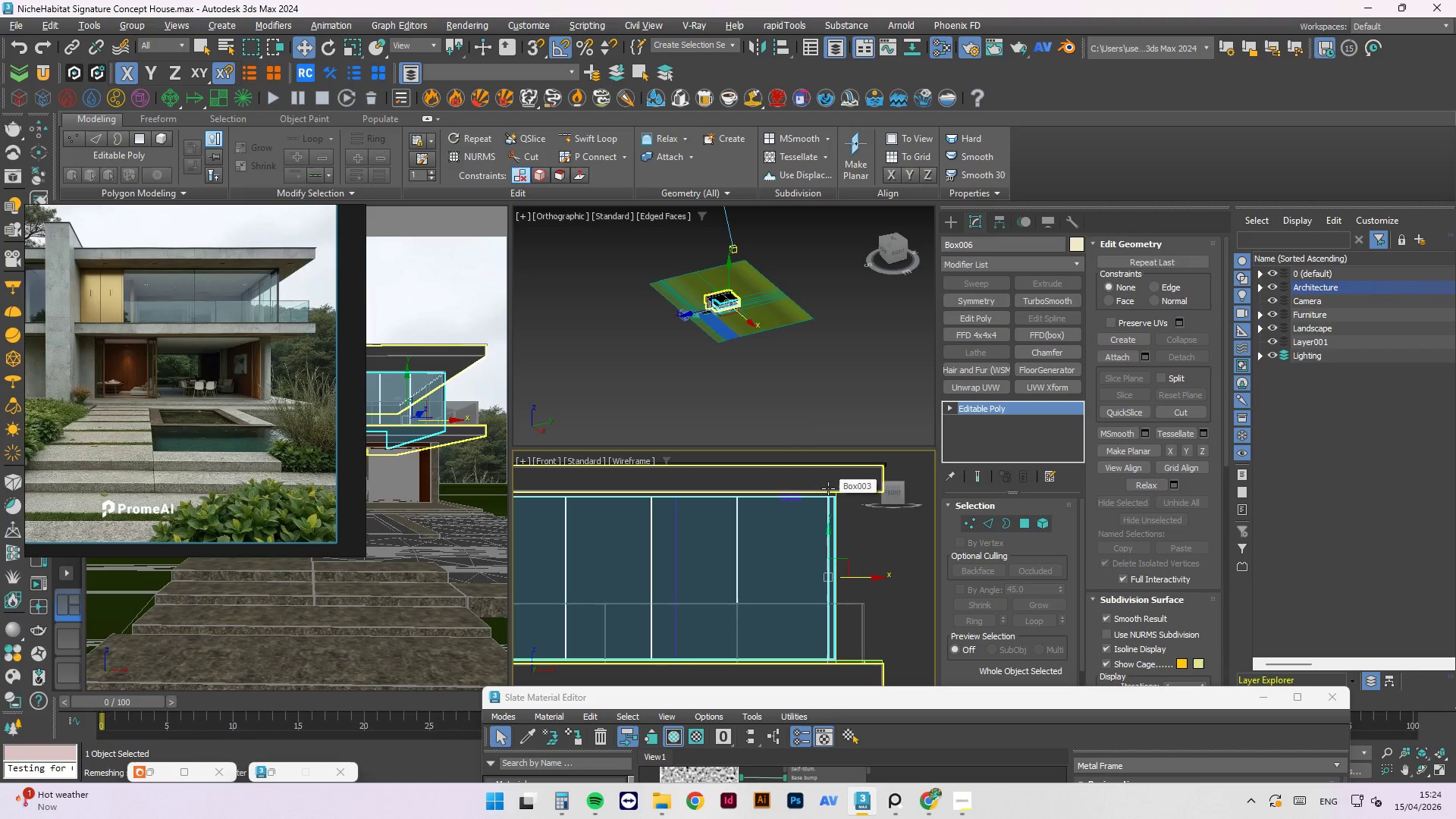 
key(1)
 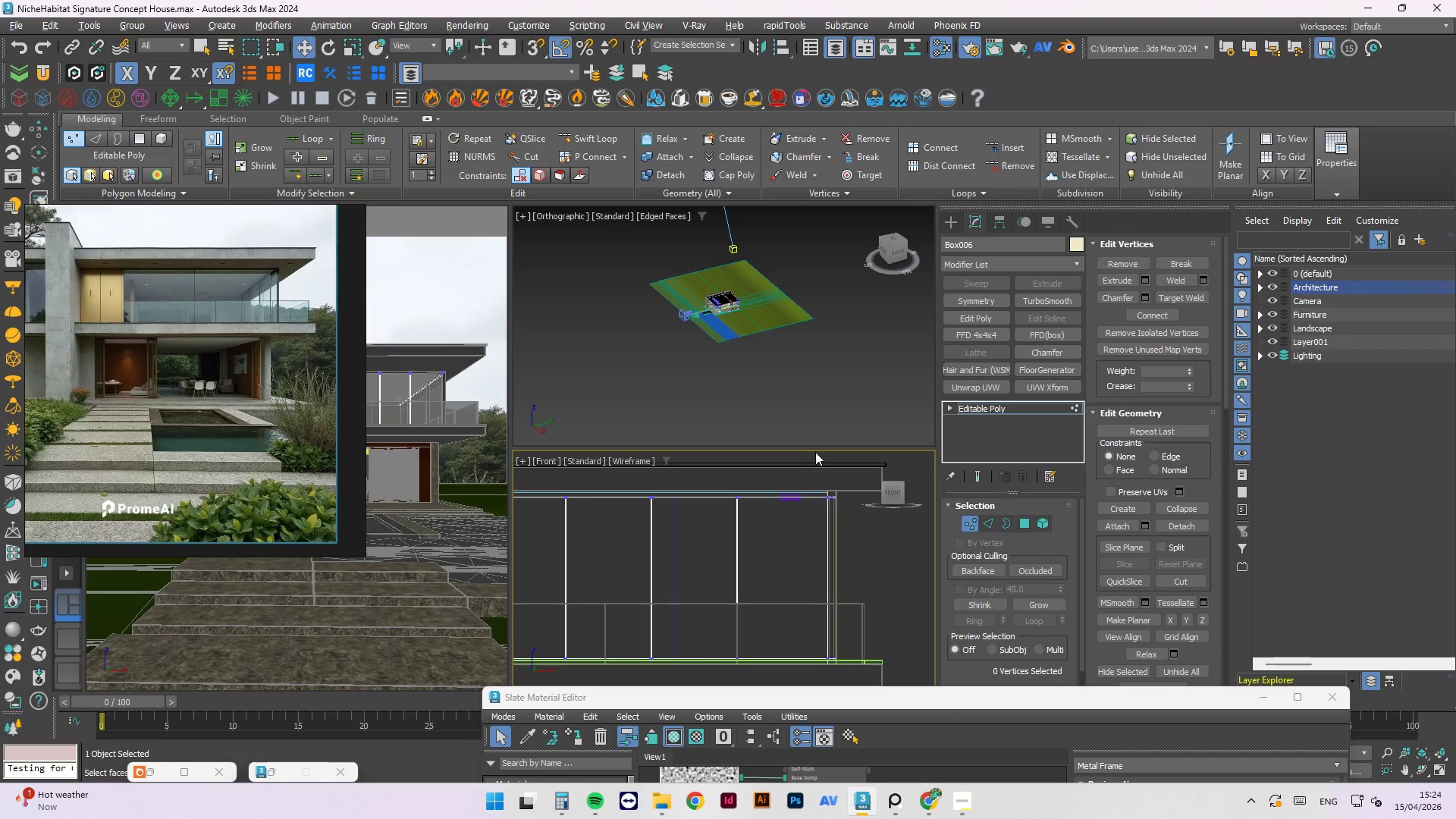 
left_click_drag(start_coordinate=[815, 452], to_coordinate=[833, 679])
 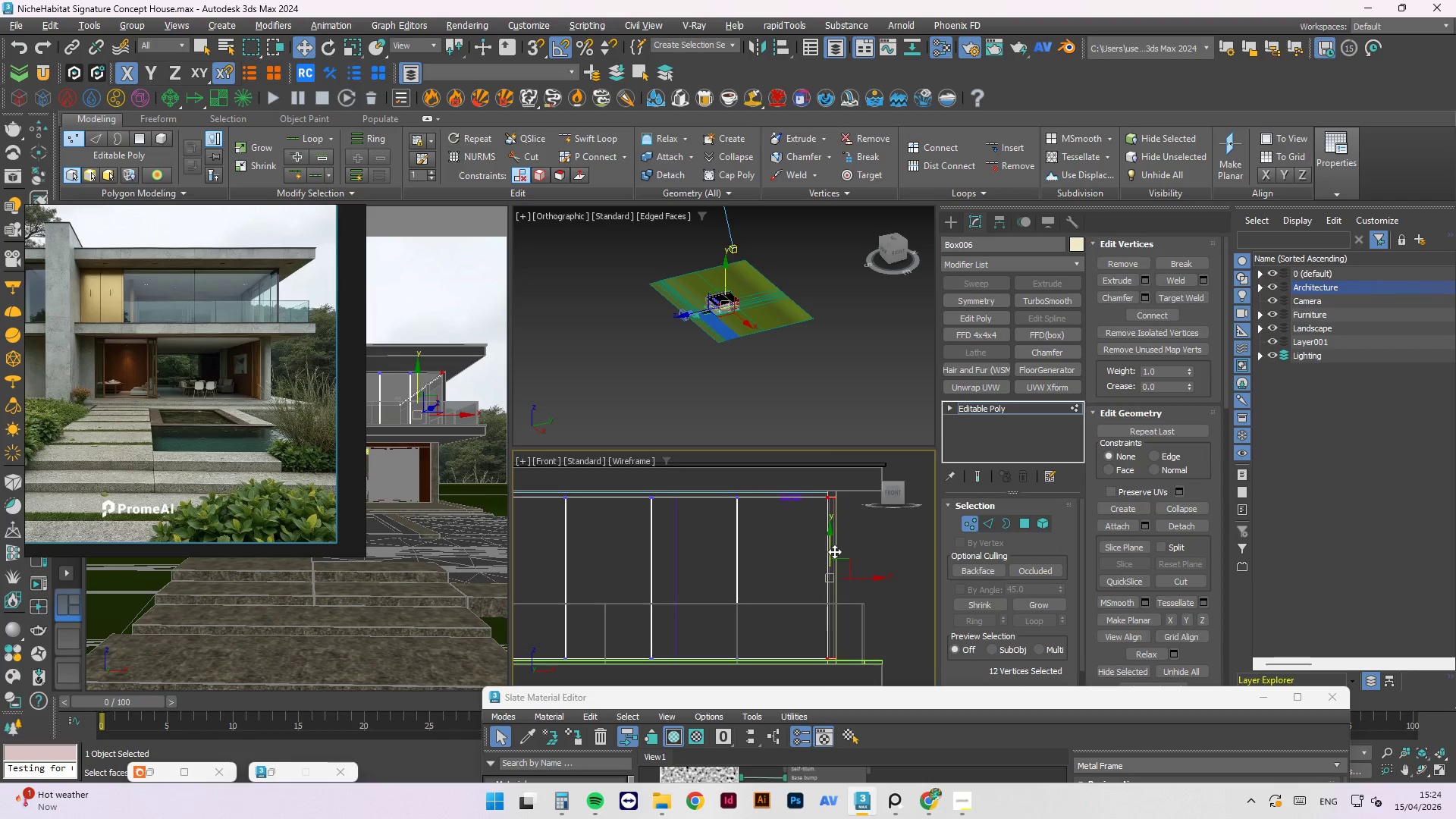 
scroll: coordinate [834, 560], scroll_direction: down, amount: 1.0
 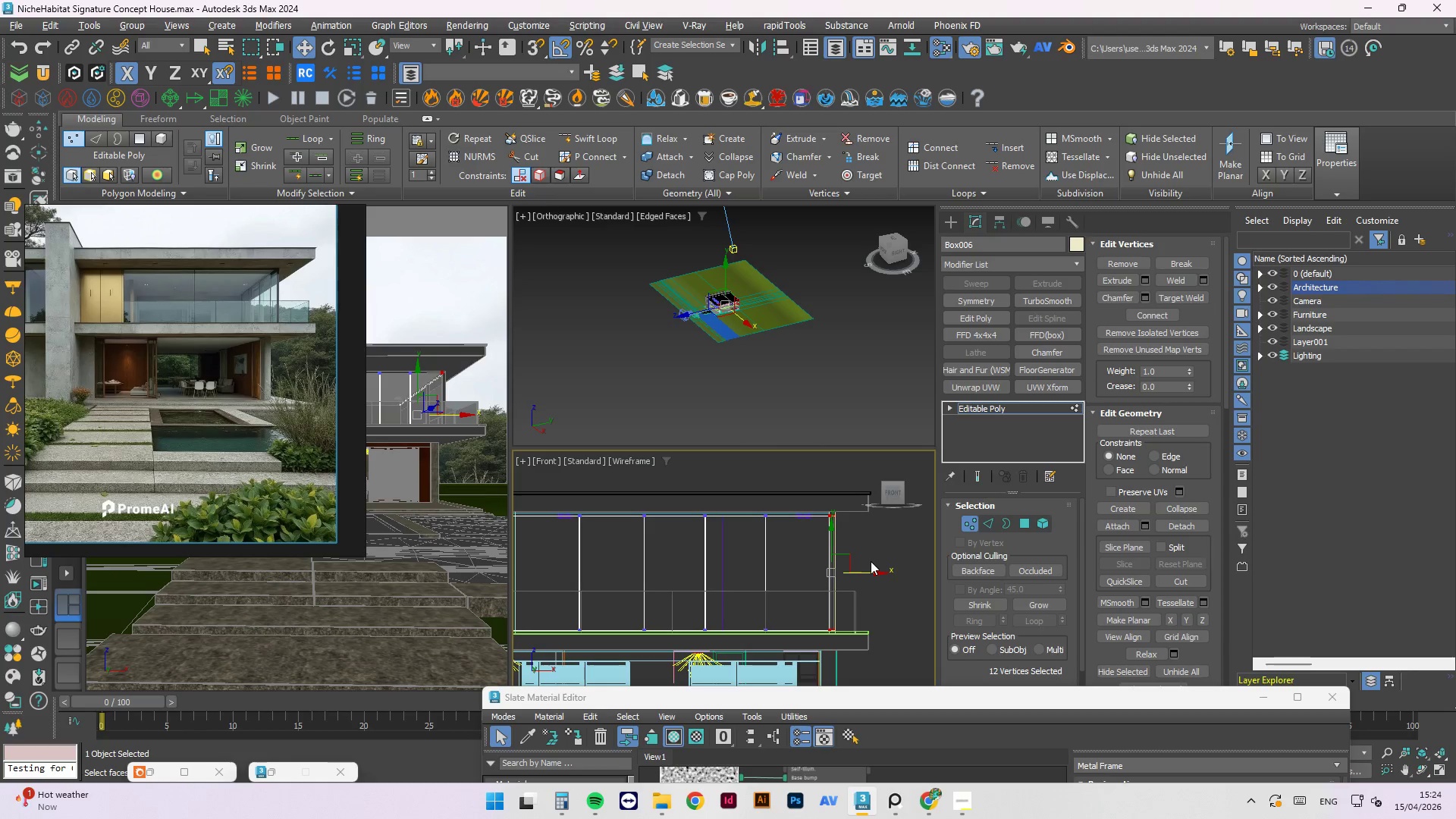 
key(Alt+Q)
 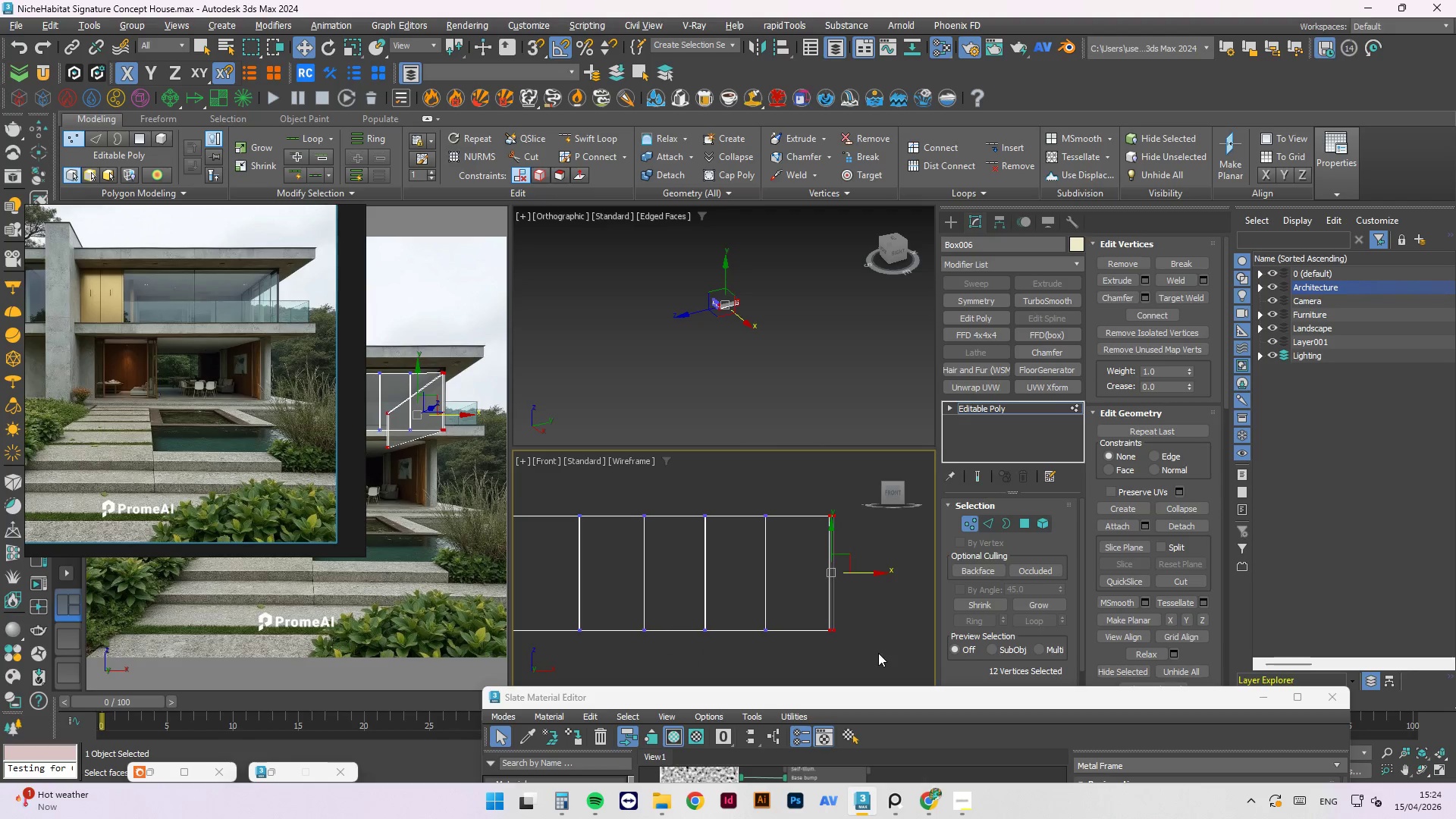 
scroll: coordinate [820, 504], scroll_direction: up, amount: 4.0
 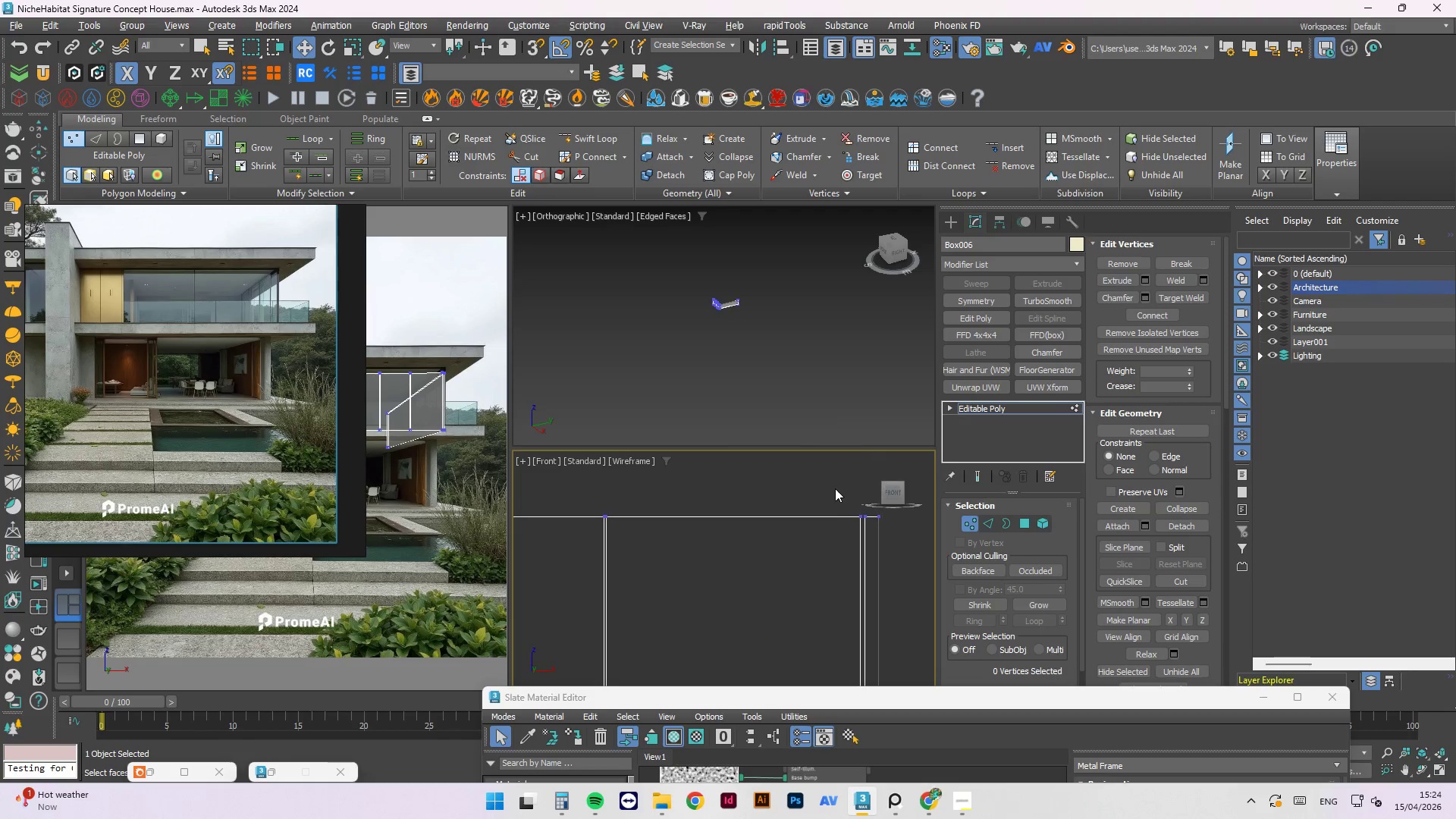 
left_click_drag(start_coordinate=[833, 490], to_coordinate=[836, 604])
 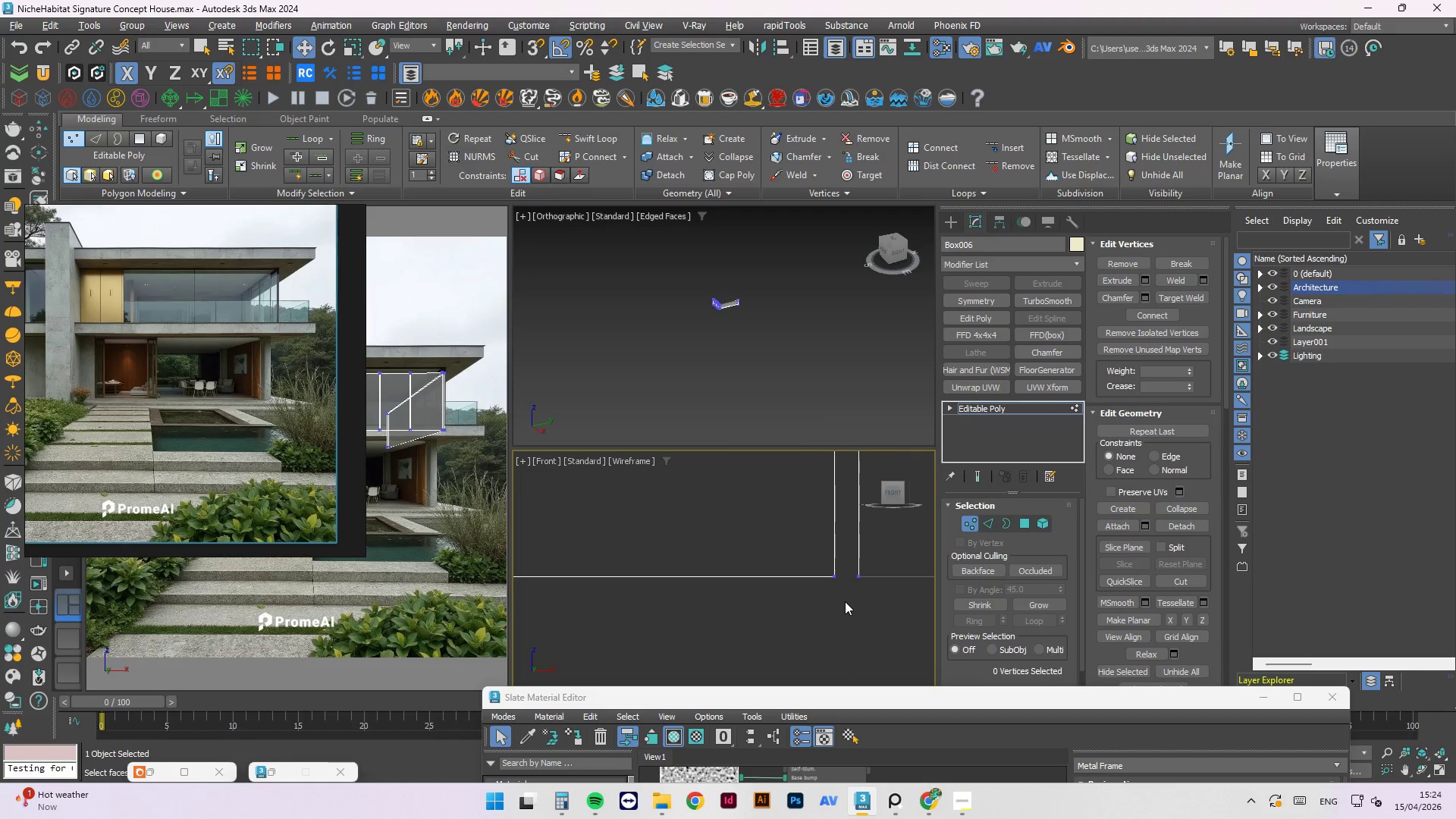 
scroll: coordinate [829, 475], scroll_direction: down, amount: 2.0
 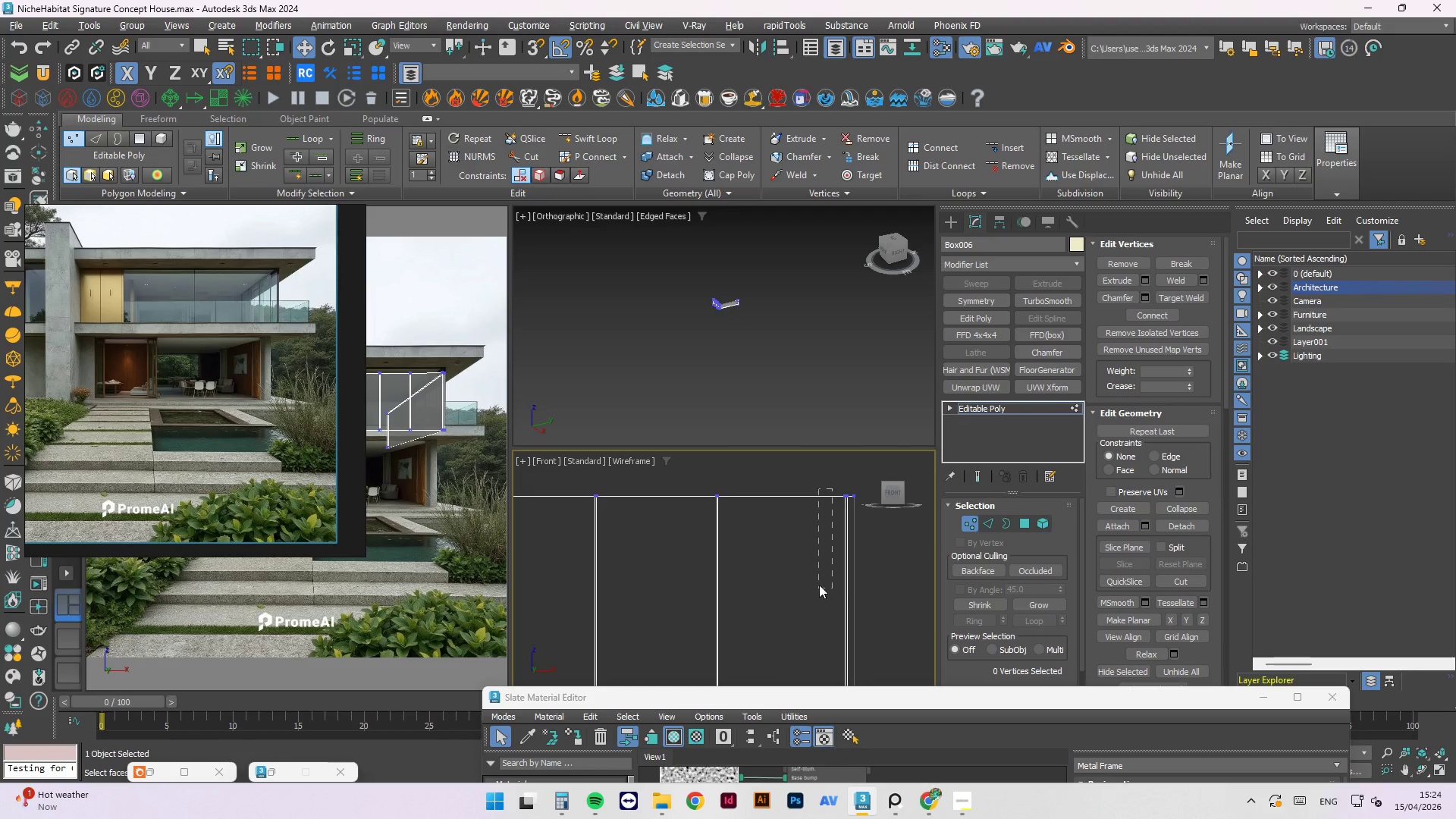 
scroll: coordinate [845, 602], scroll_direction: up, amount: 7.0
 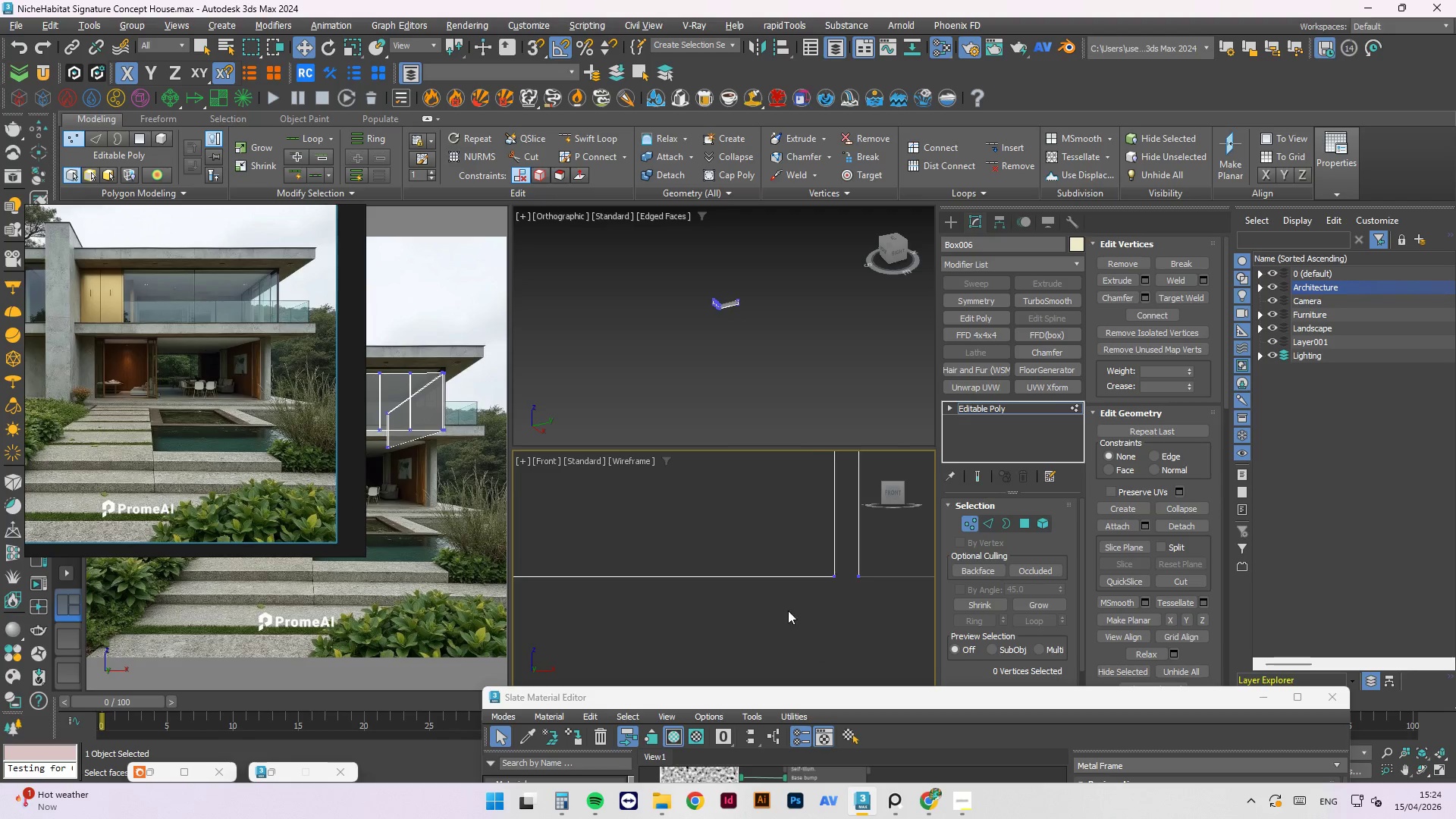 
scroll: coordinate [776, 620], scroll_direction: down, amount: 3.0
 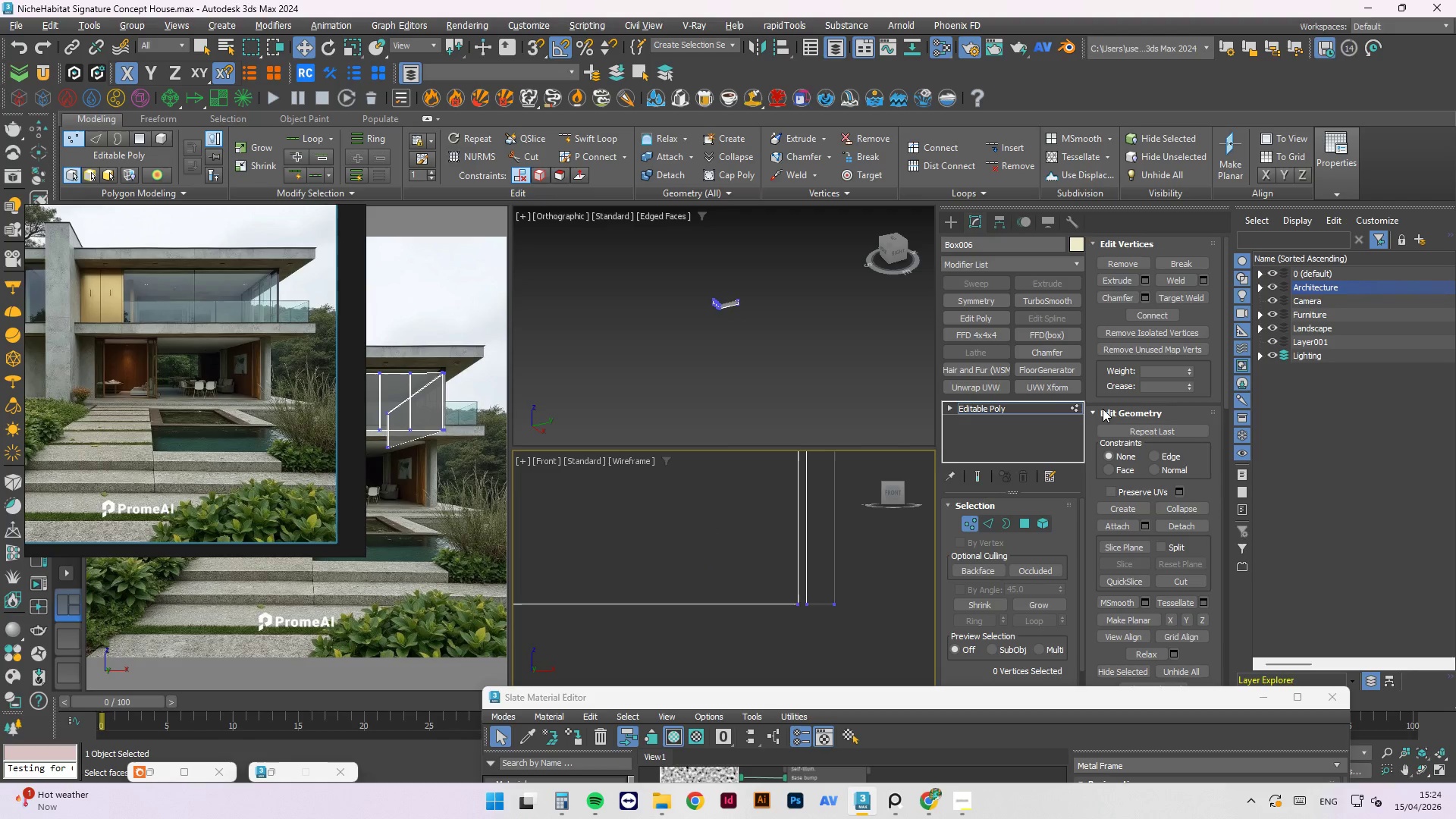 
left_click([1075, 405])
 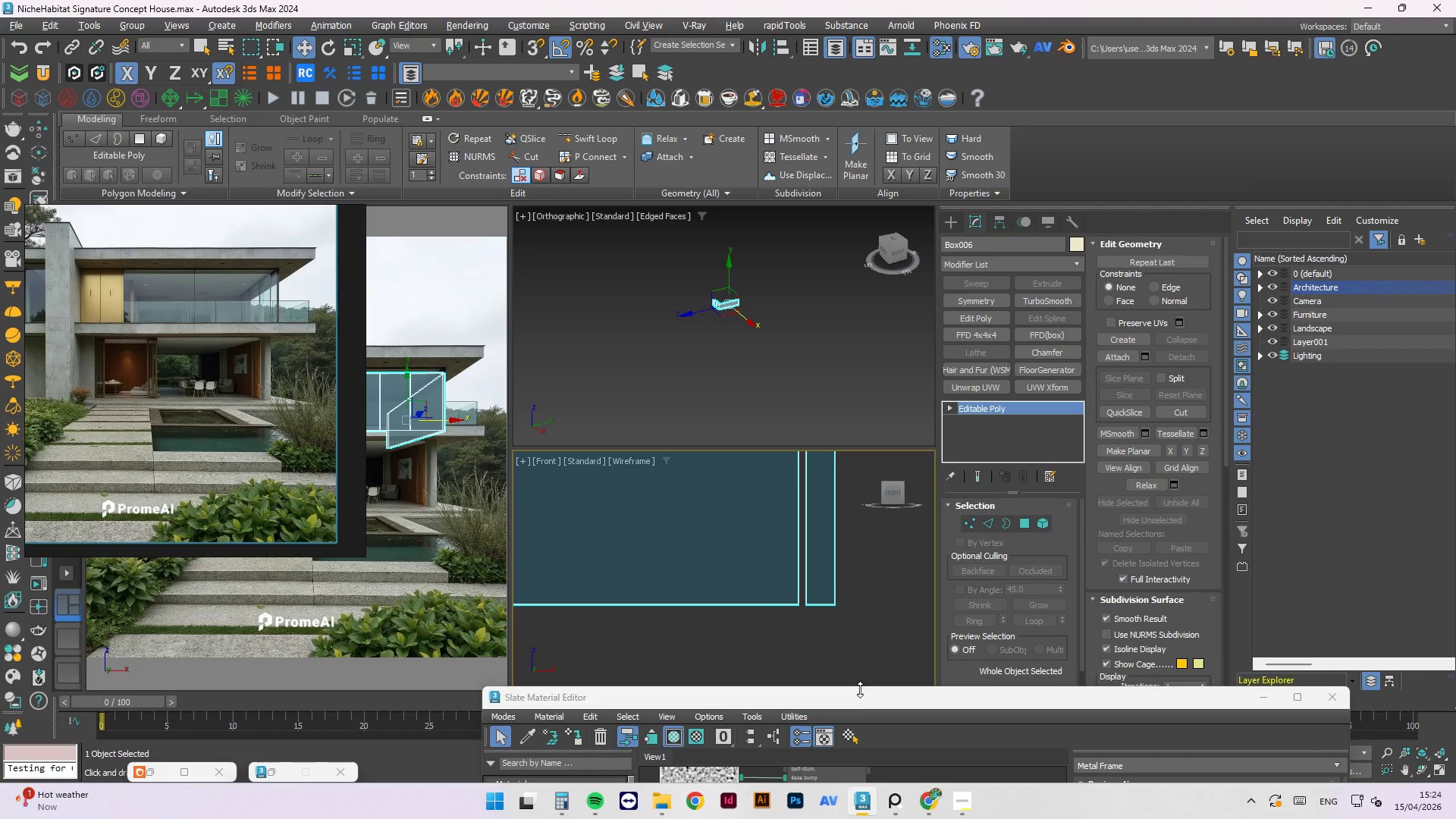 
left_click_drag(start_coordinate=[855, 696], to_coordinate=[351, 780])
 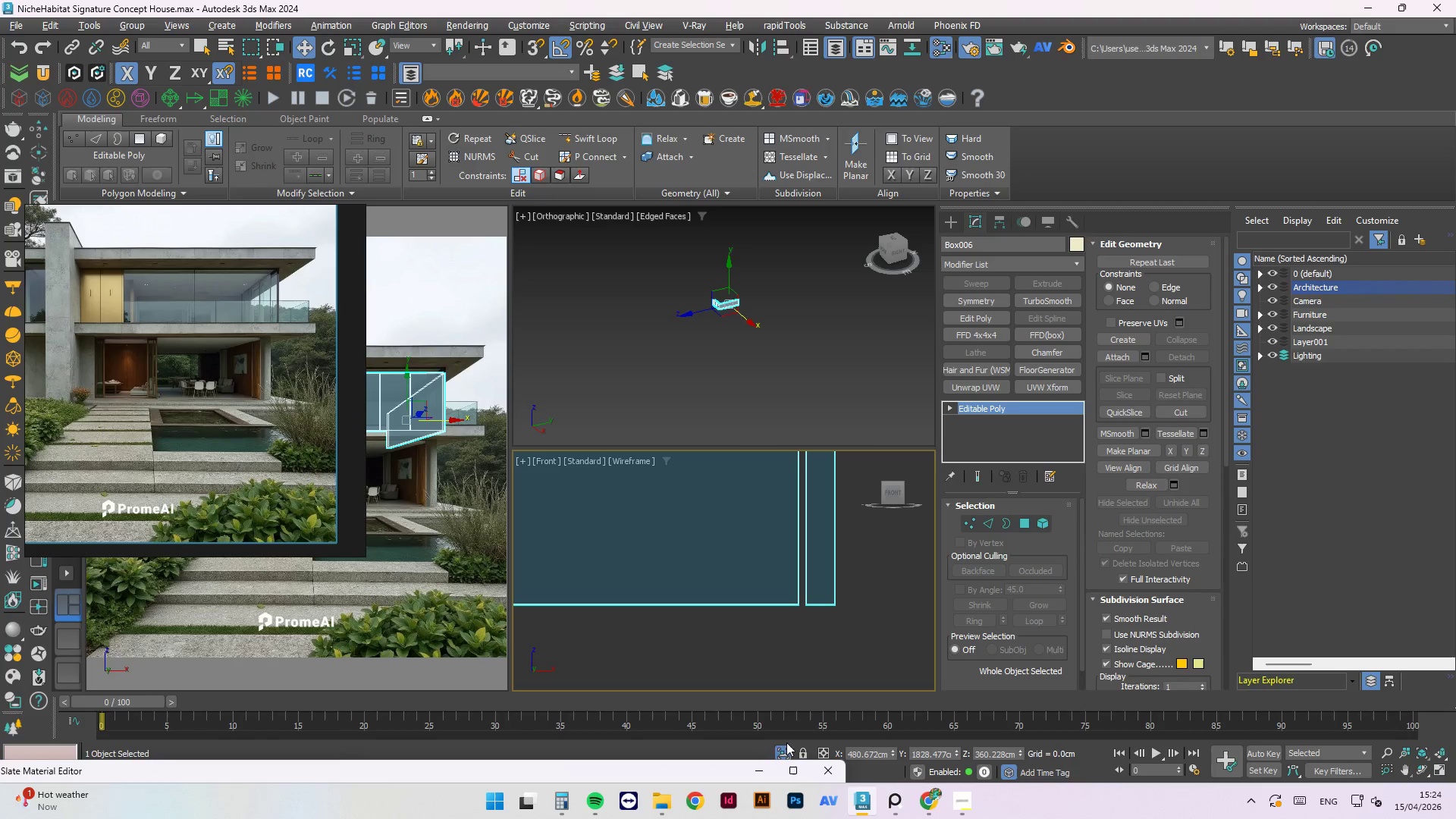 
left_click([783, 748])
 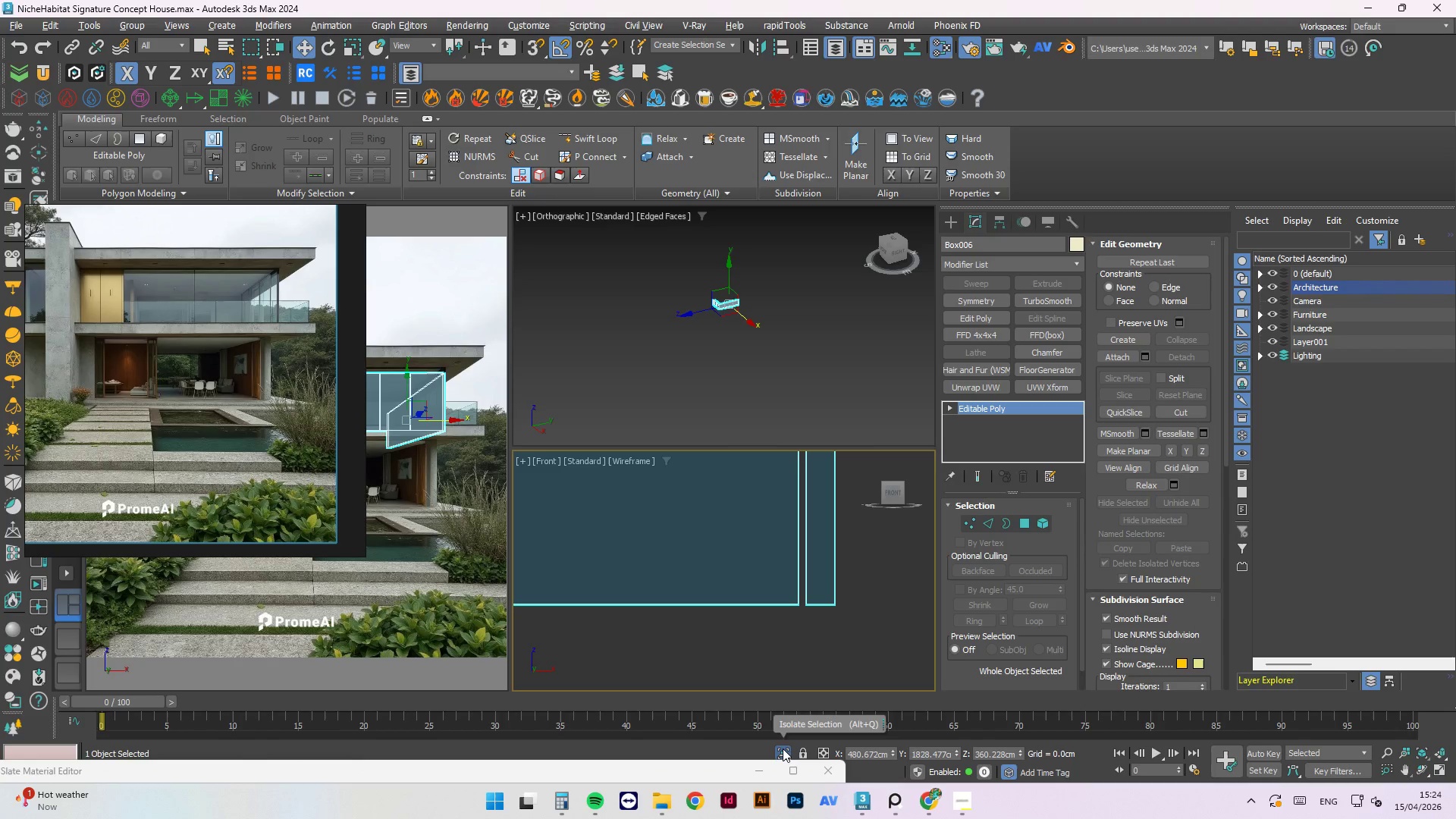 
left_click([783, 748])
 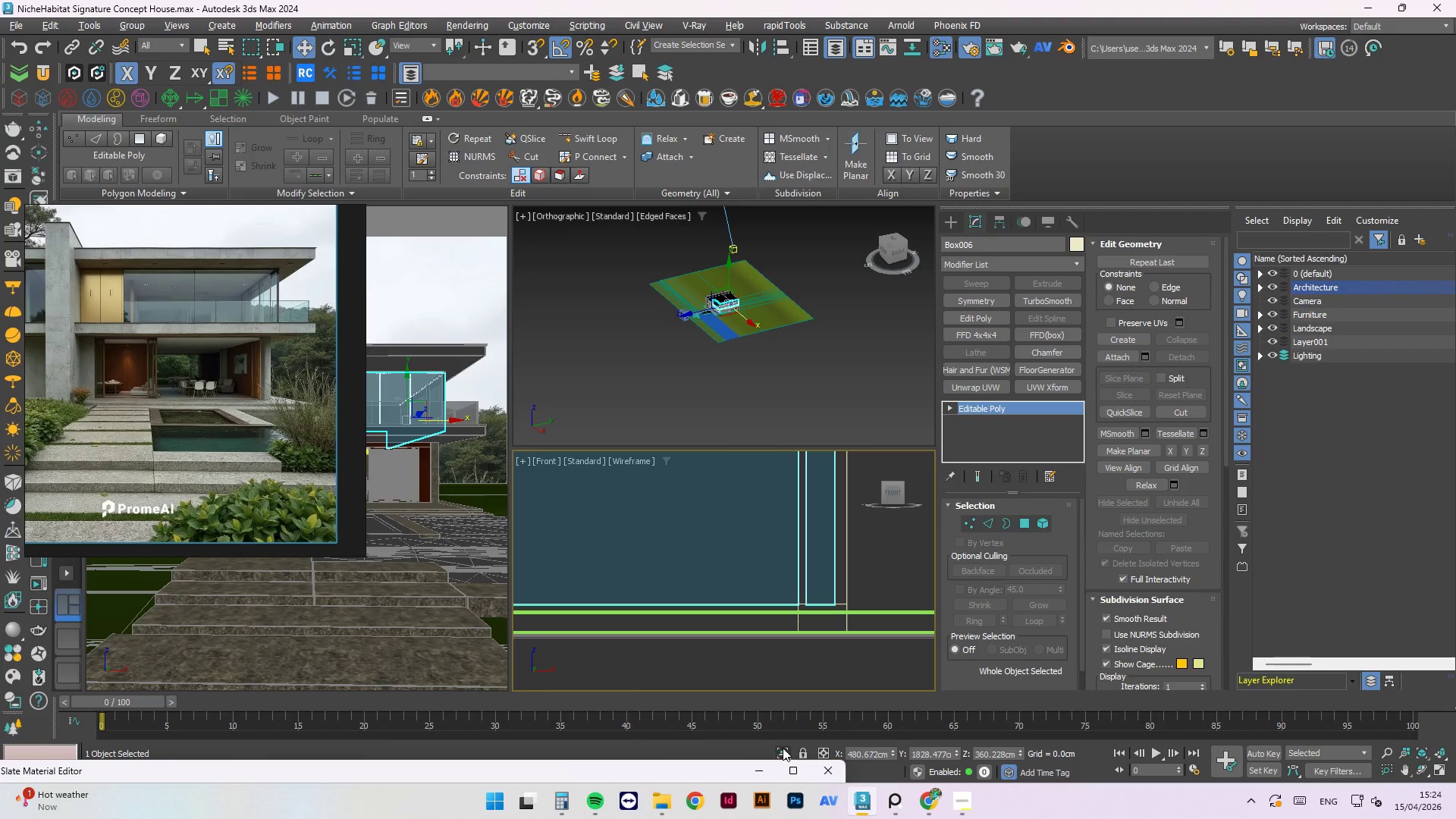 
left_click([863, 554])
 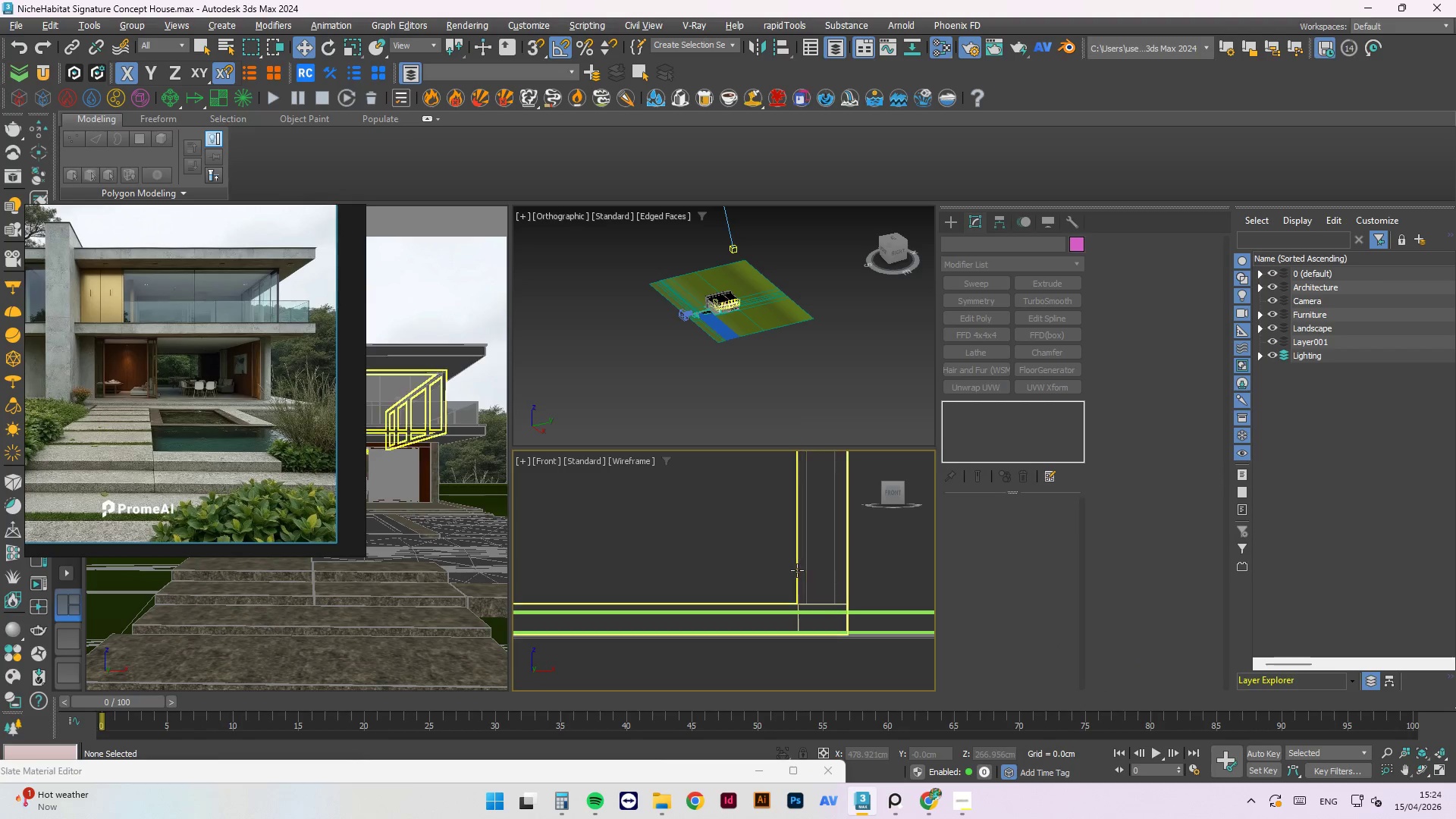 
left_click([797, 570])
 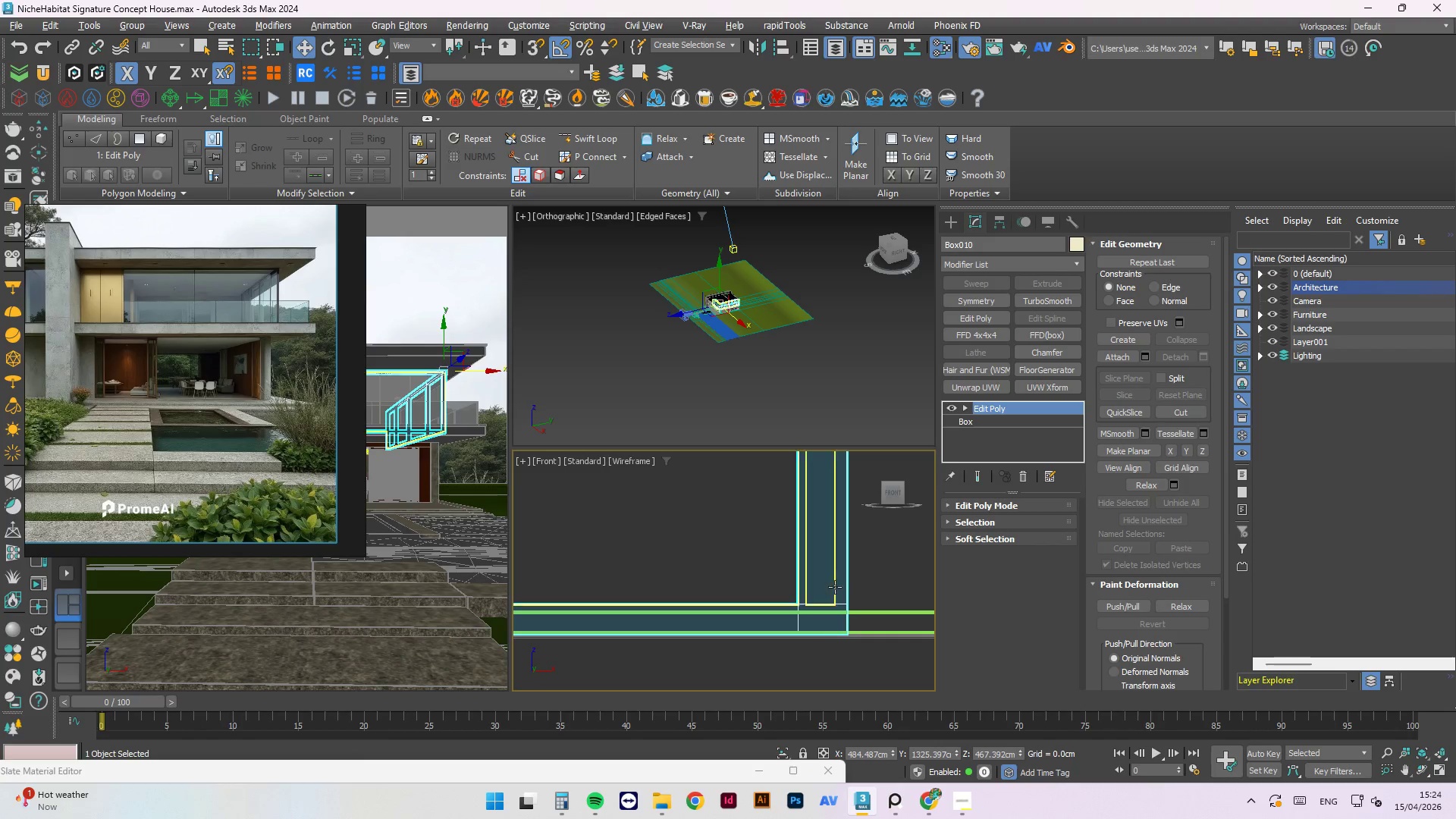 
left_click([868, 569])
 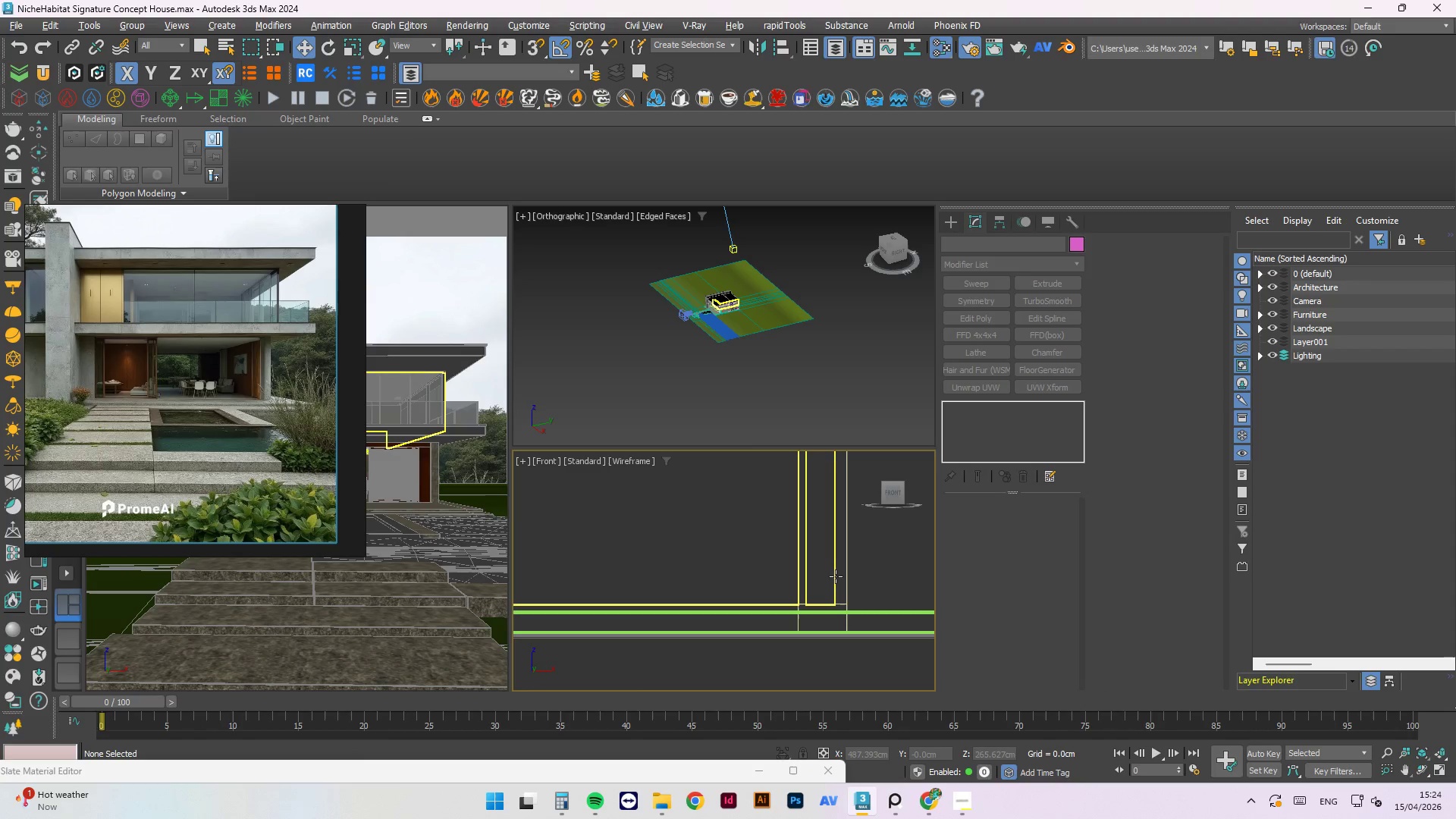 
left_click([836, 576])
 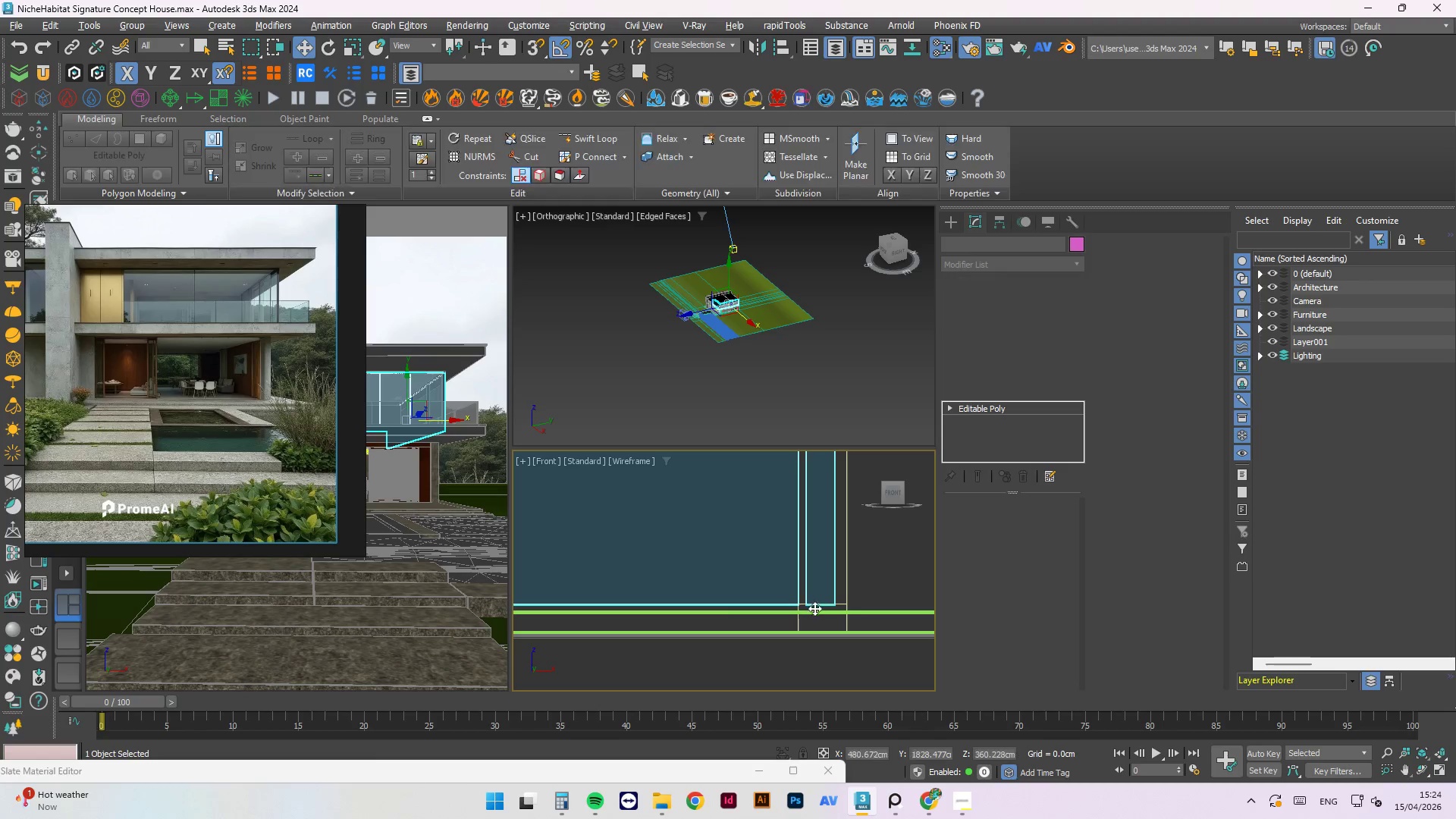 
scroll: coordinate [788, 615], scroll_direction: down, amount: 5.0
 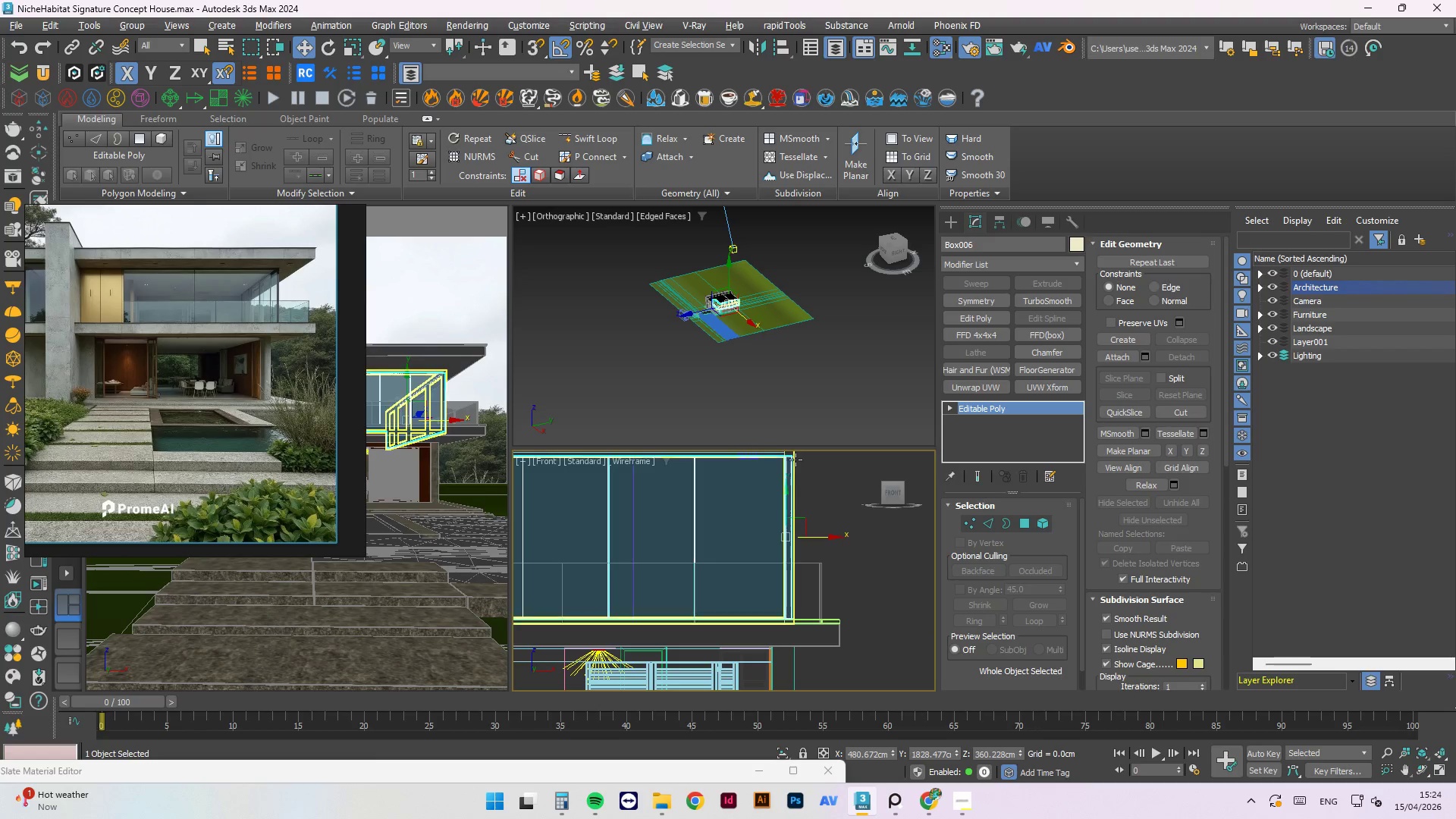 
scroll: coordinate [772, 508], scroll_direction: up, amount: 5.0
 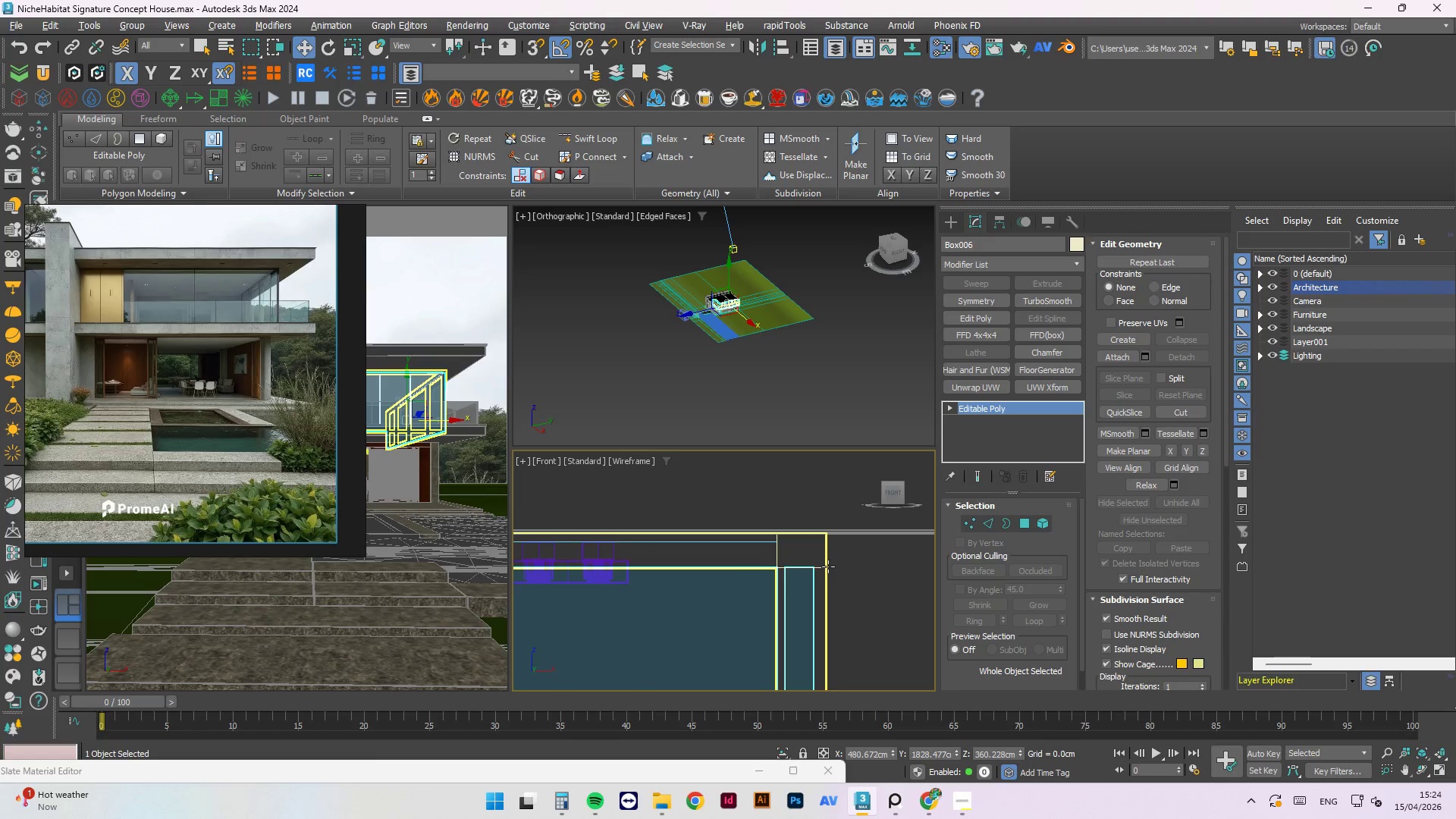 
hold_key(key=ControlLeft, duration=0.95)
left_click([825, 570])
 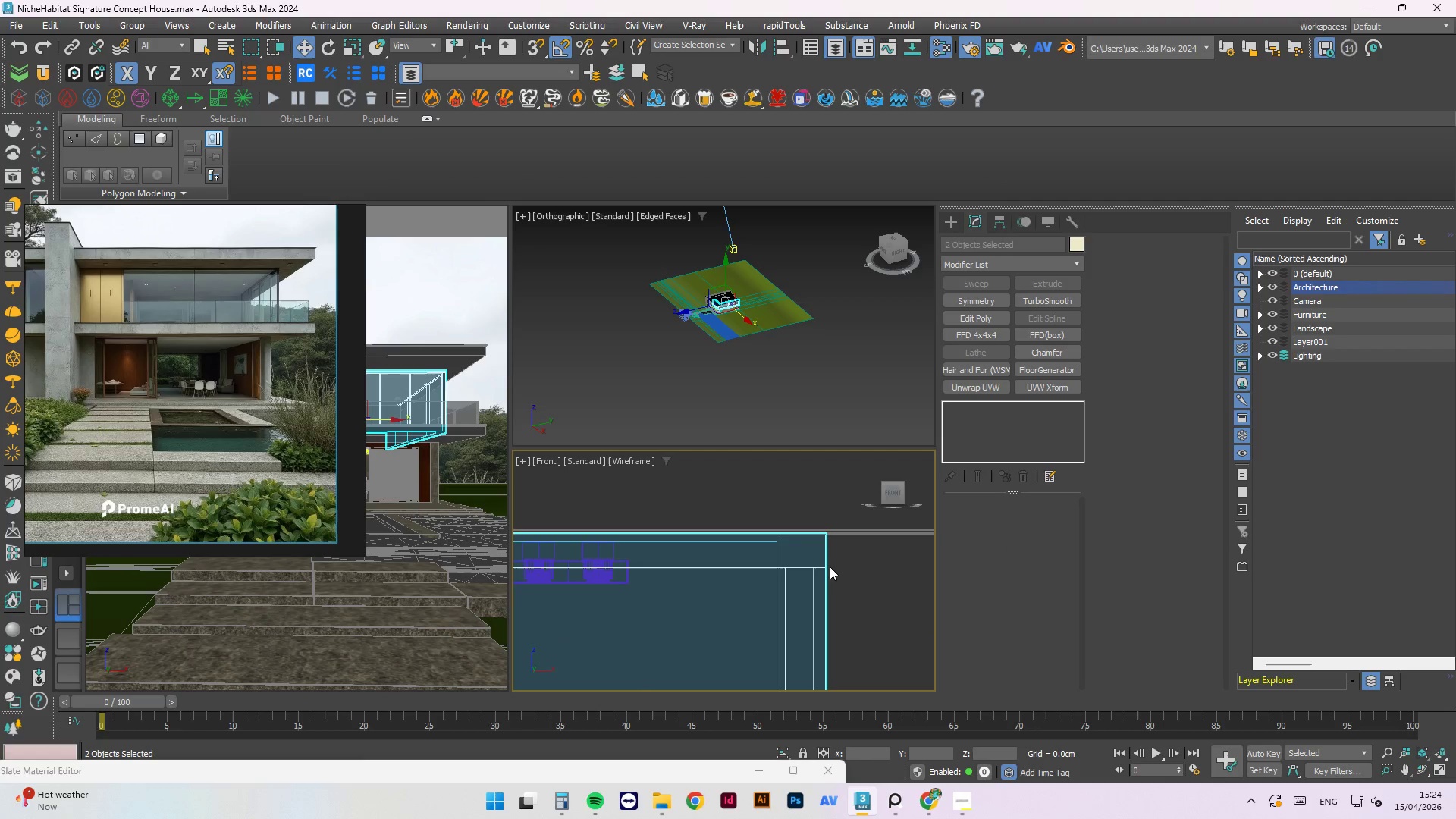 
key(Alt+Q)
 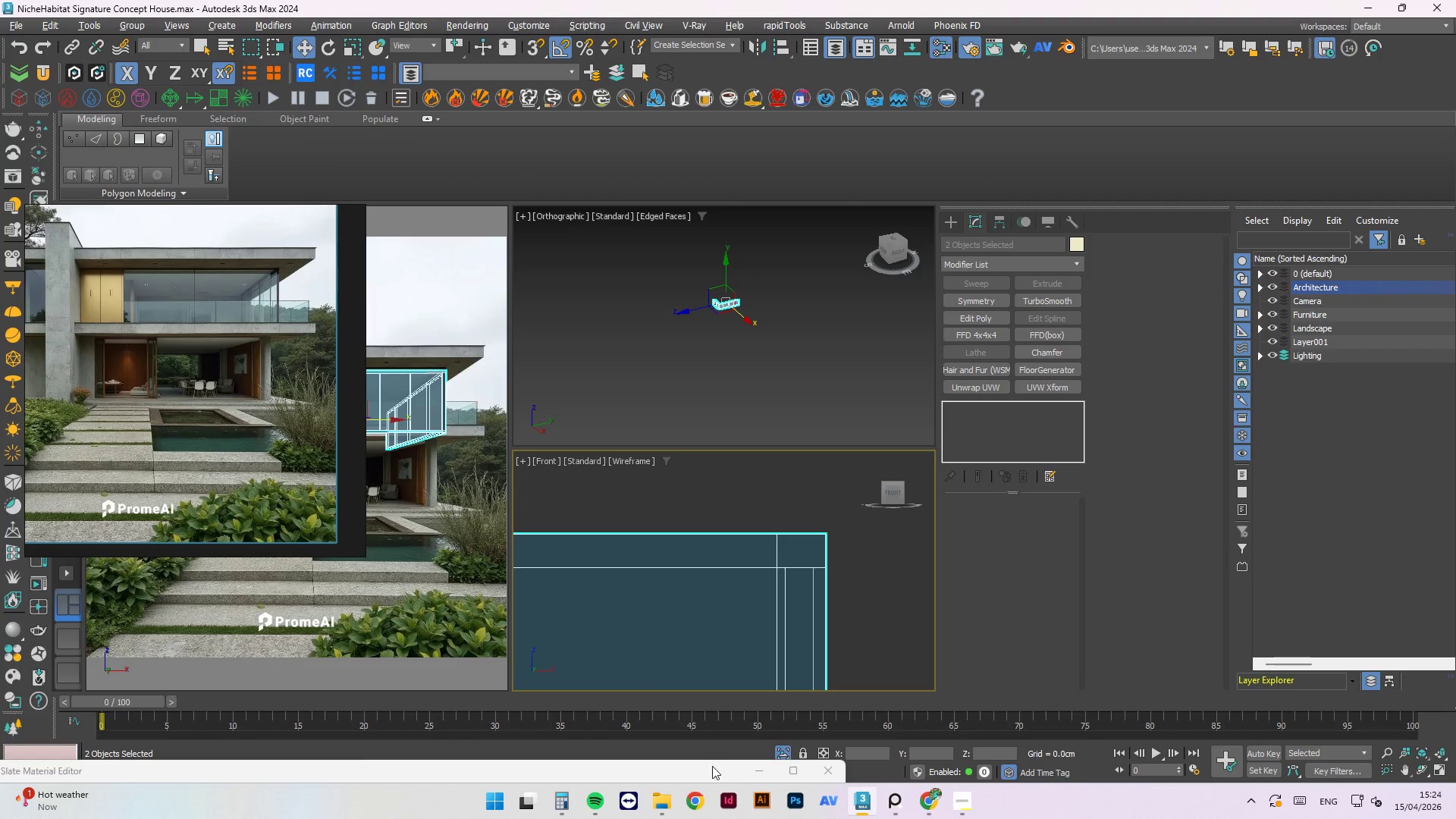 
left_click_drag(start_coordinate=[694, 770], to_coordinate=[694, 650])
 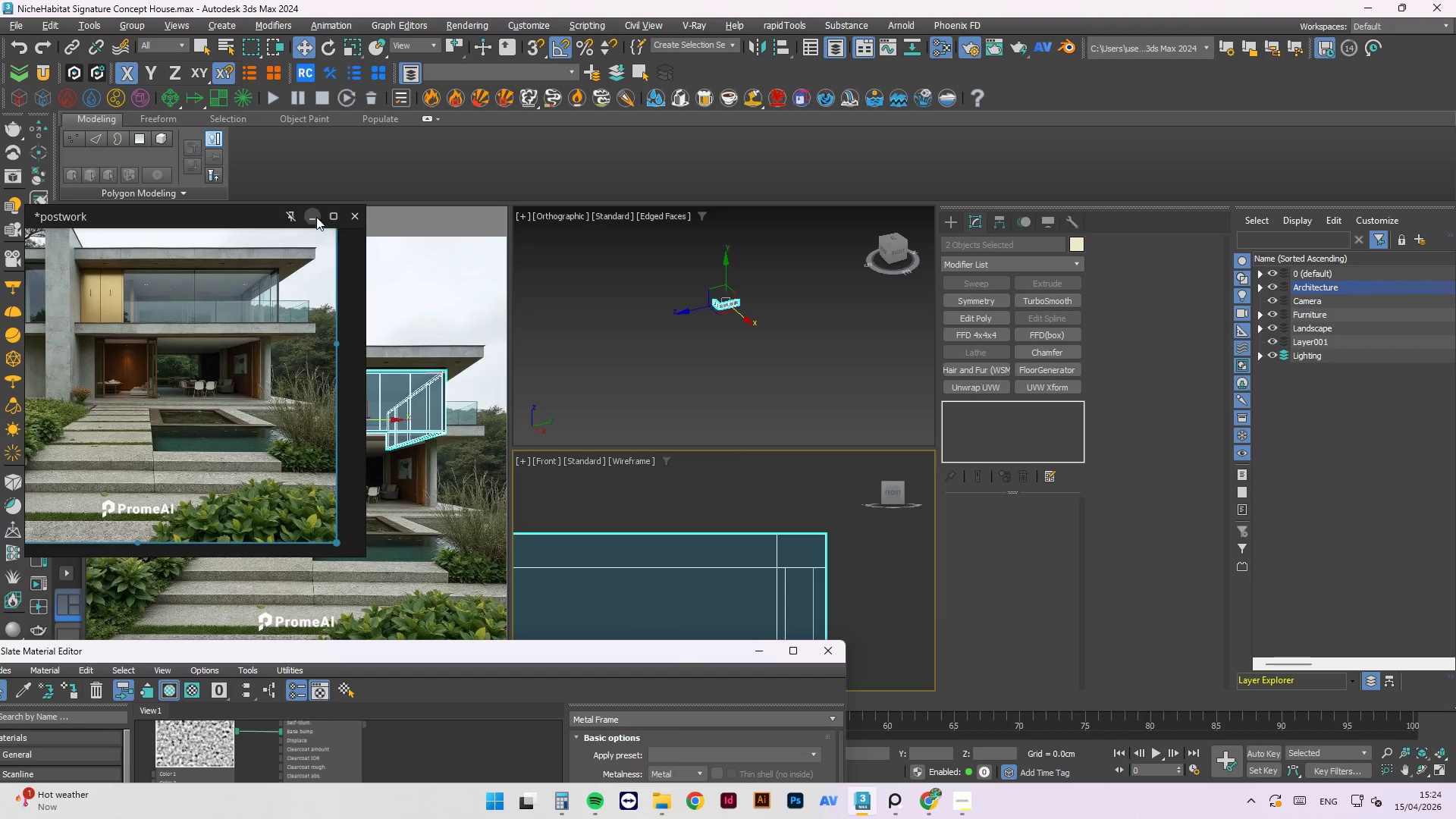 
left_click([312, 215])
 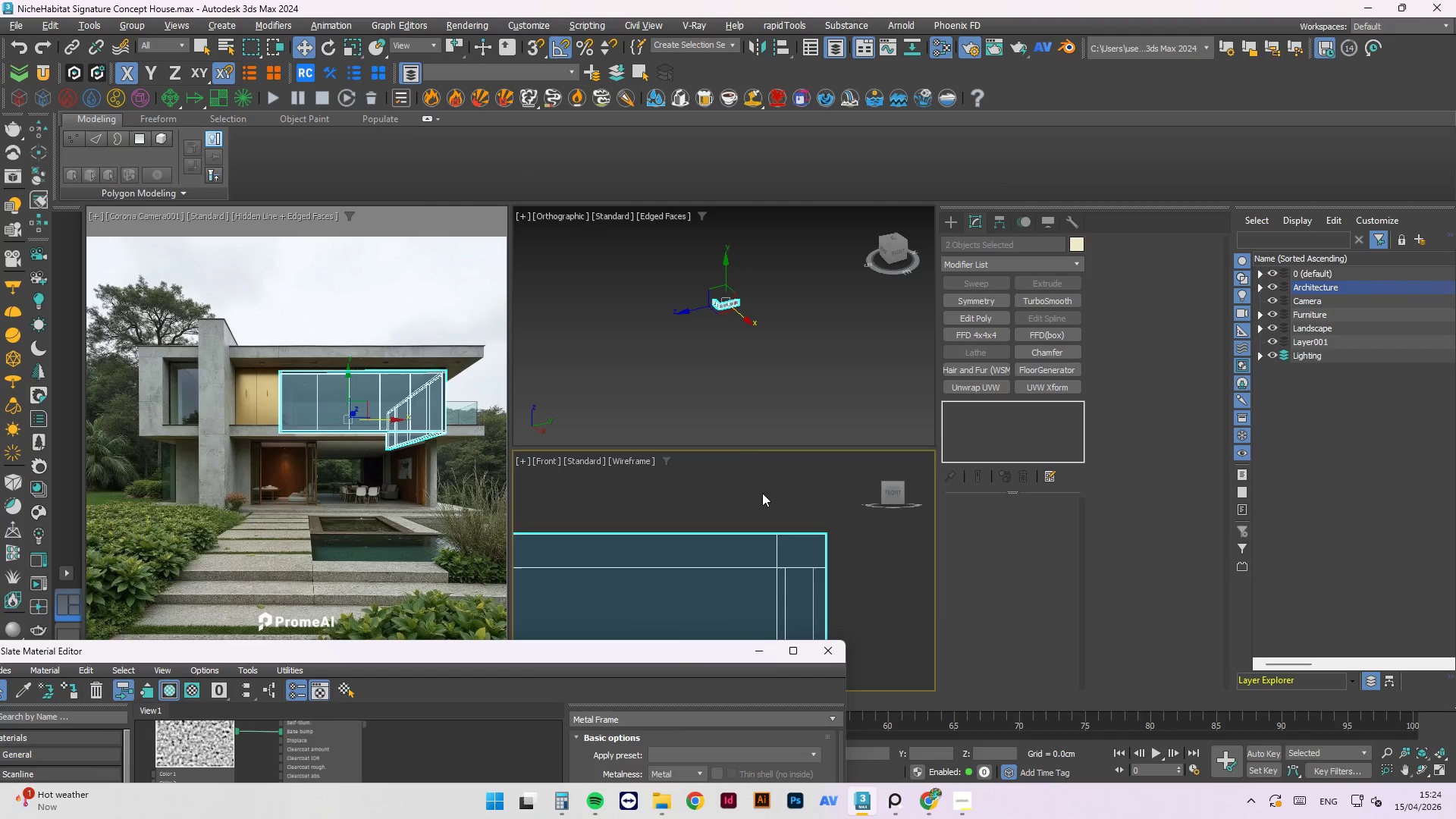 
left_click([754, 485])
 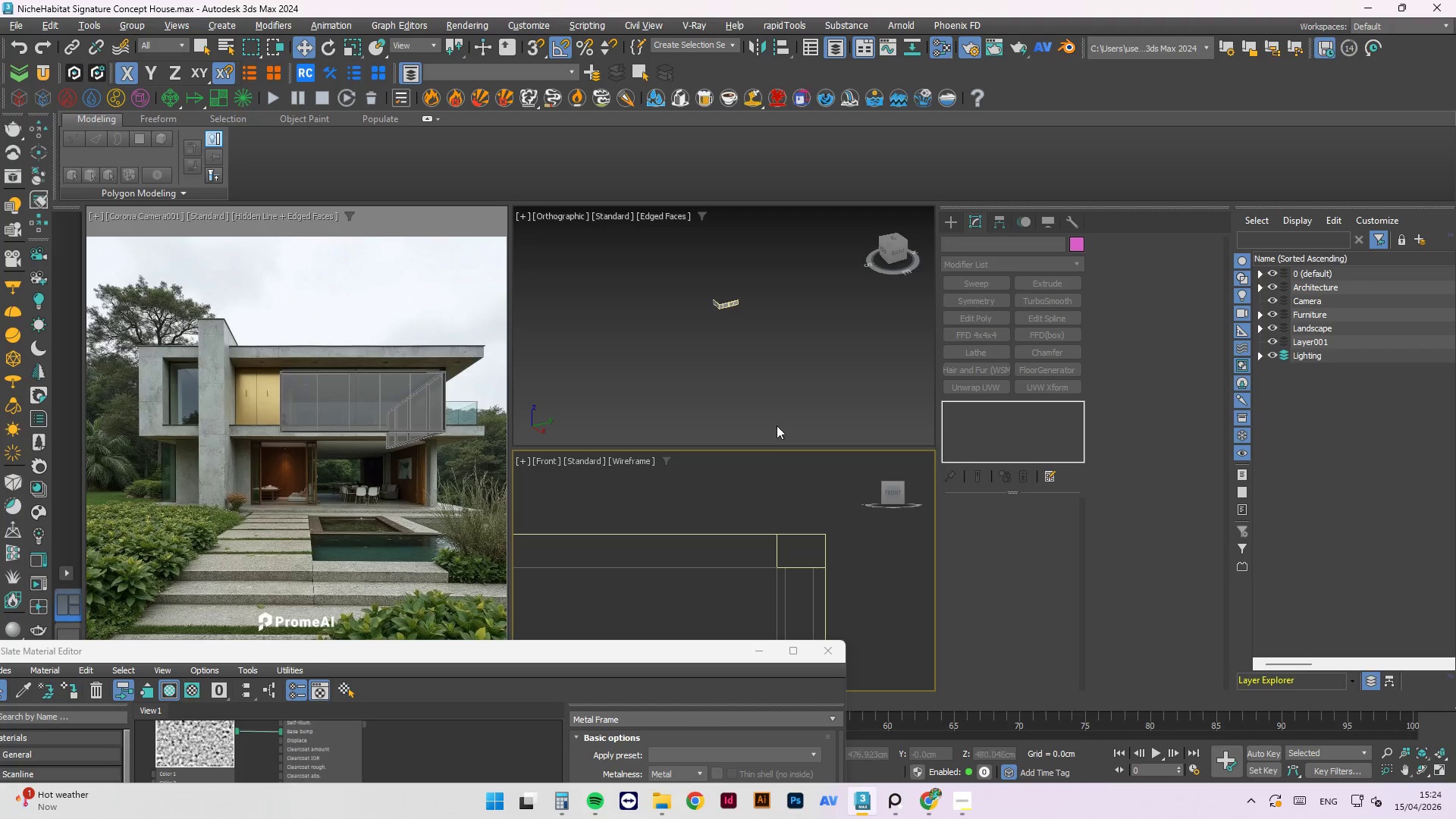 
hold_key(key=AltLeft, duration=0.59)
 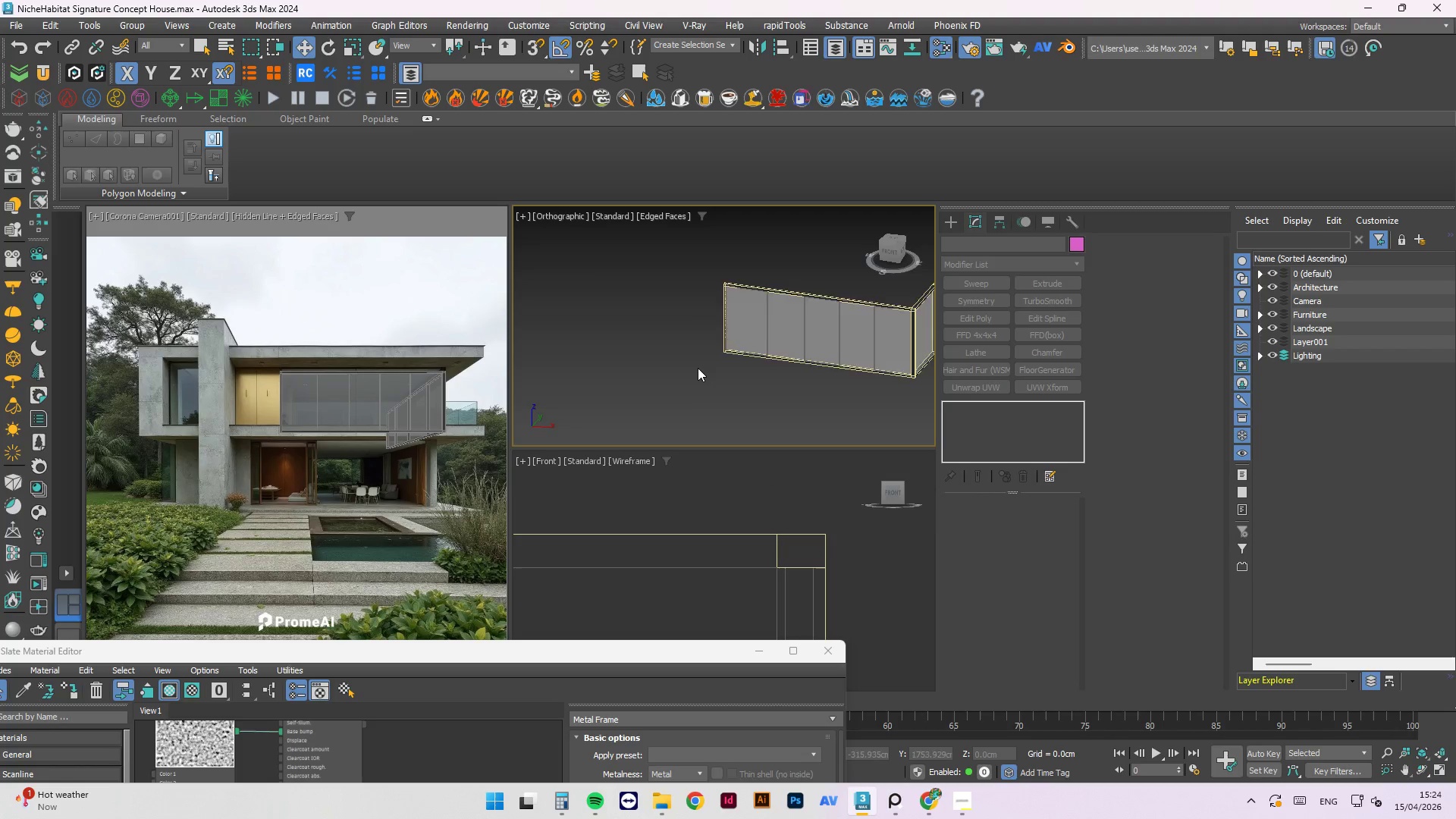 
scroll: coordinate [773, 353], scroll_direction: up, amount: 18.0
 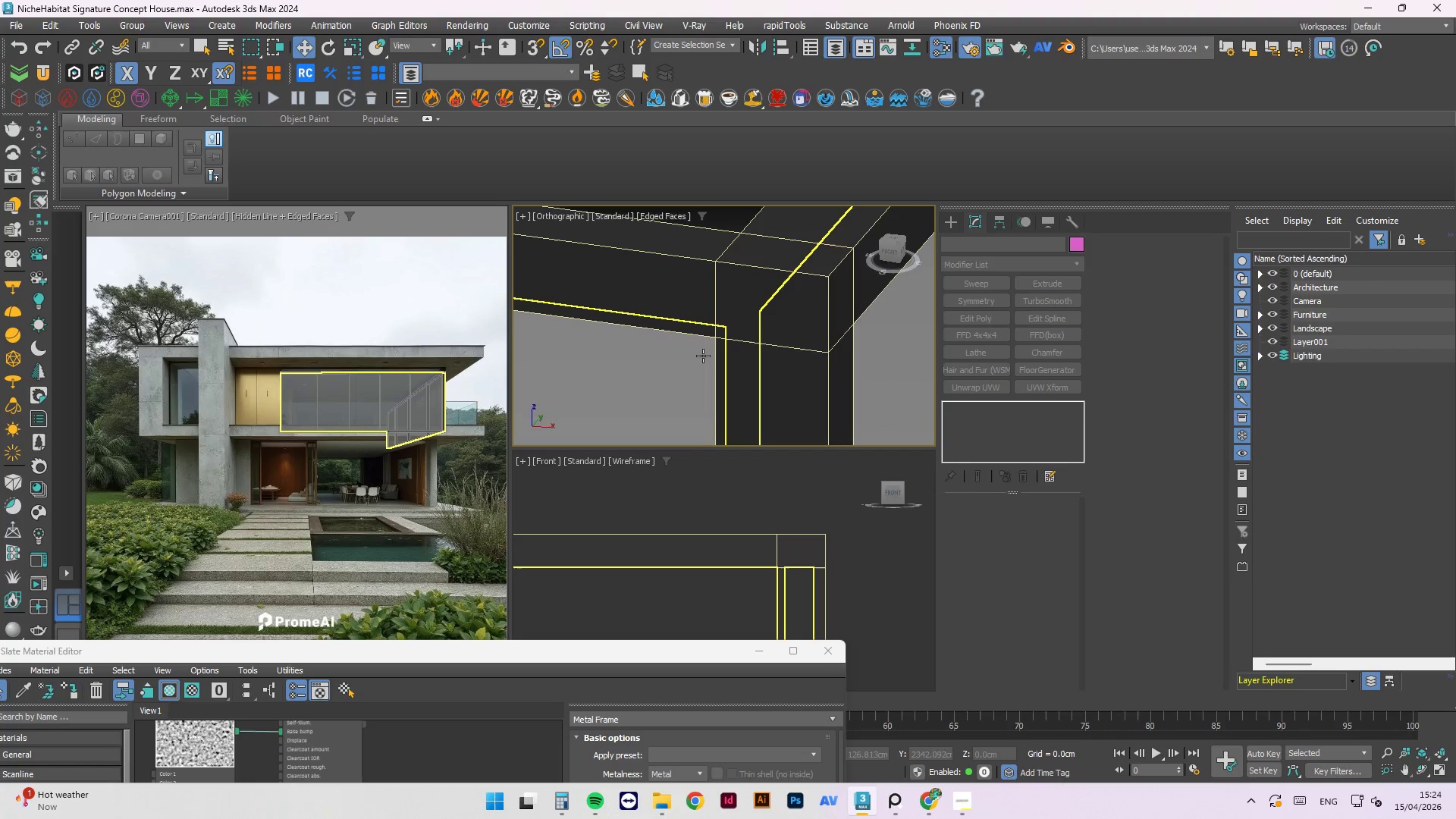 
left_click([700, 356])
 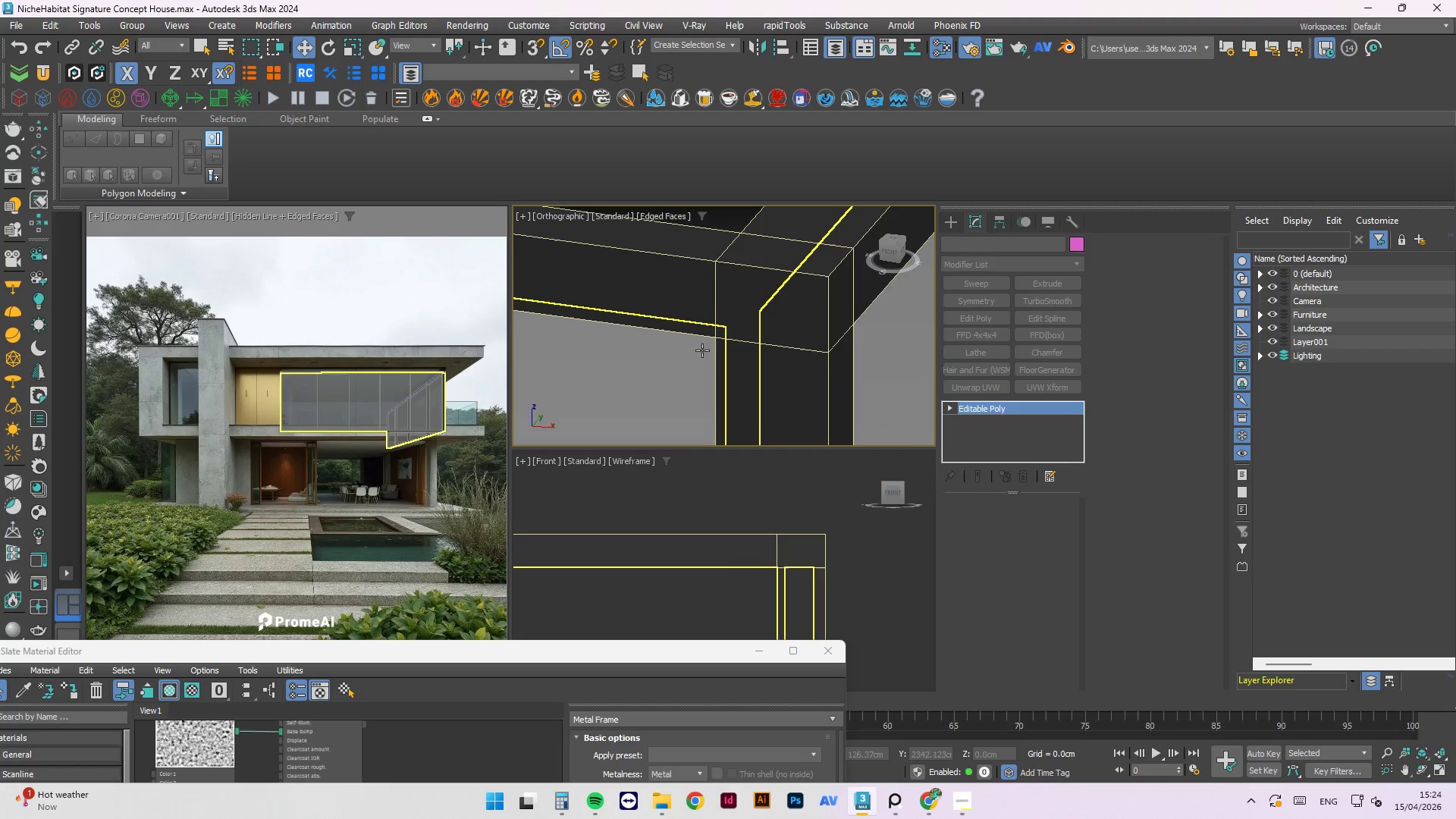 
hold_key(key=AltLeft, duration=0.64)
scroll: coordinate [747, 390], scroll_direction: down, amount: 8.0
 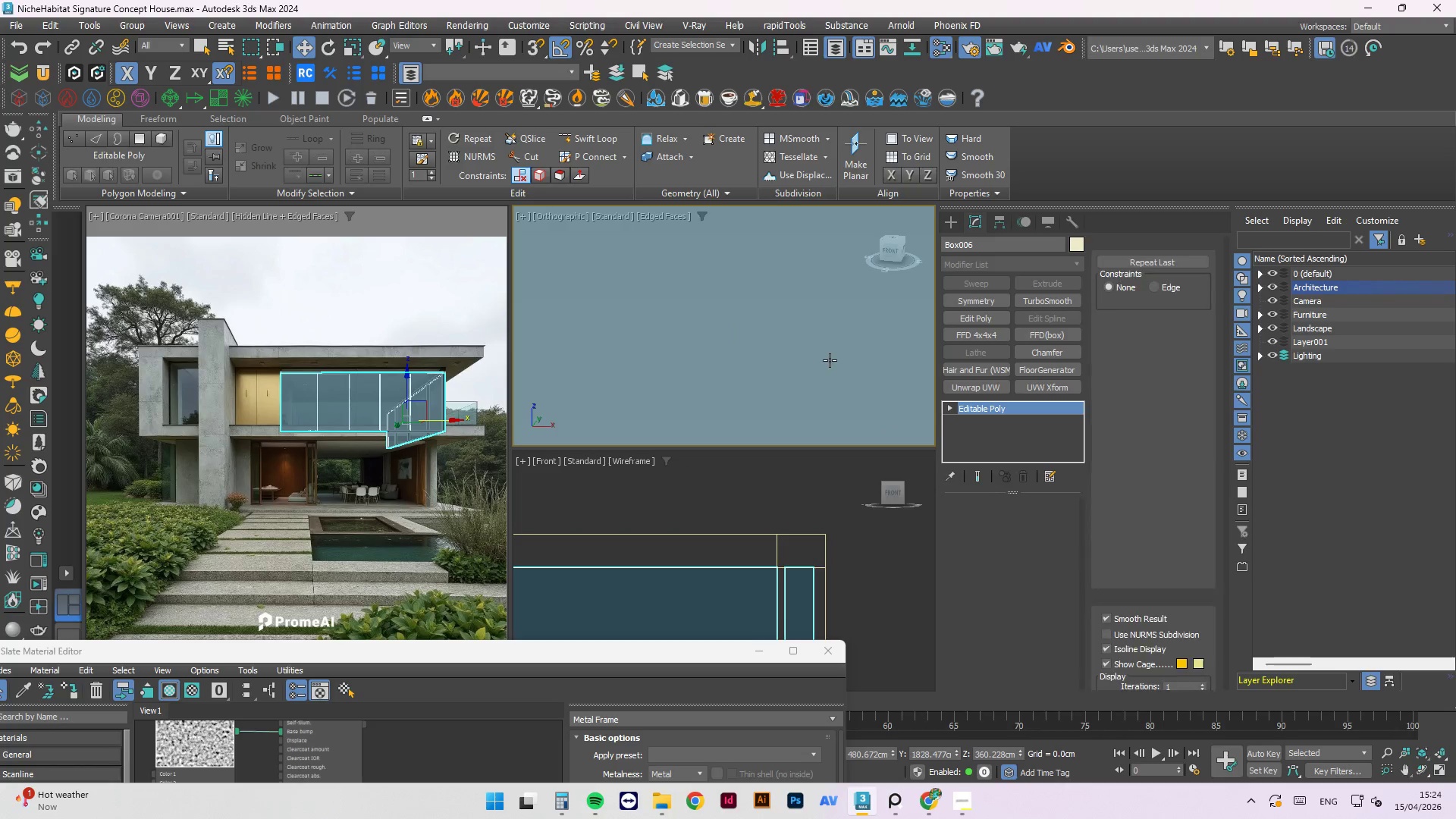 
key(F)
 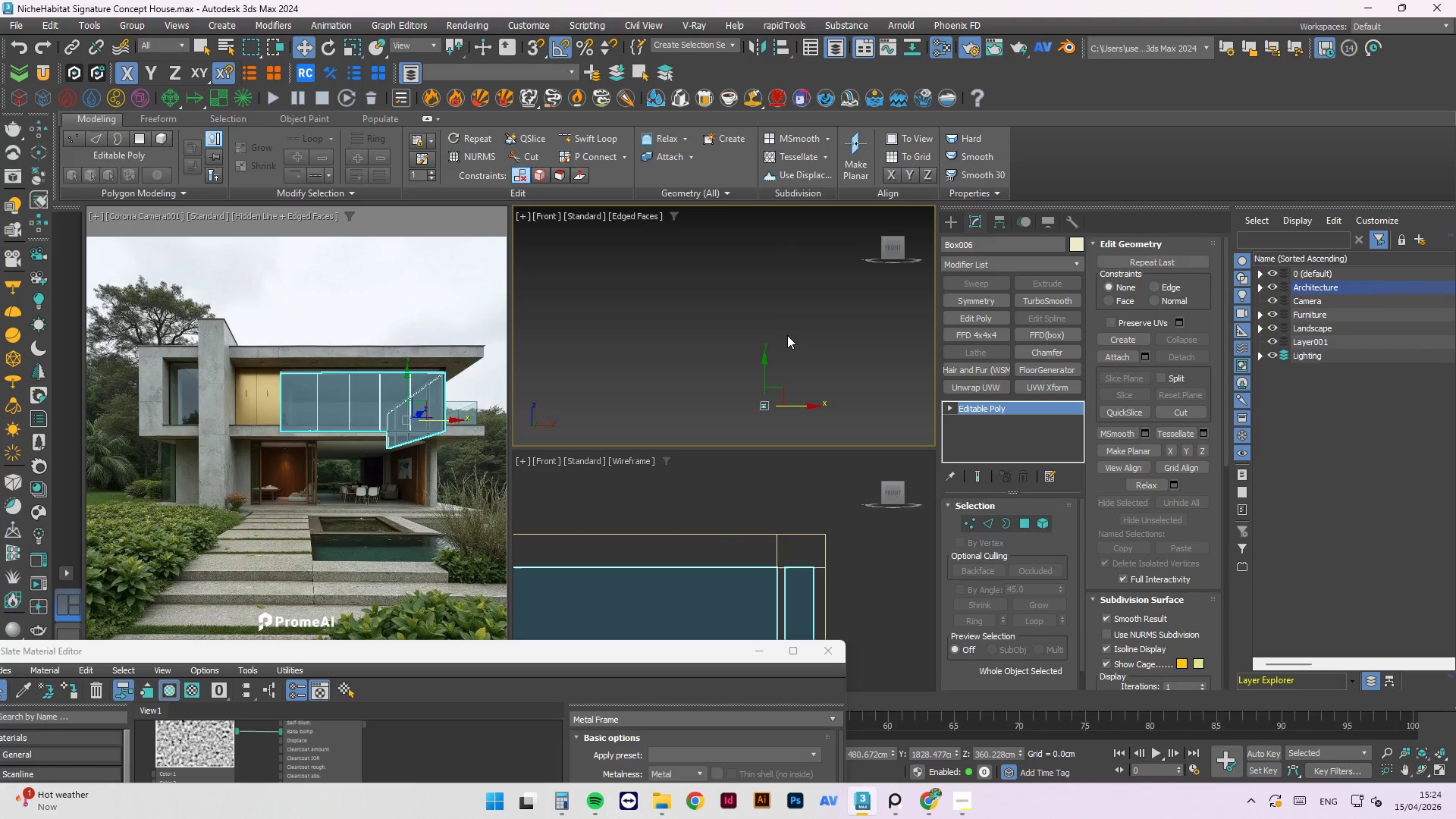 
scroll: coordinate [770, 331], scroll_direction: down, amount: 3.0
 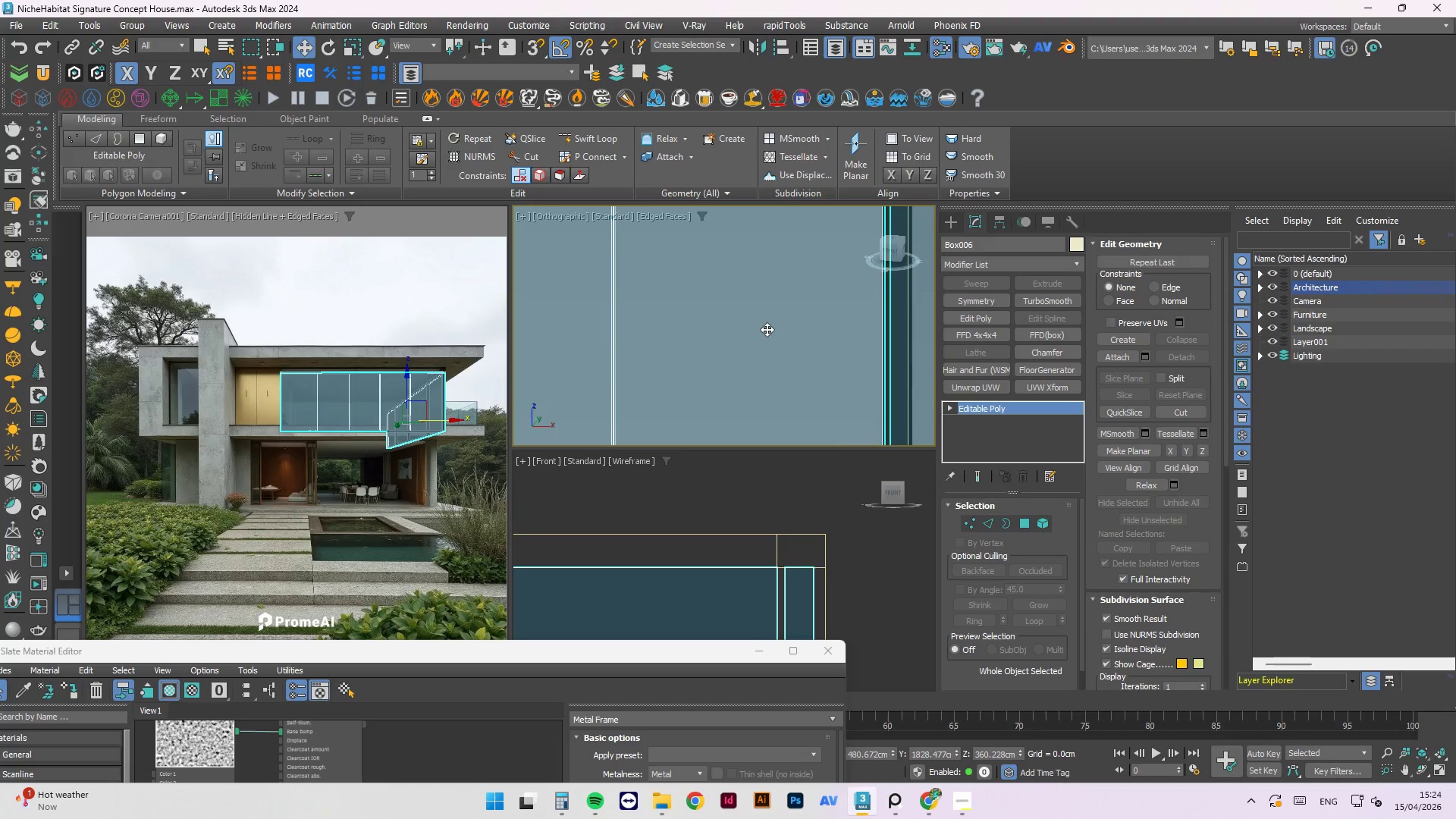 
key(Z)
 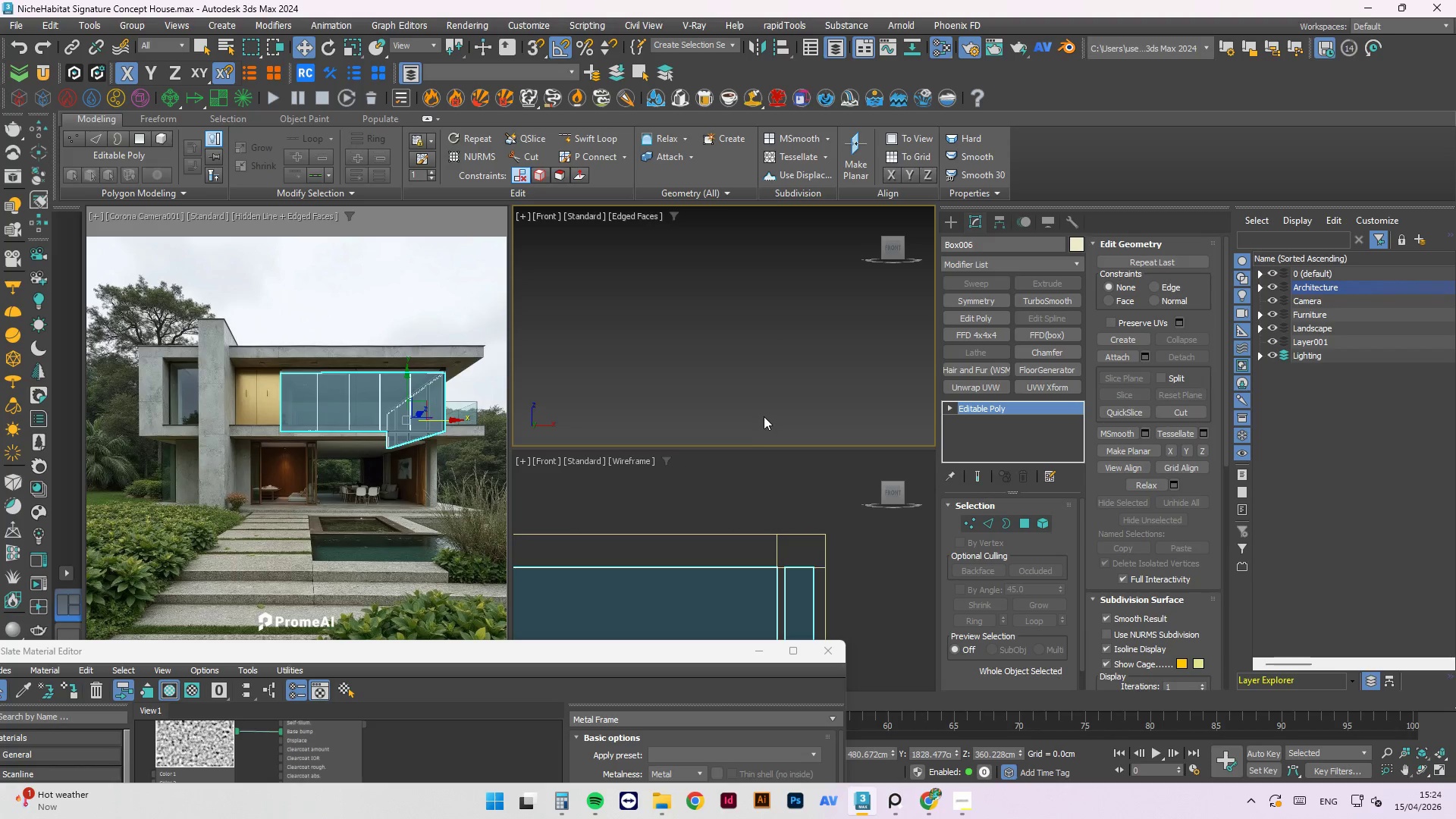 
left_click([824, 276])
 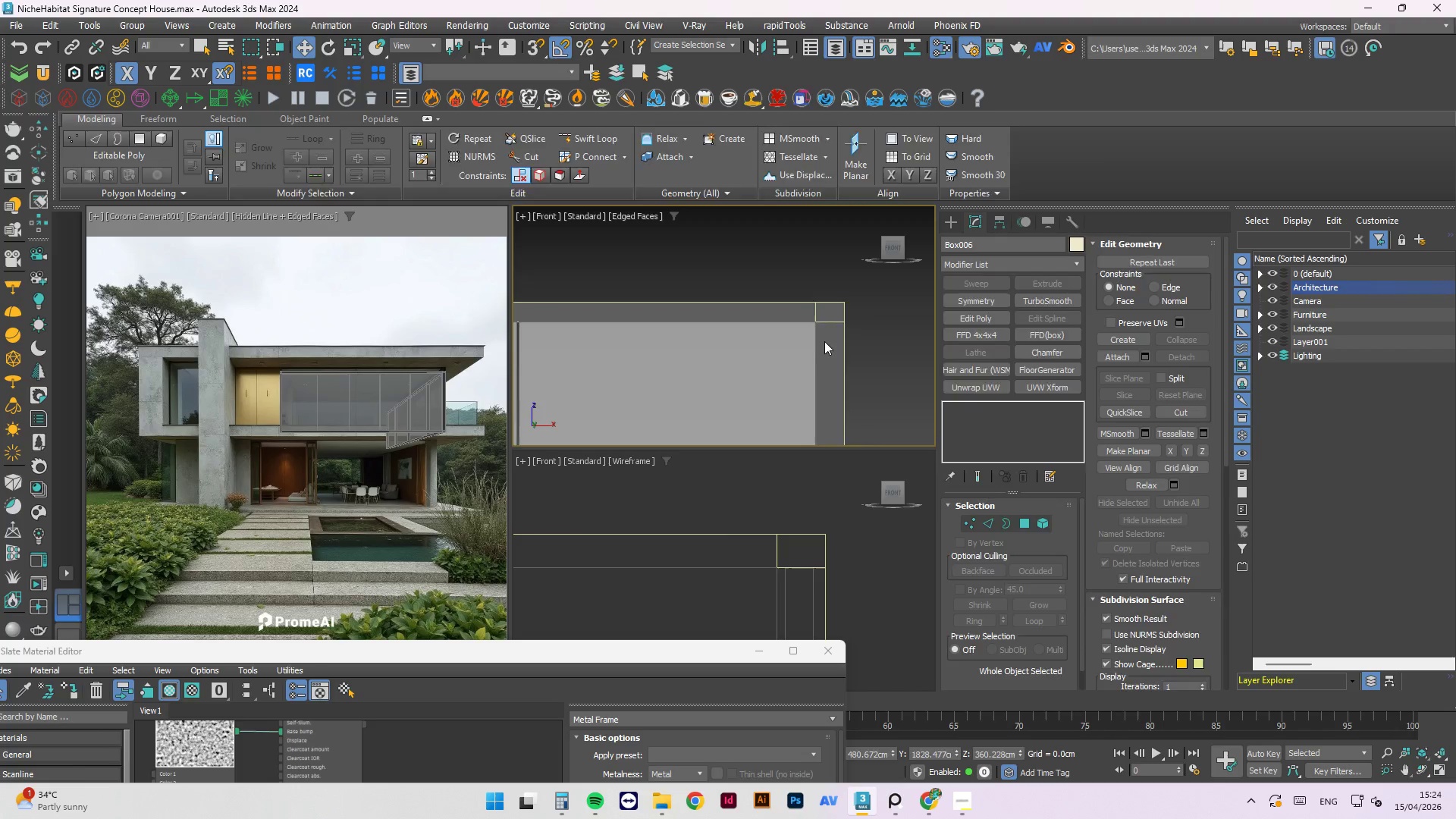 
scroll: coordinate [823, 346], scroll_direction: up, amount: 6.0
 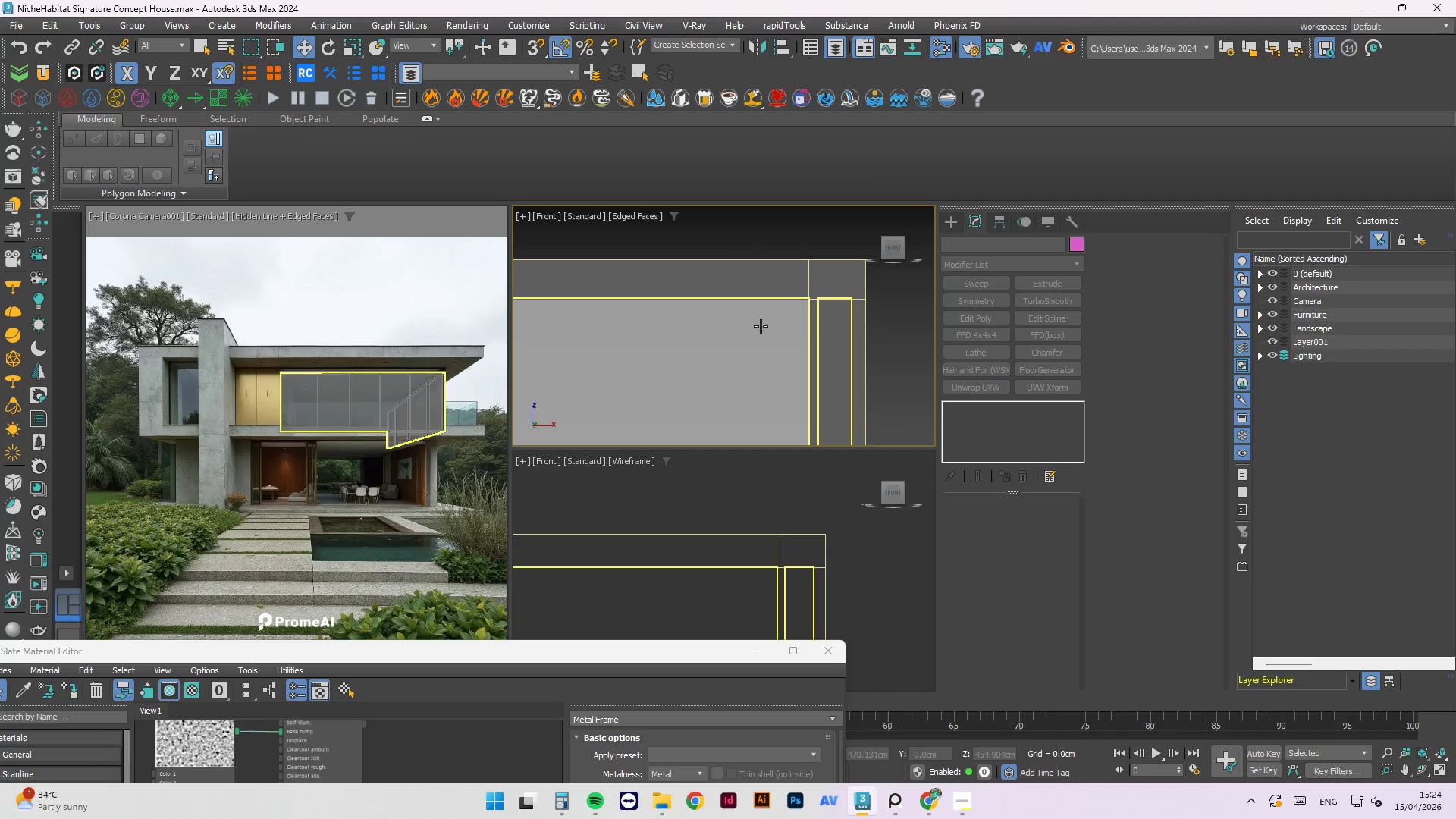 
left_click([761, 326])
 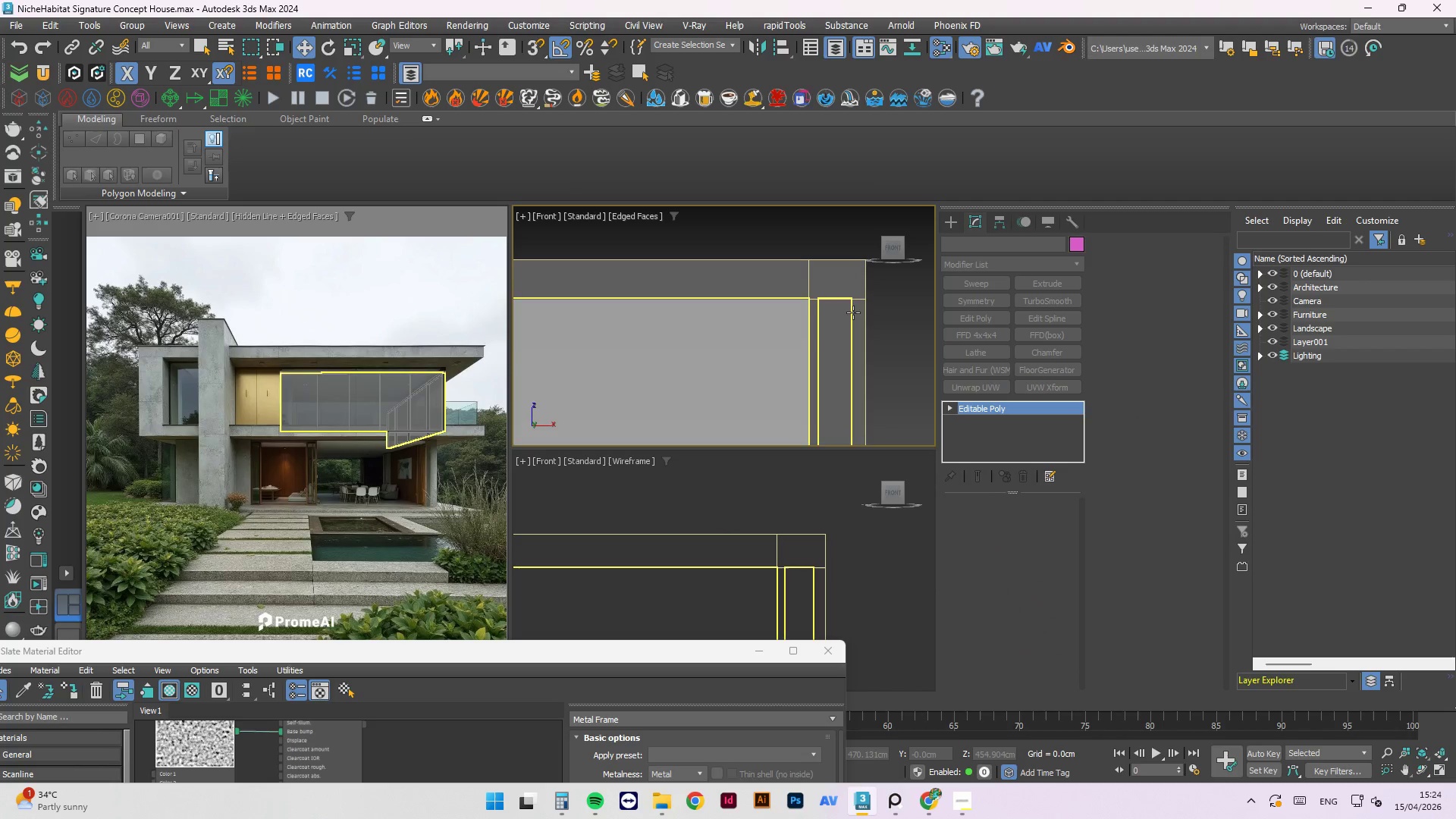 
scroll: coordinate [853, 312], scroll_direction: up, amount: 3.0
 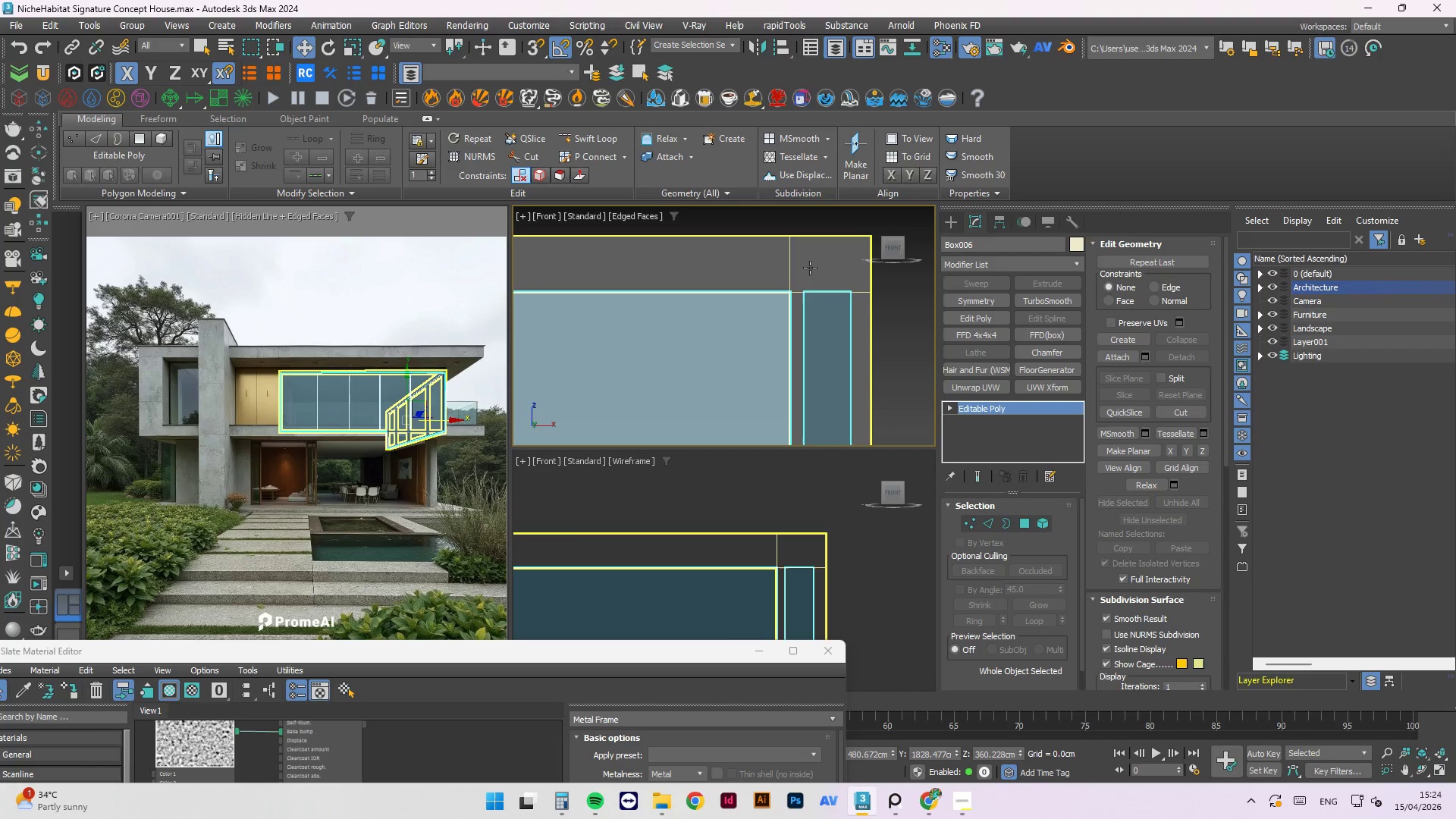 
left_click([810, 284])
 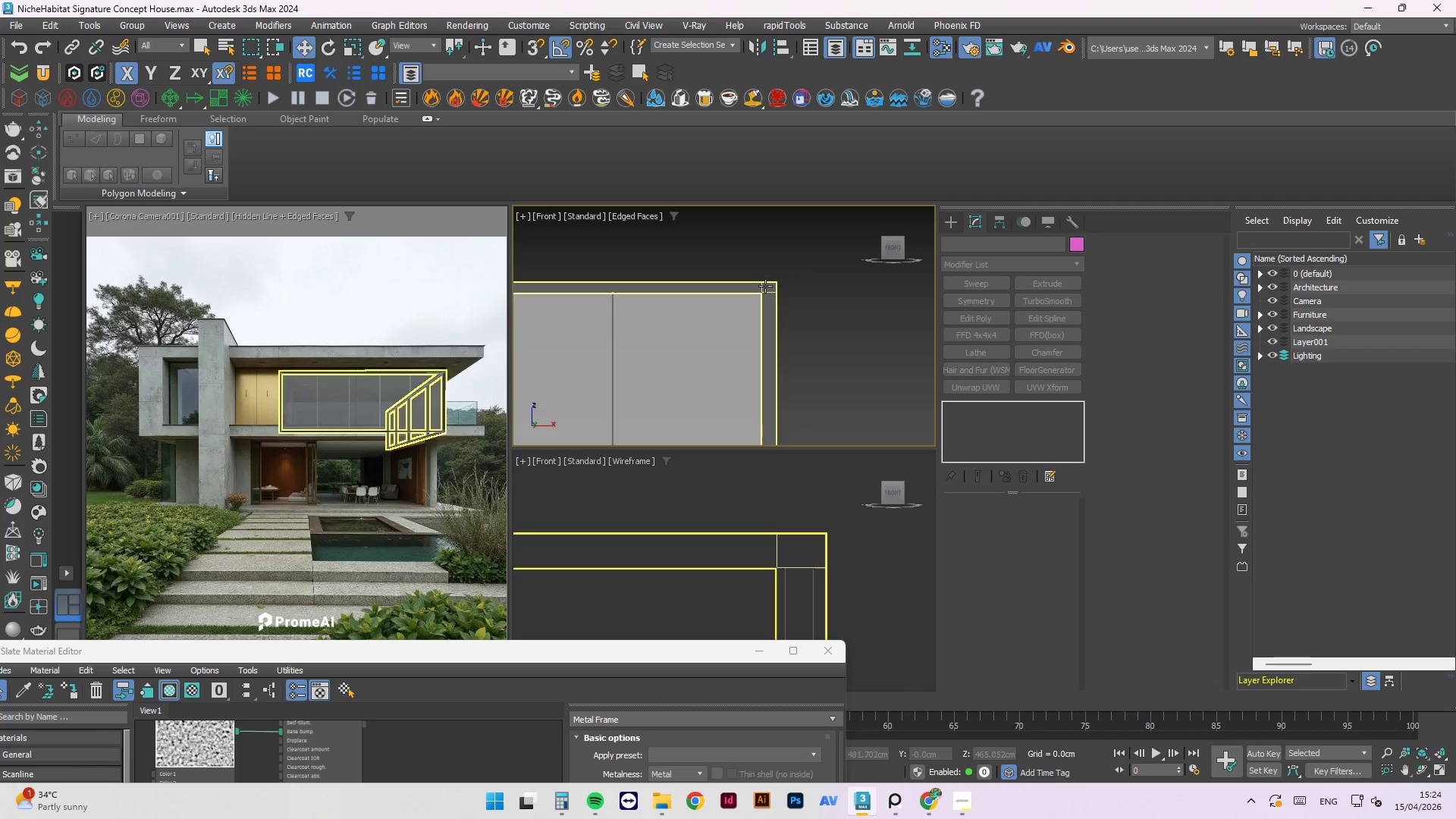 
scroll: coordinate [784, 305], scroll_direction: down, amount: 6.0
 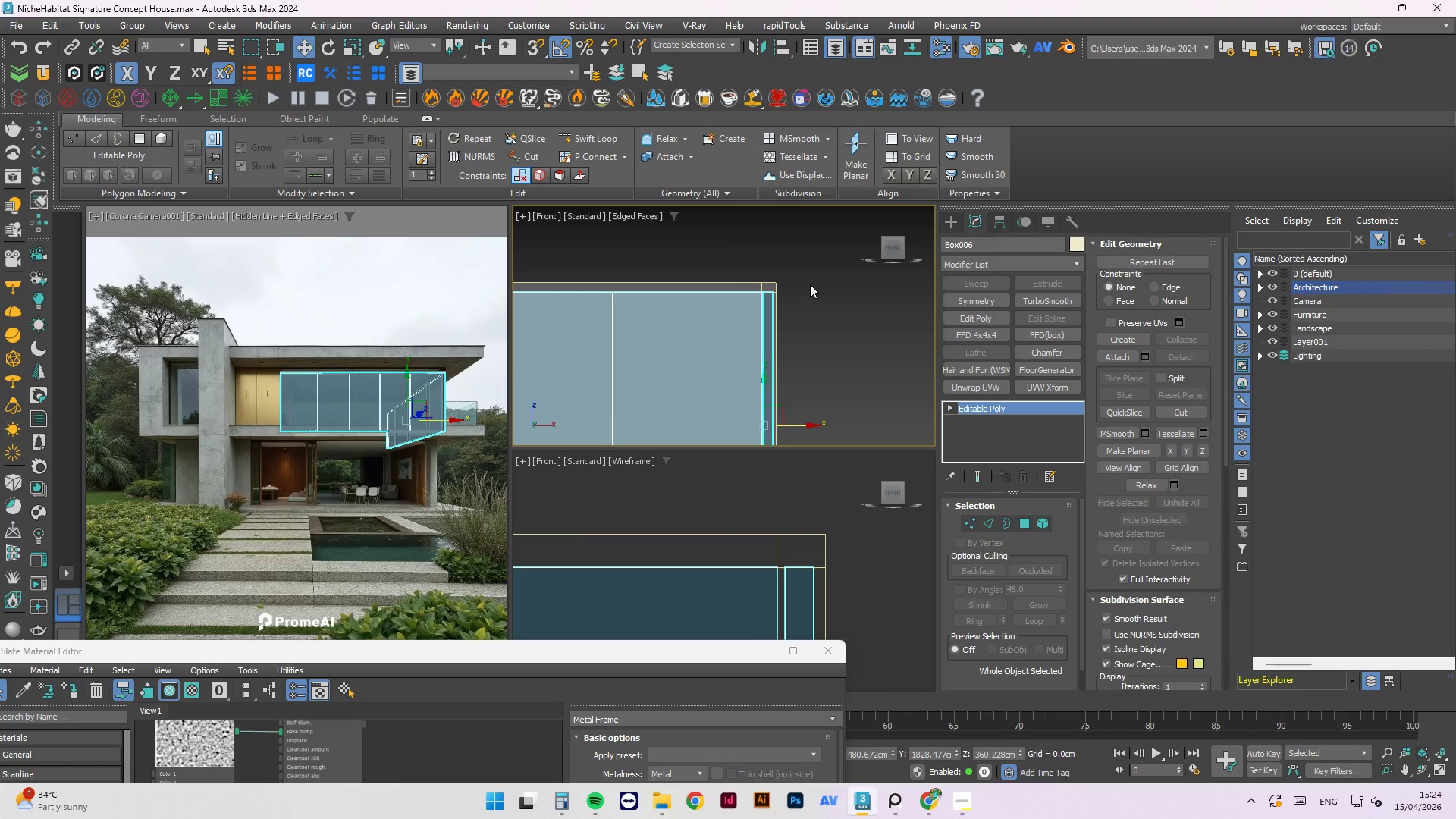 
left_click([765, 286])
 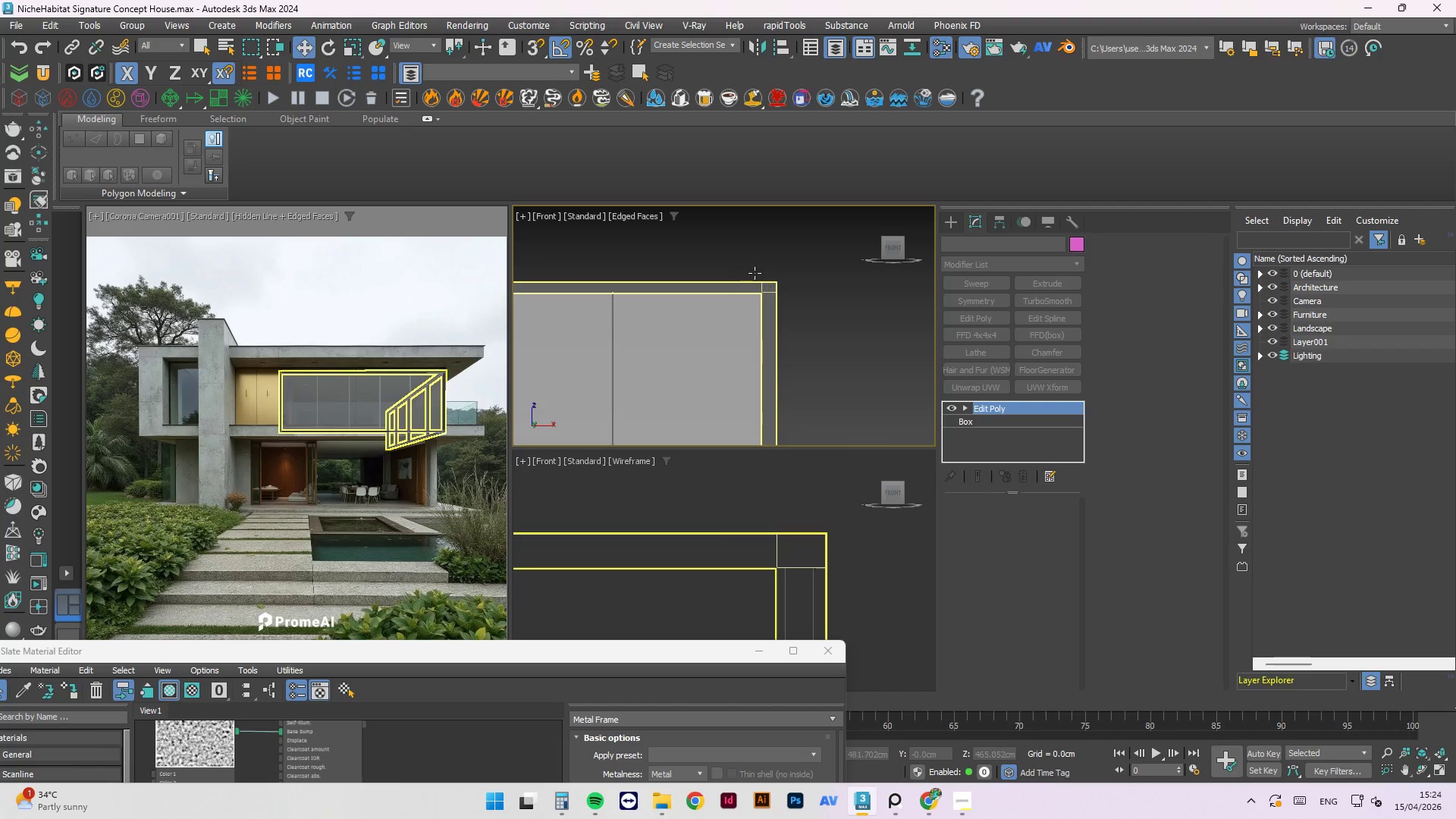 
scroll: coordinate [756, 271], scroll_direction: down, amount: 5.0
 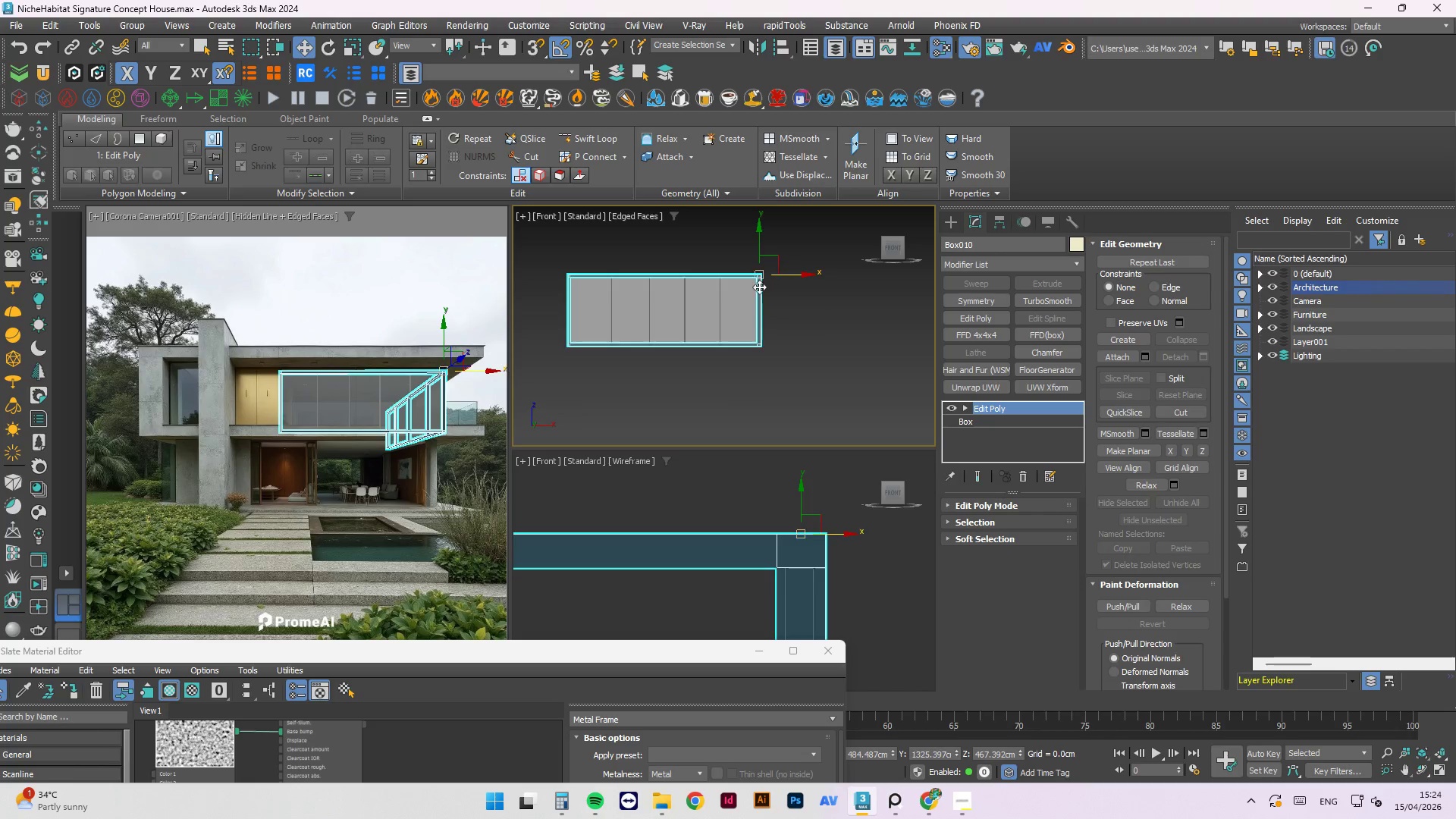 
scroll: coordinate [809, 290], scroll_direction: none, amount: 0.0
 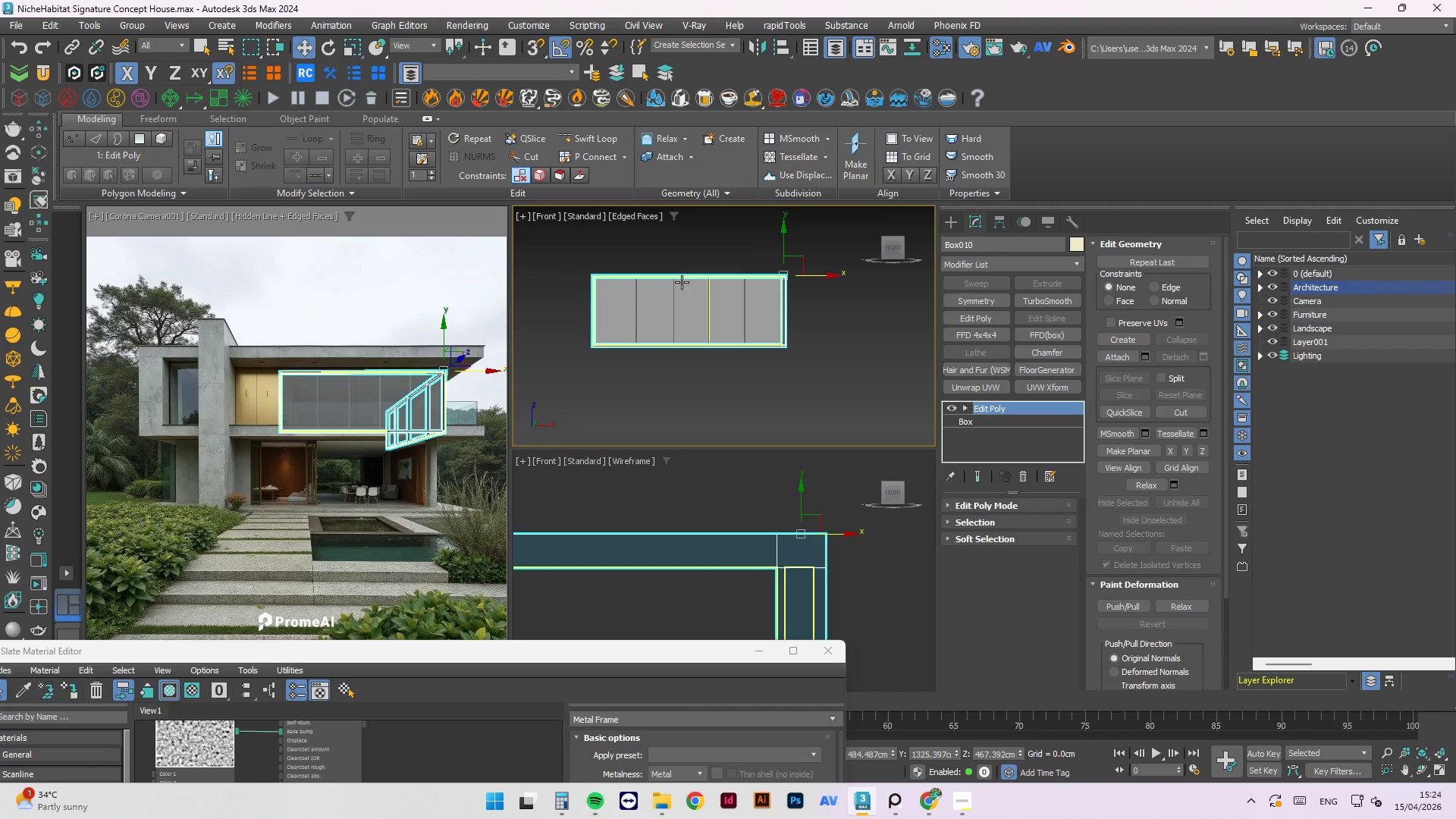 
key(1)
 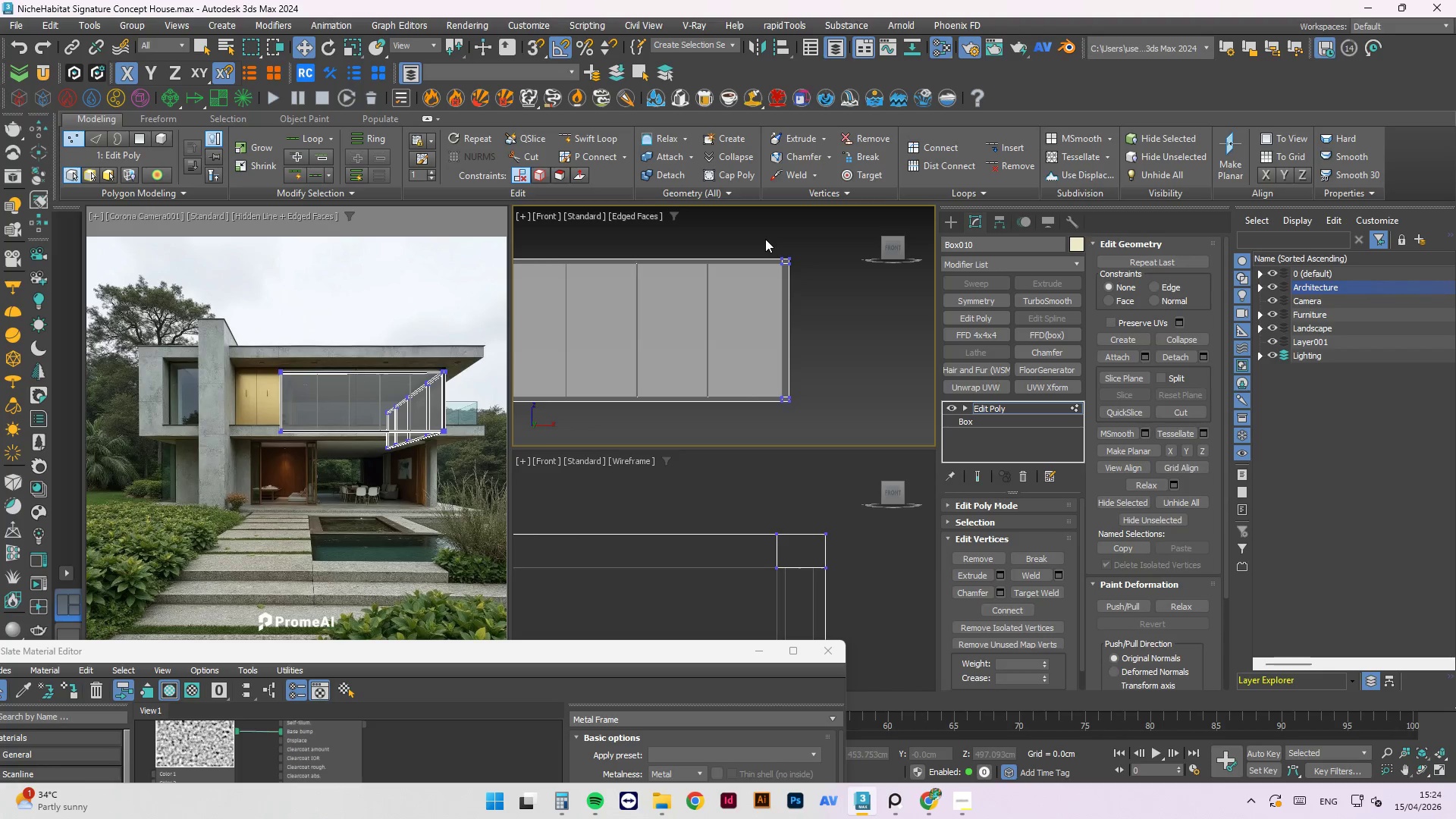 
scroll: coordinate [874, 315], scroll_direction: up, amount: 2.0
 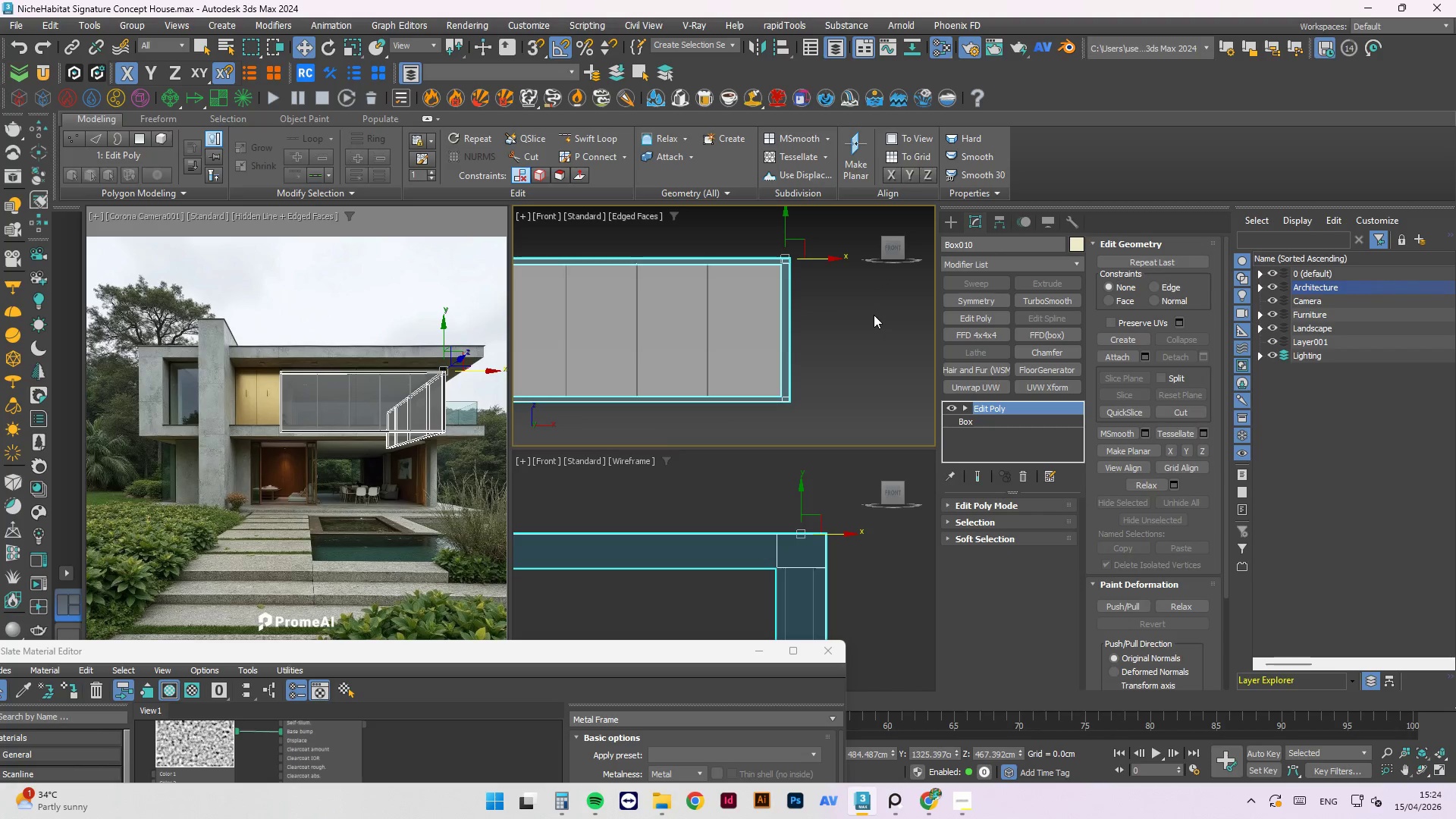 
left_click_drag(start_coordinate=[765, 239], to_coordinate=[786, 419])
 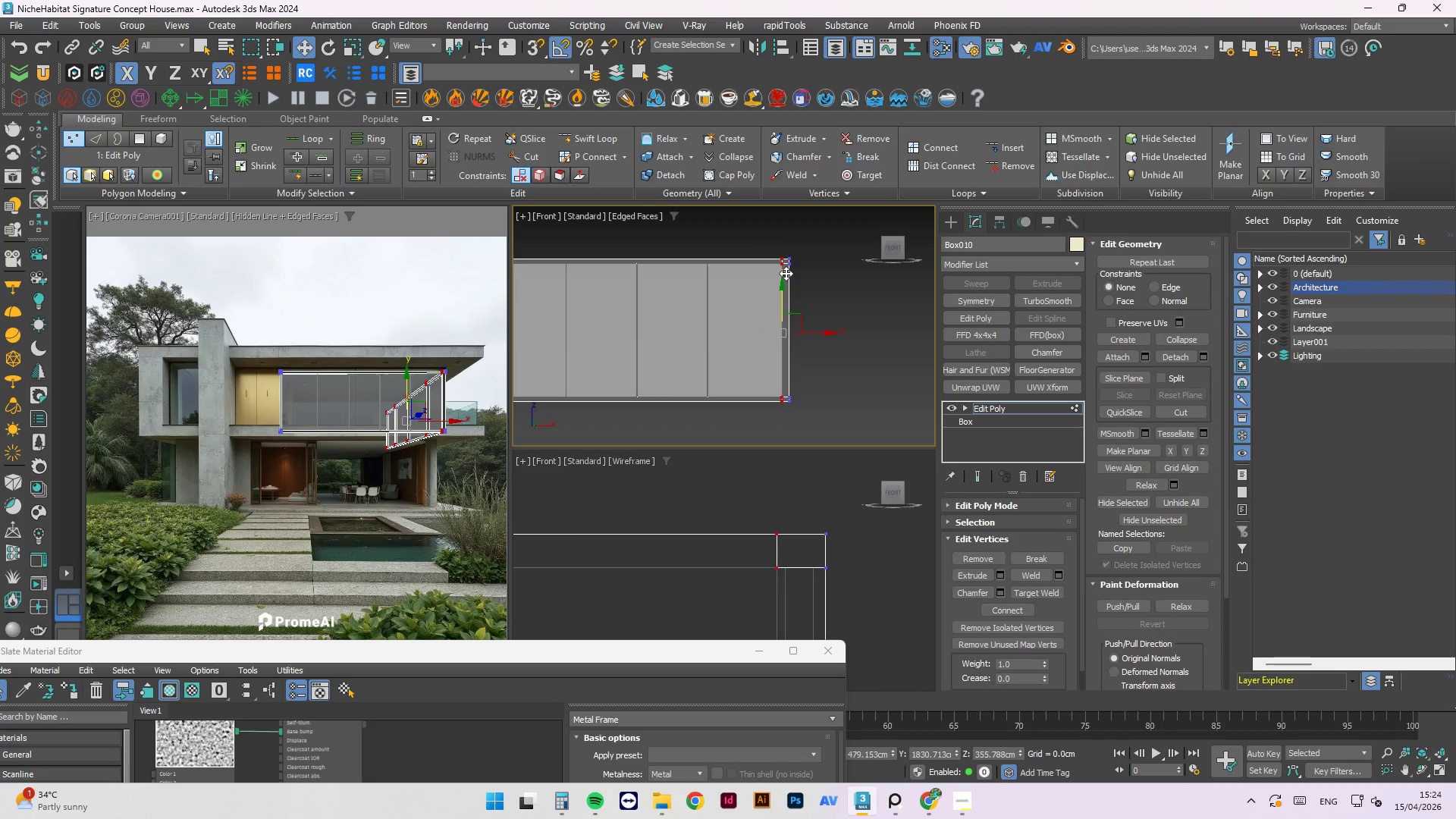 
scroll: coordinate [786, 273], scroll_direction: up, amount: 2.0
 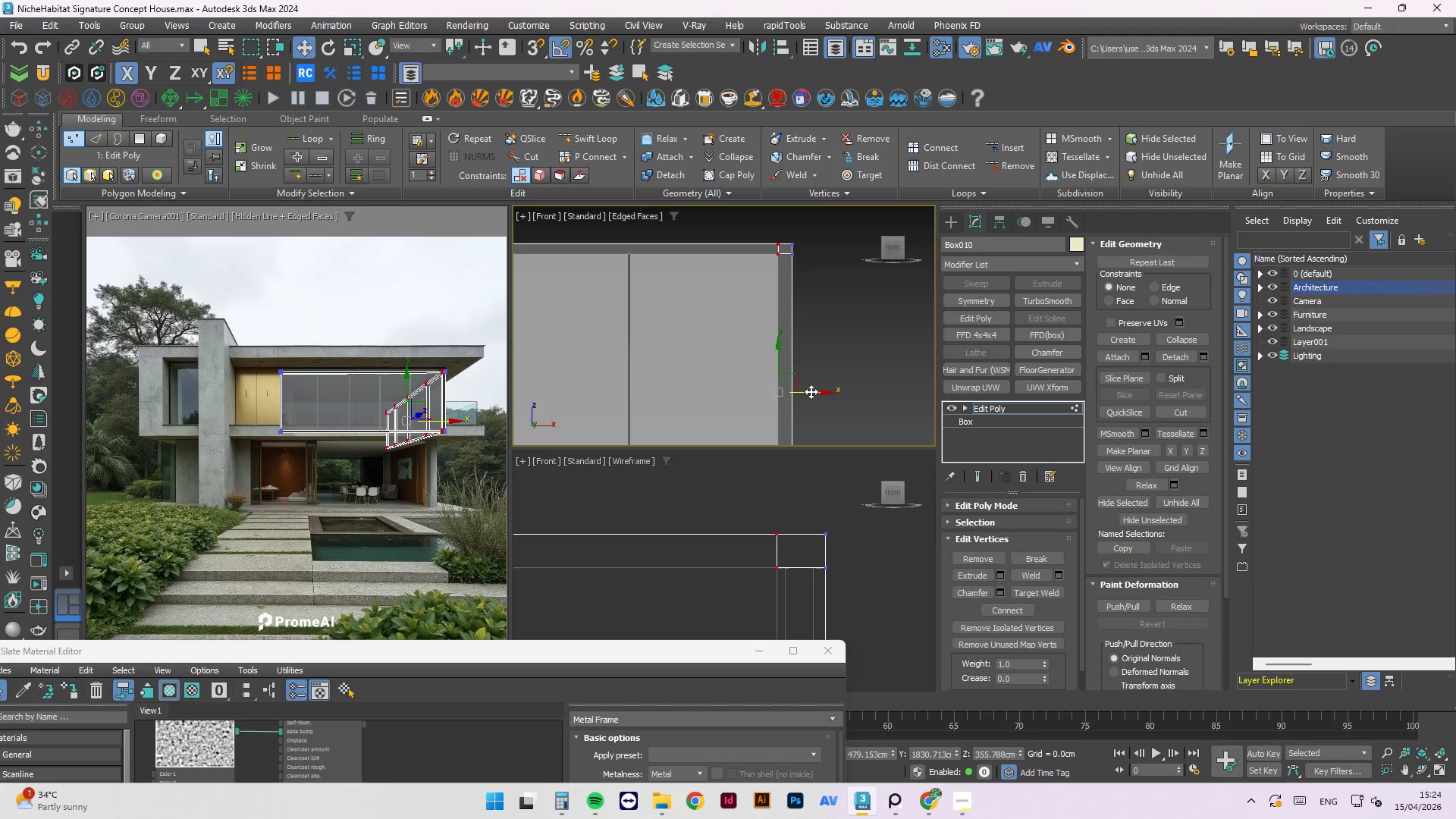 
left_click_drag(start_coordinate=[812, 392], to_coordinate=[817, 384])
 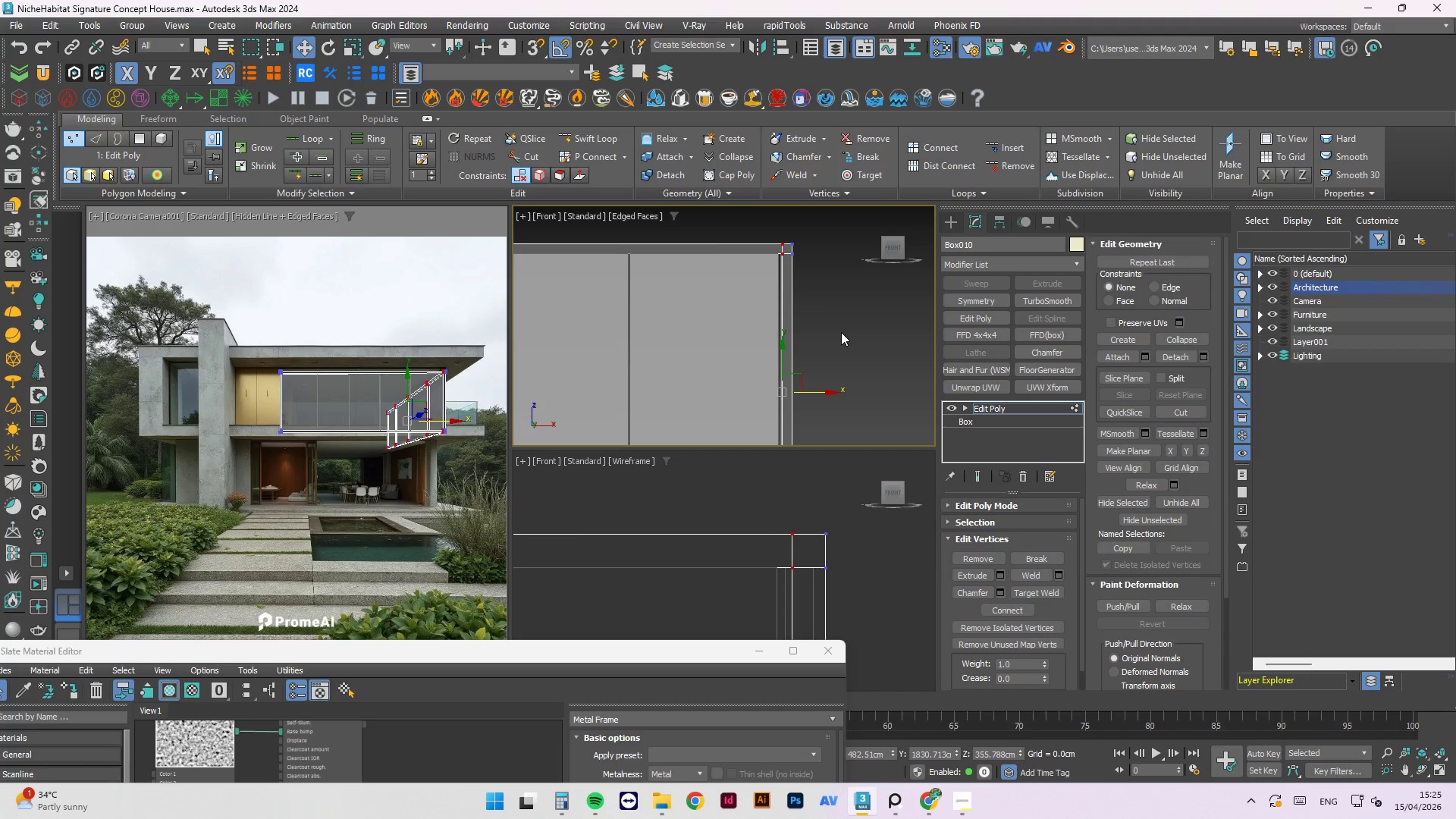 
left_click([841, 332])
 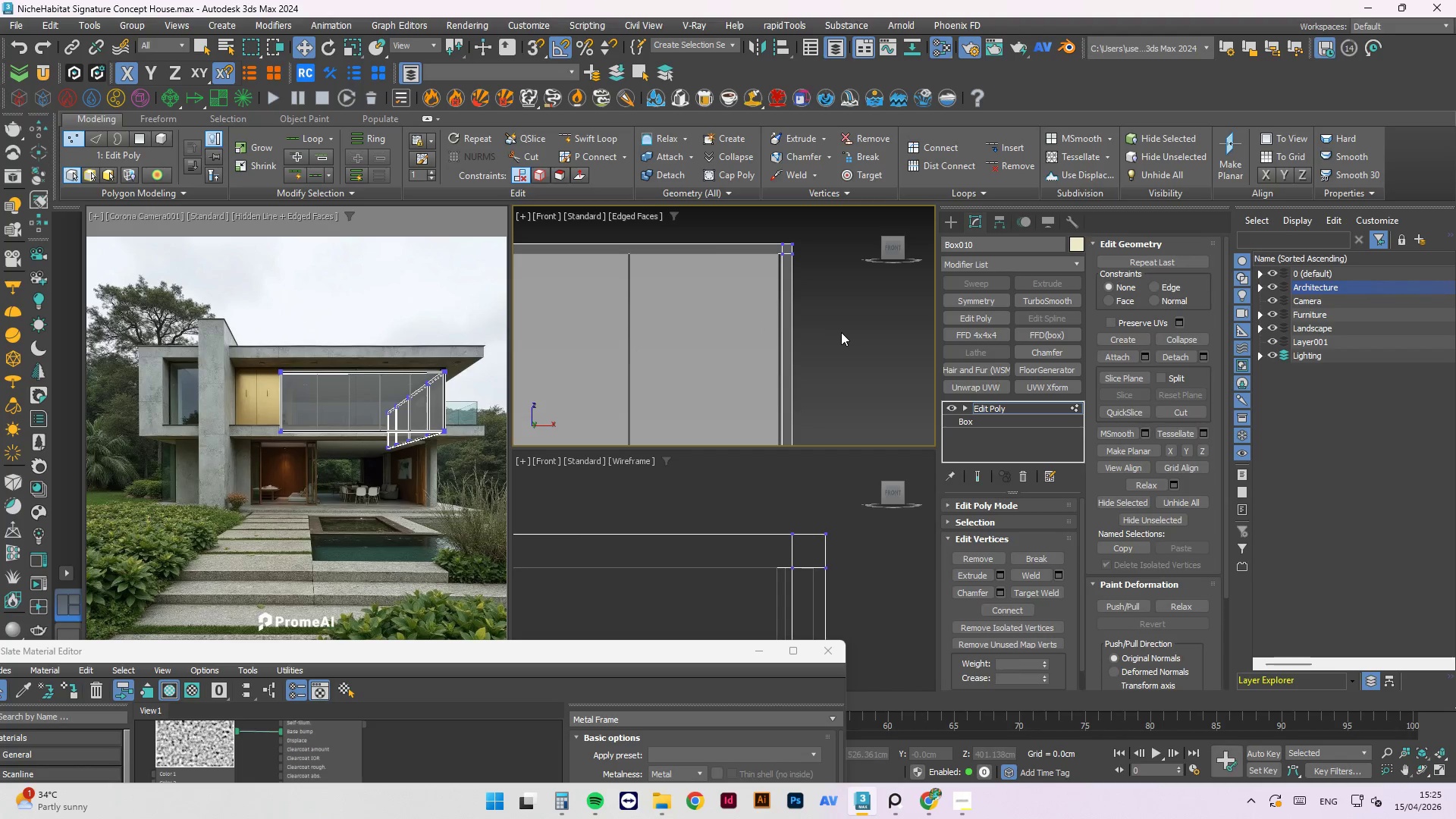 
right_click([841, 332])
 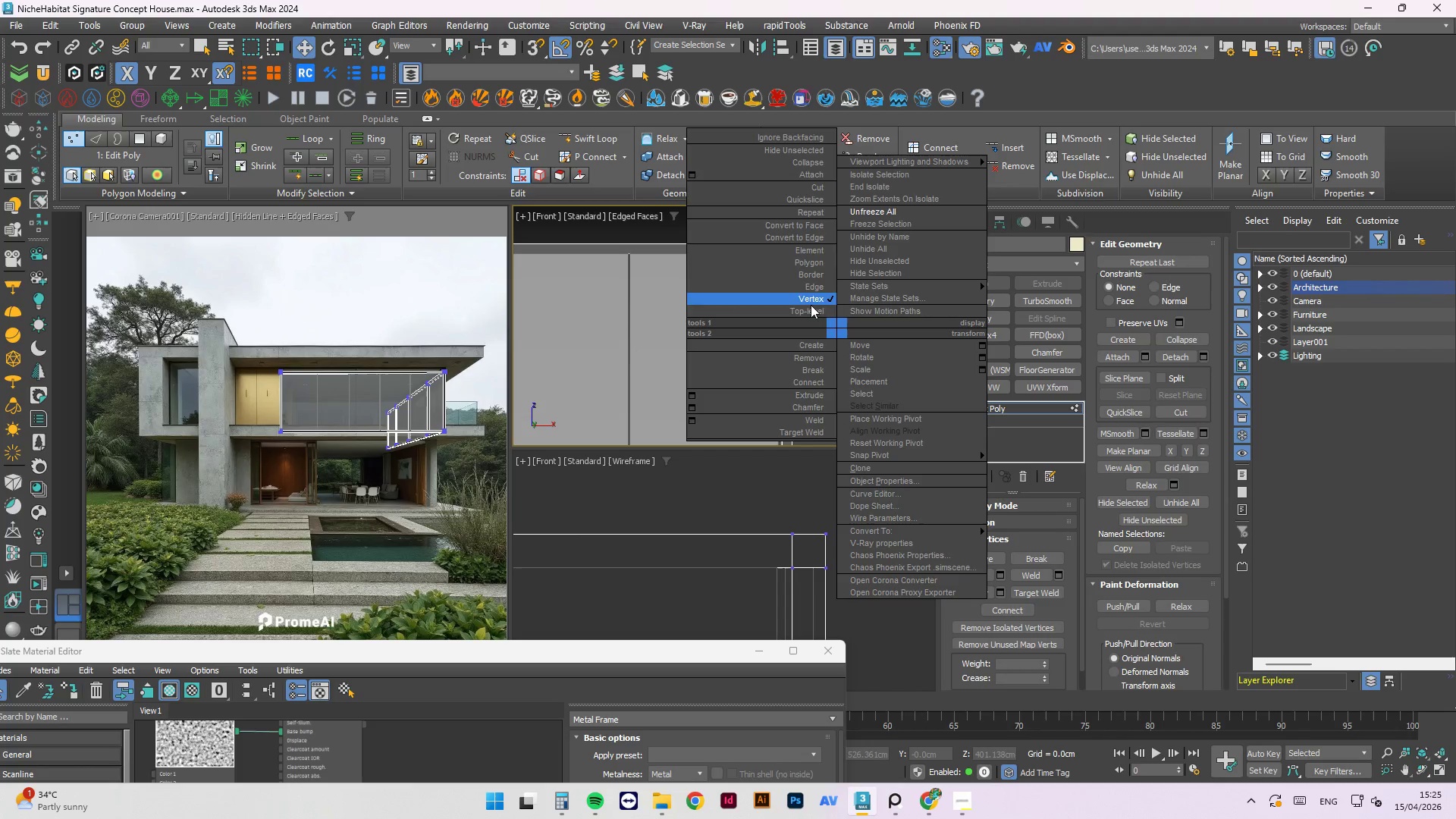 
left_click([811, 308])
 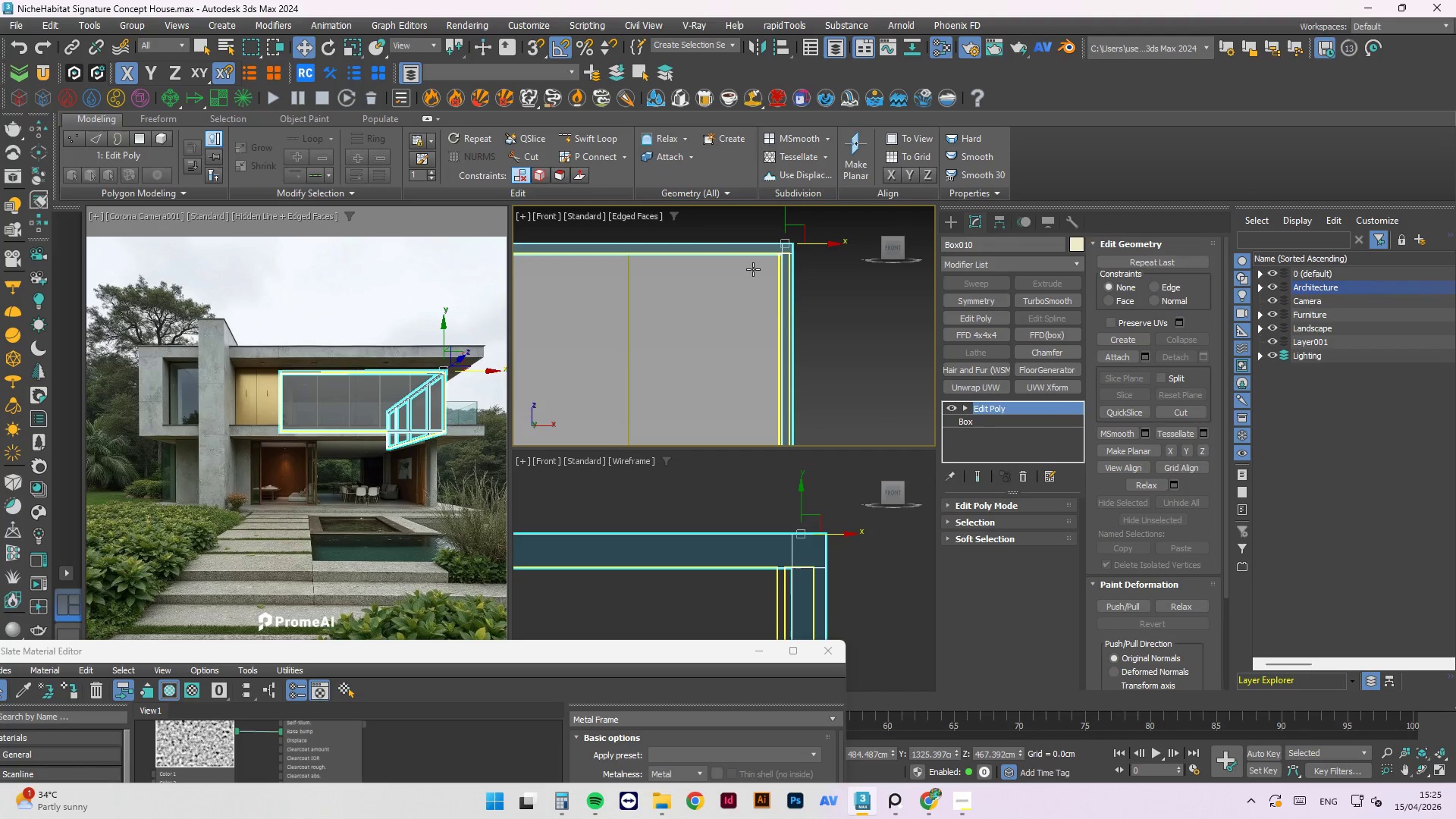 
left_click([753, 269])
 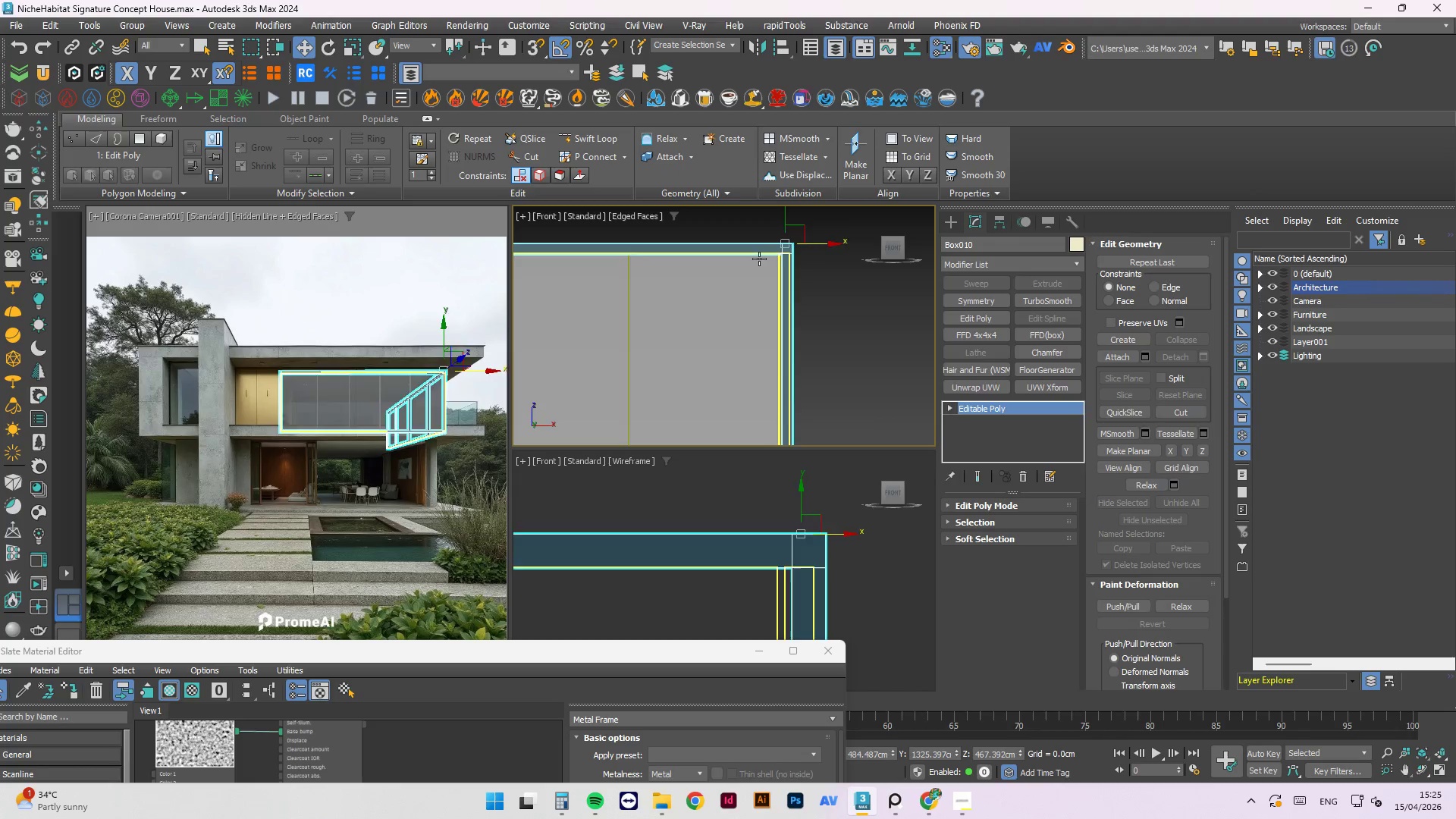 
scroll: coordinate [760, 259], scroll_direction: down, amount: 1.0
 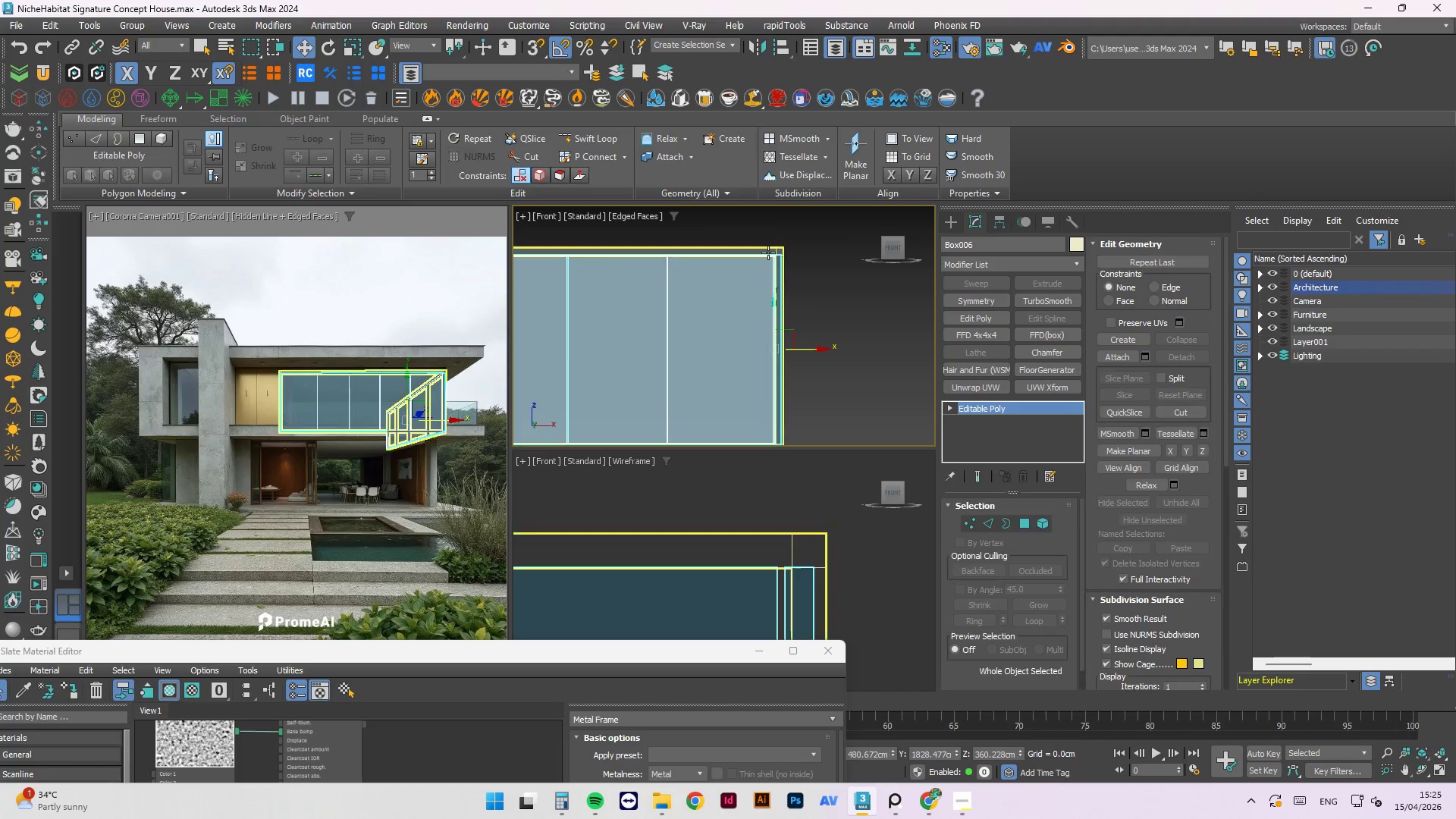 
key(1)
 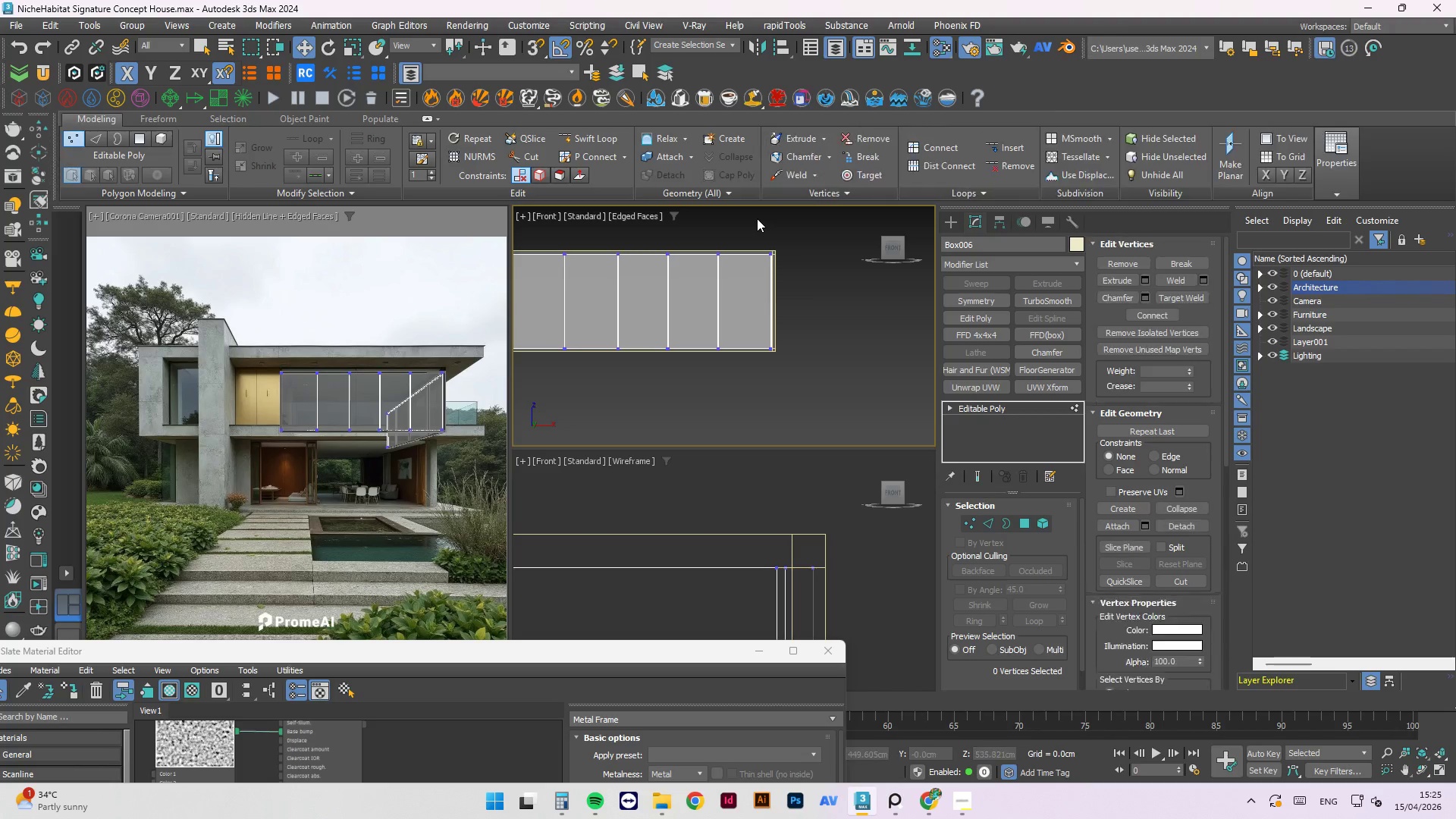 
scroll: coordinate [768, 253], scroll_direction: down, amount: 2.0
 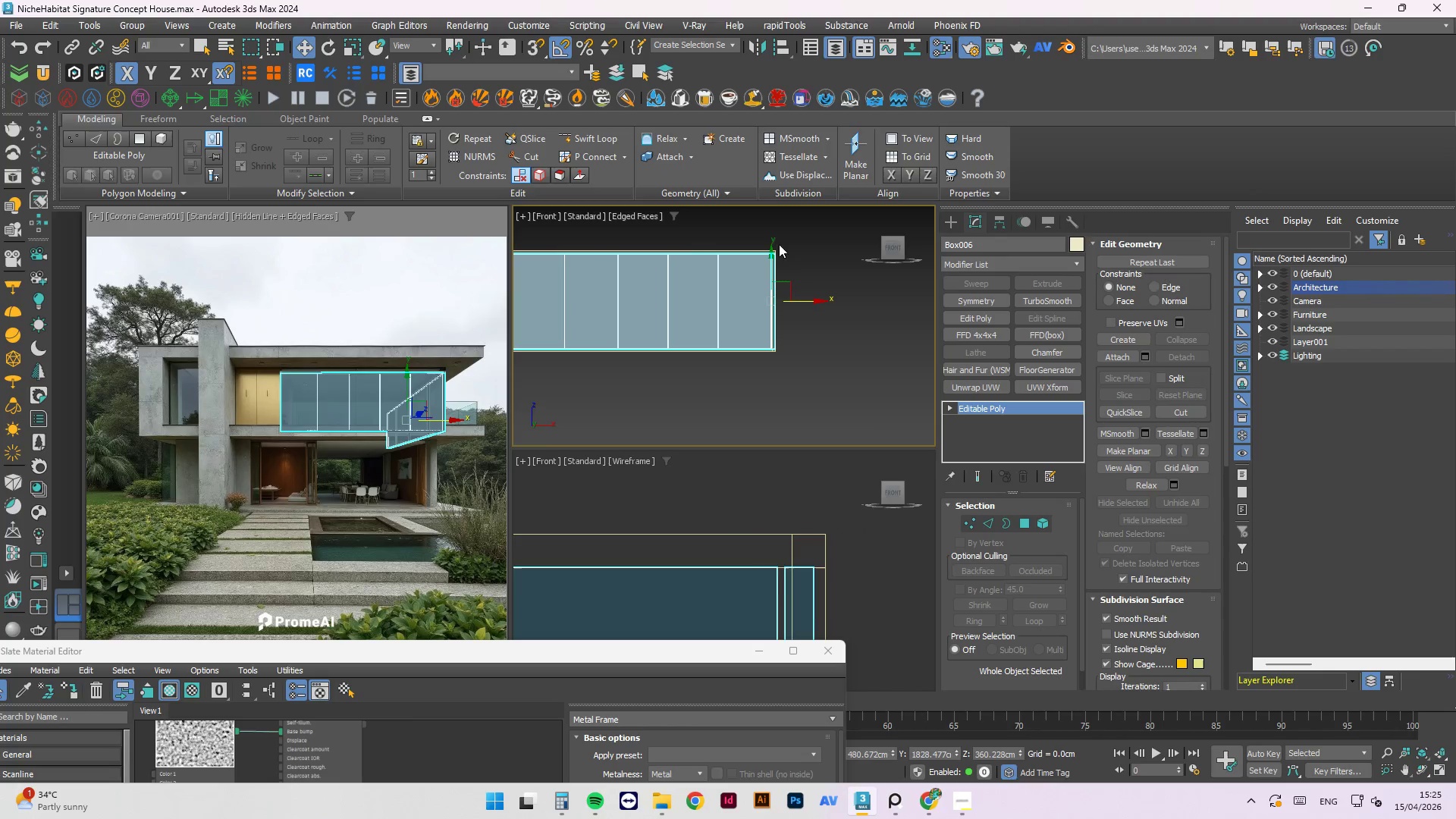 
left_click_drag(start_coordinate=[757, 218], to_coordinate=[774, 384])
 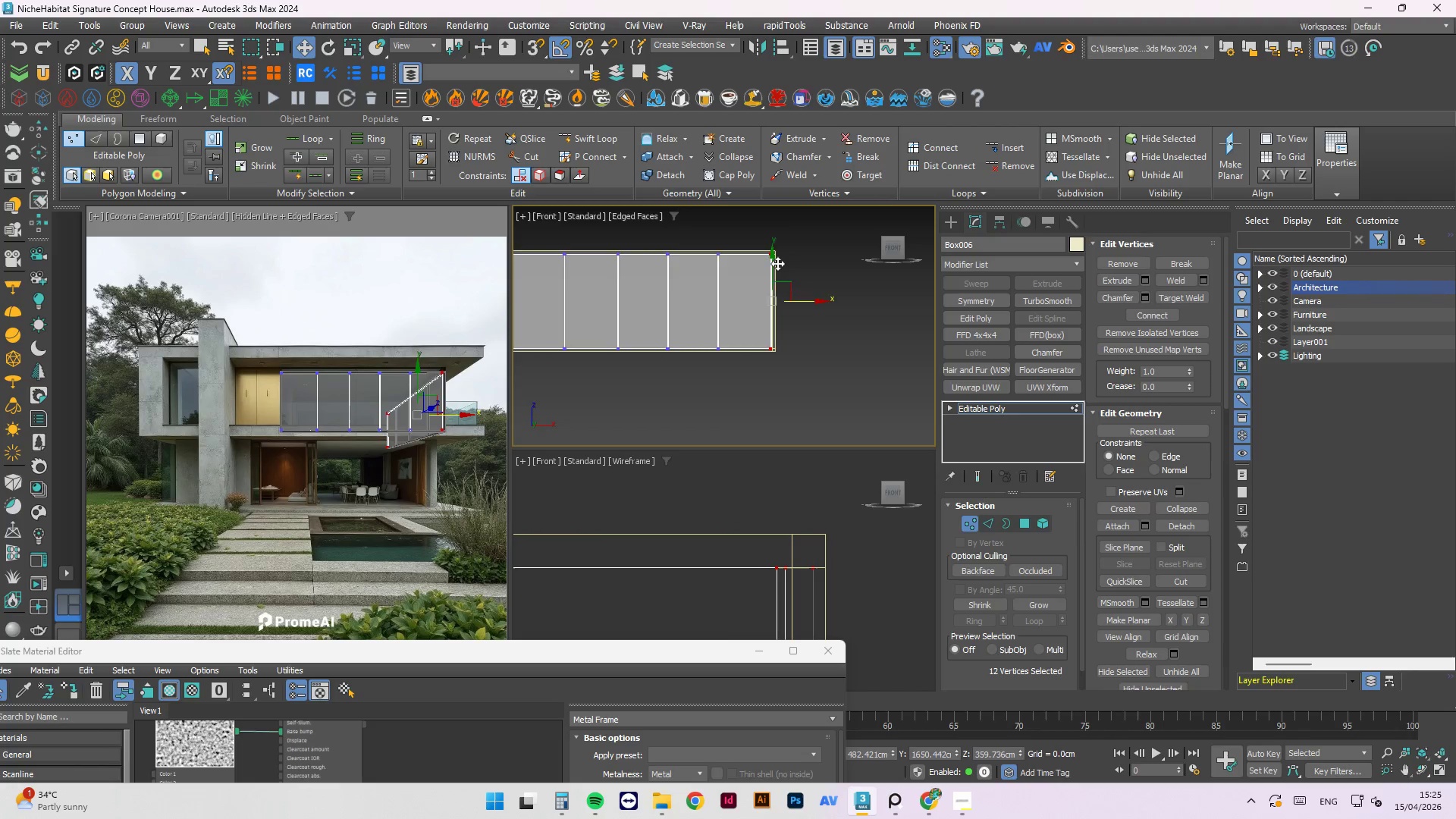 
scroll: coordinate [775, 250], scroll_direction: none, amount: 0.0
 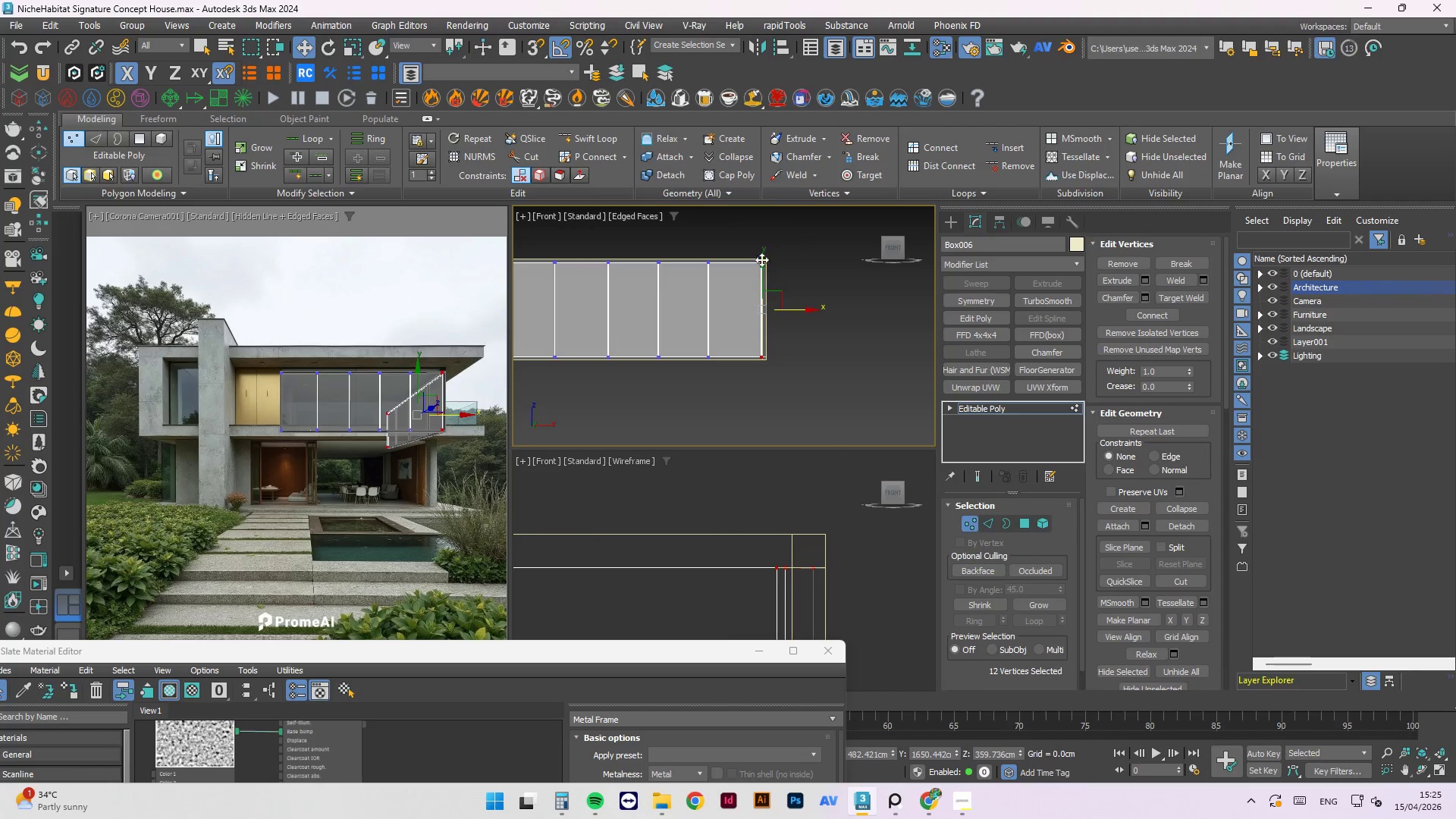 
scroll: coordinate [764, 282], scroll_direction: up, amount: 2.0
 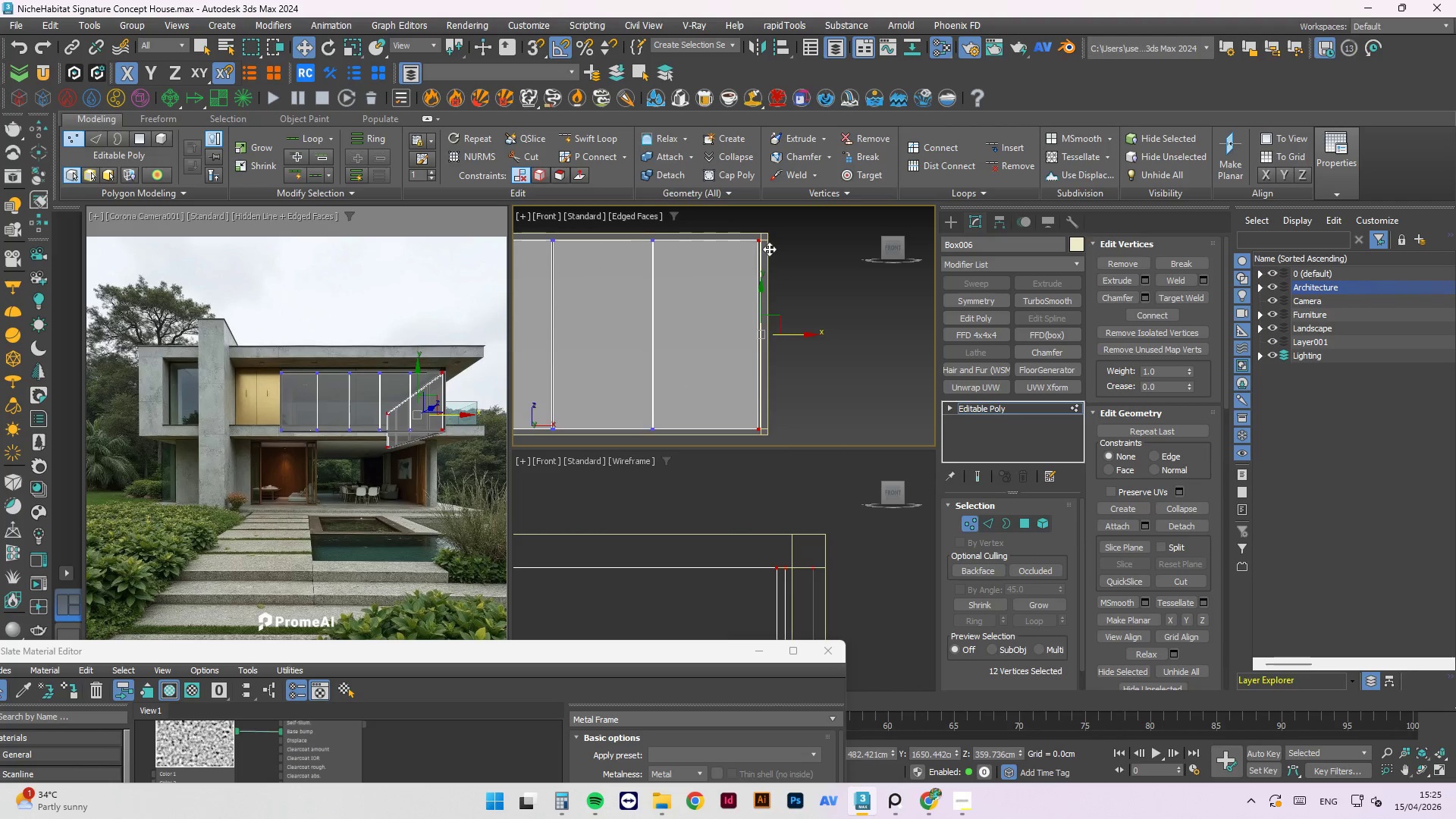 
scroll: coordinate [770, 270], scroll_direction: down, amount: 2.0
 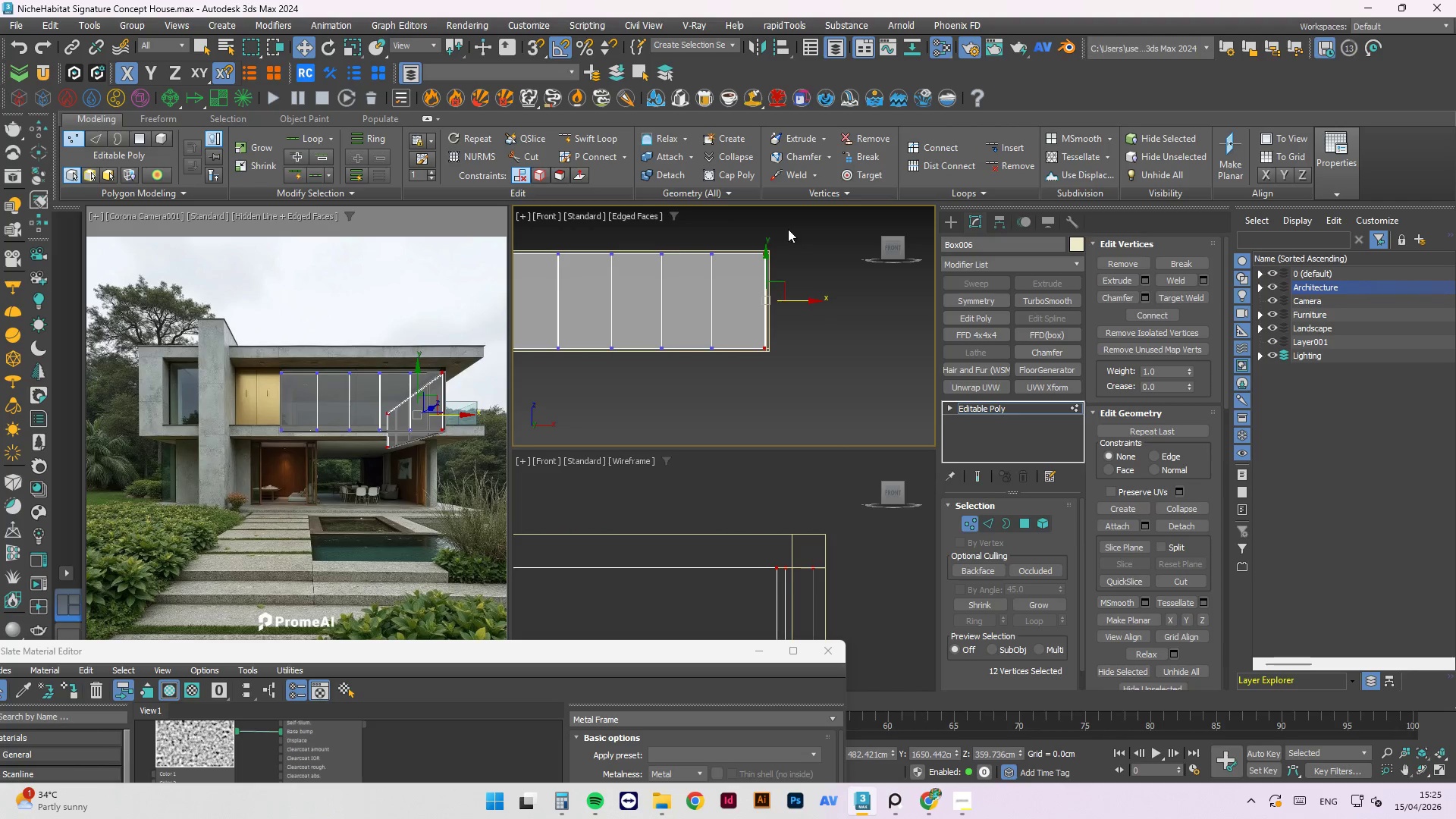 
left_click([789, 227])
 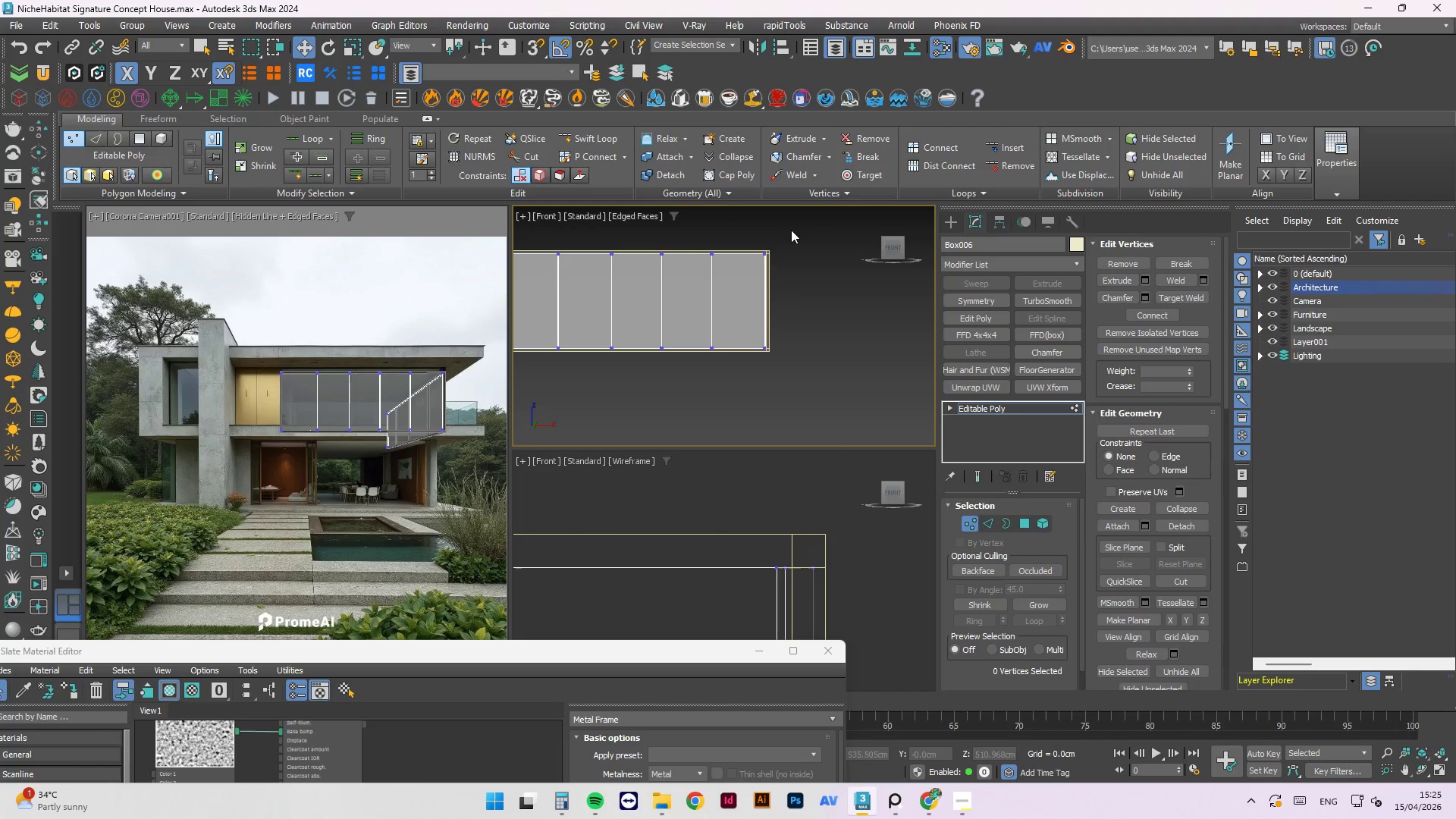 
left_click_drag(start_coordinate=[792, 230], to_coordinate=[756, 385])
 